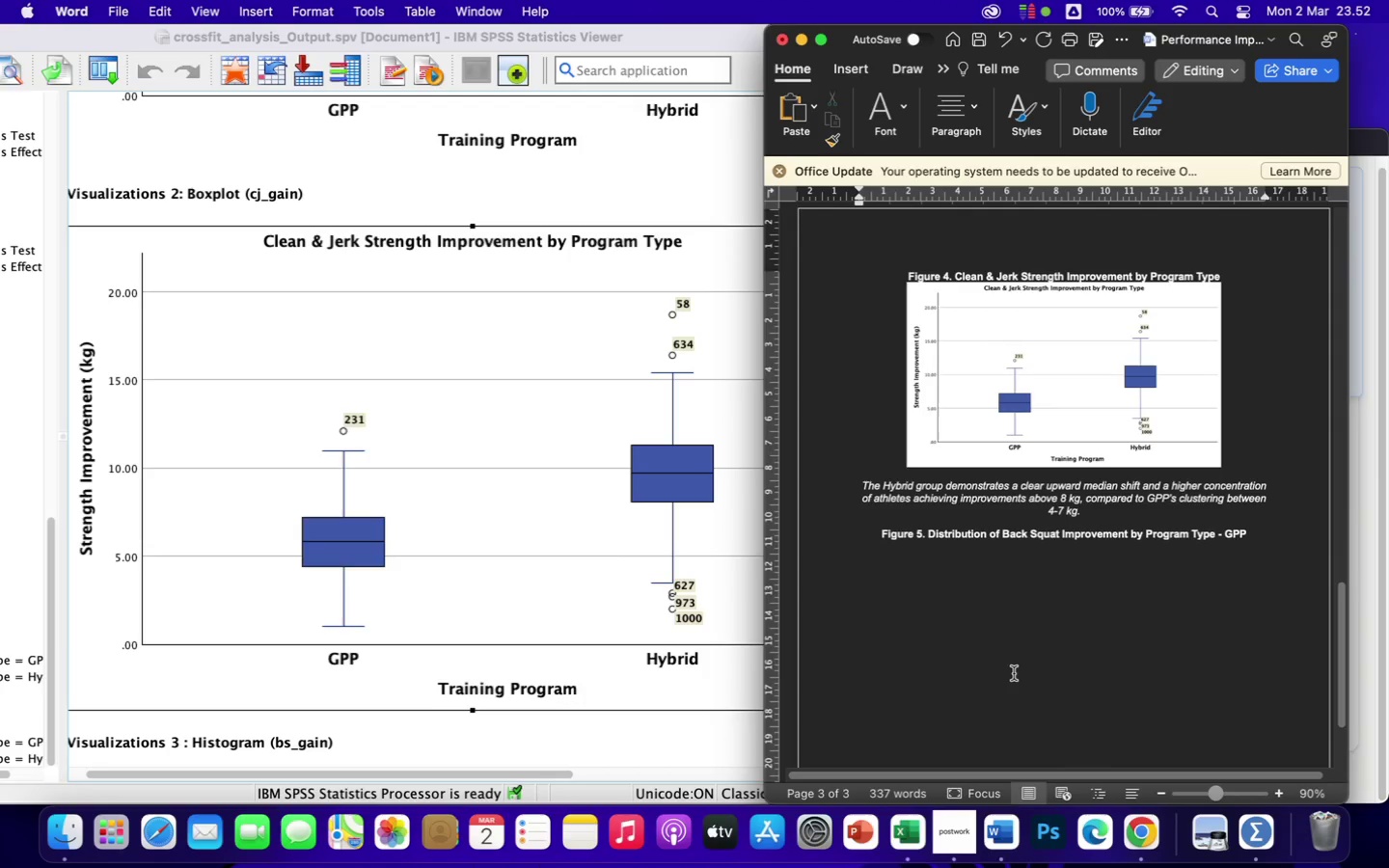 
wait(9.53)
 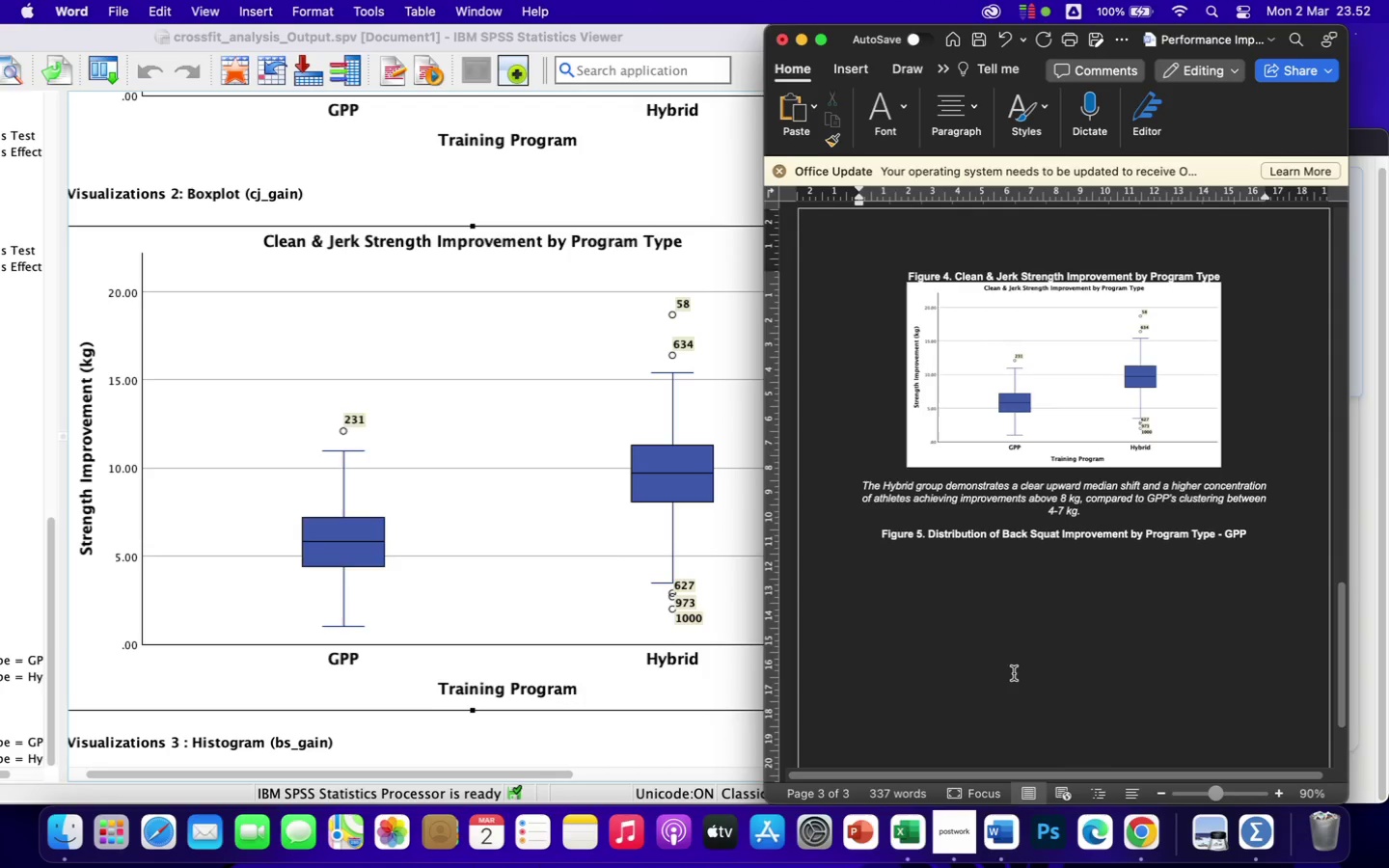 
left_click_drag(start_coordinate=[1005, 535], to_coordinate=[1054, 533])
 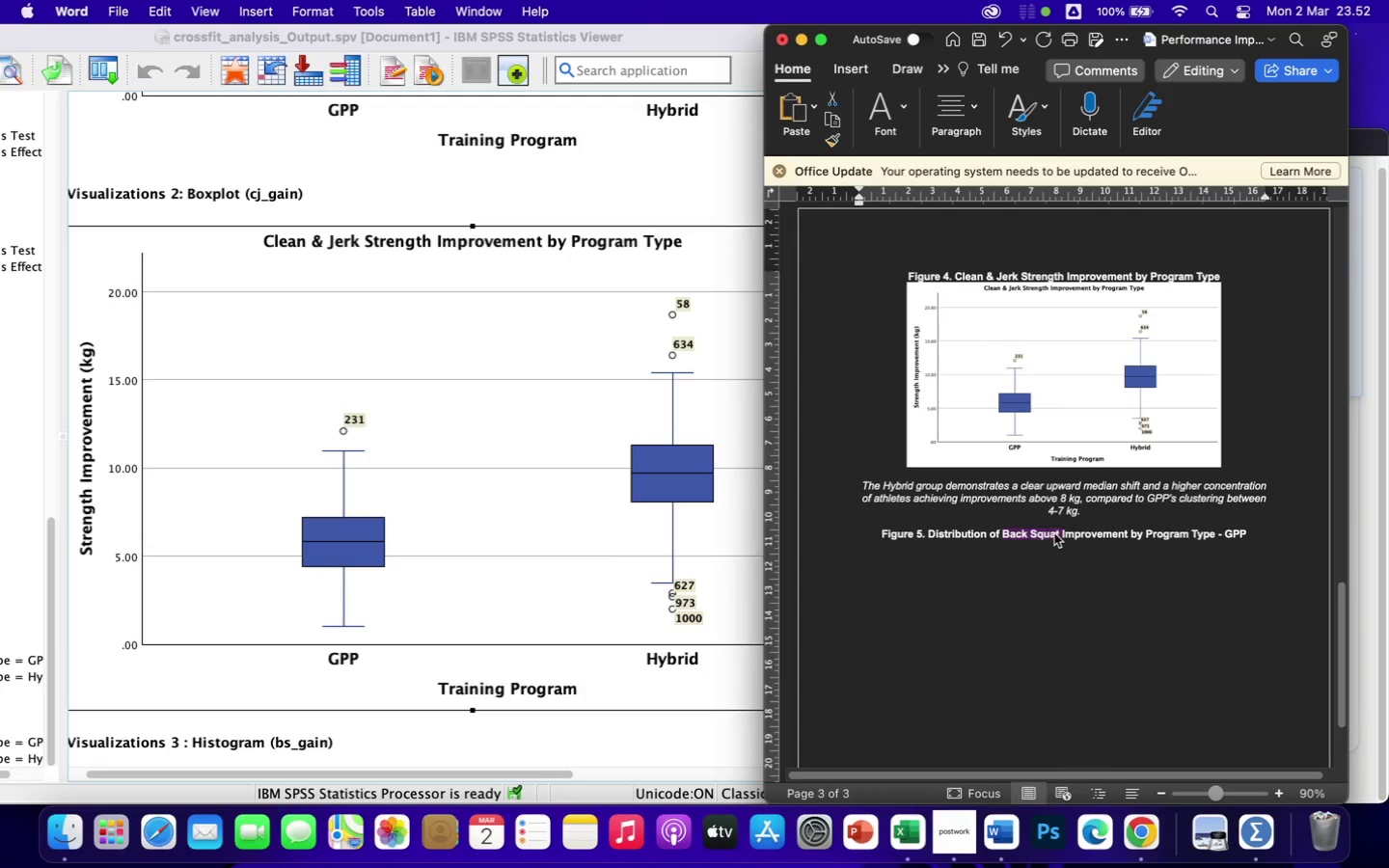 
type(Clean & Jerk)
 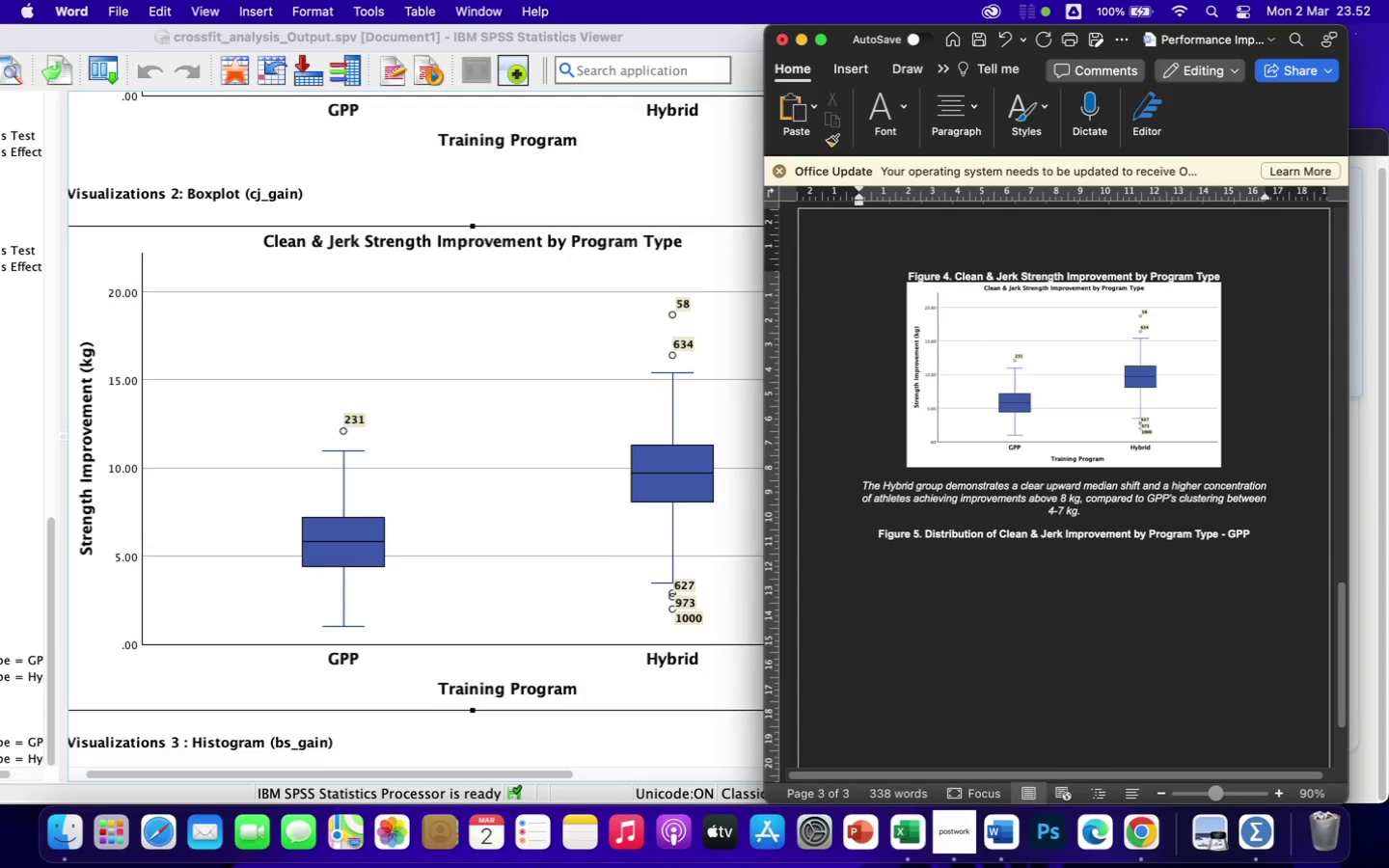 
key(ArrowRight)
 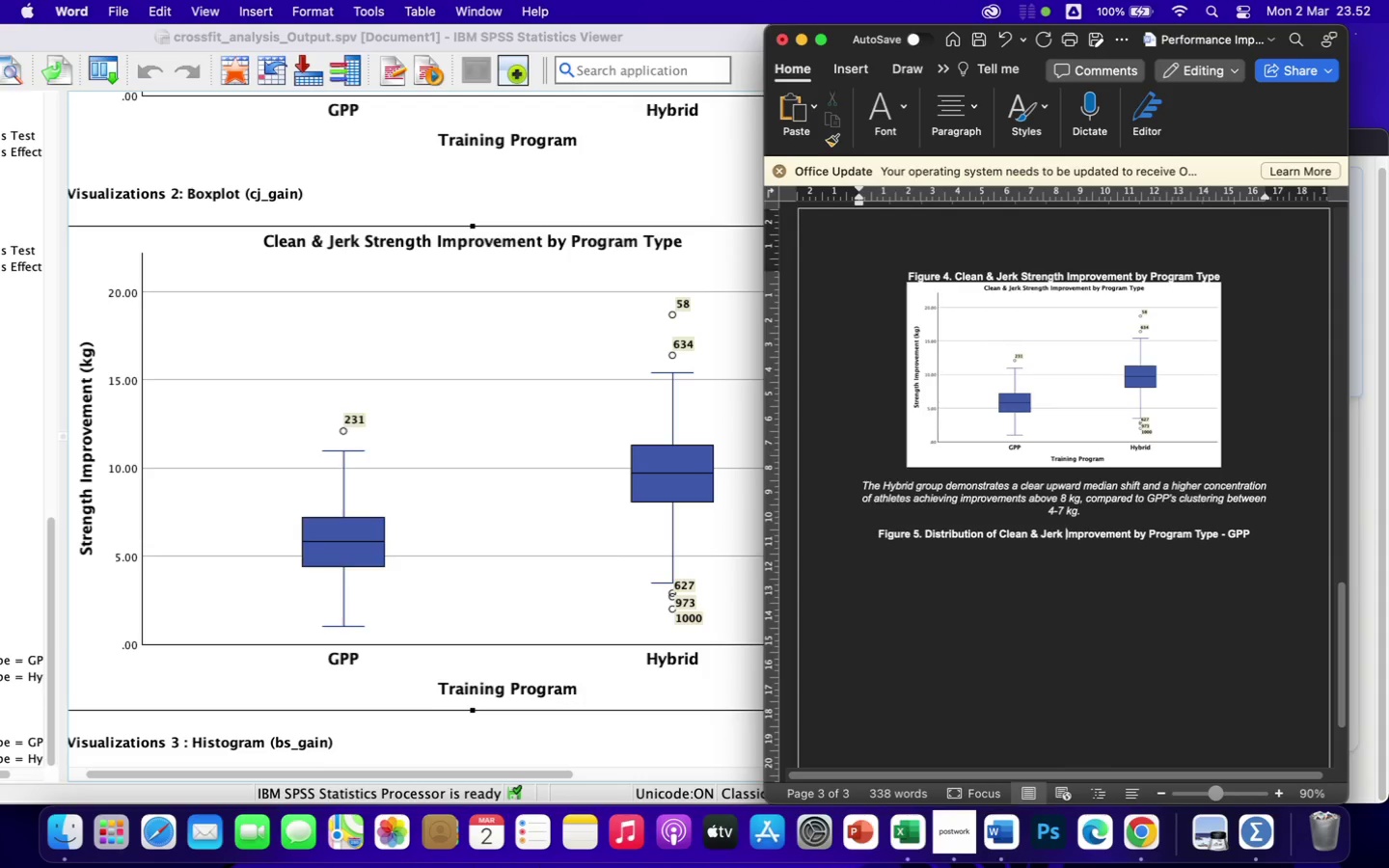 
hold_key(key=ArrowLeft, duration=0.73)
 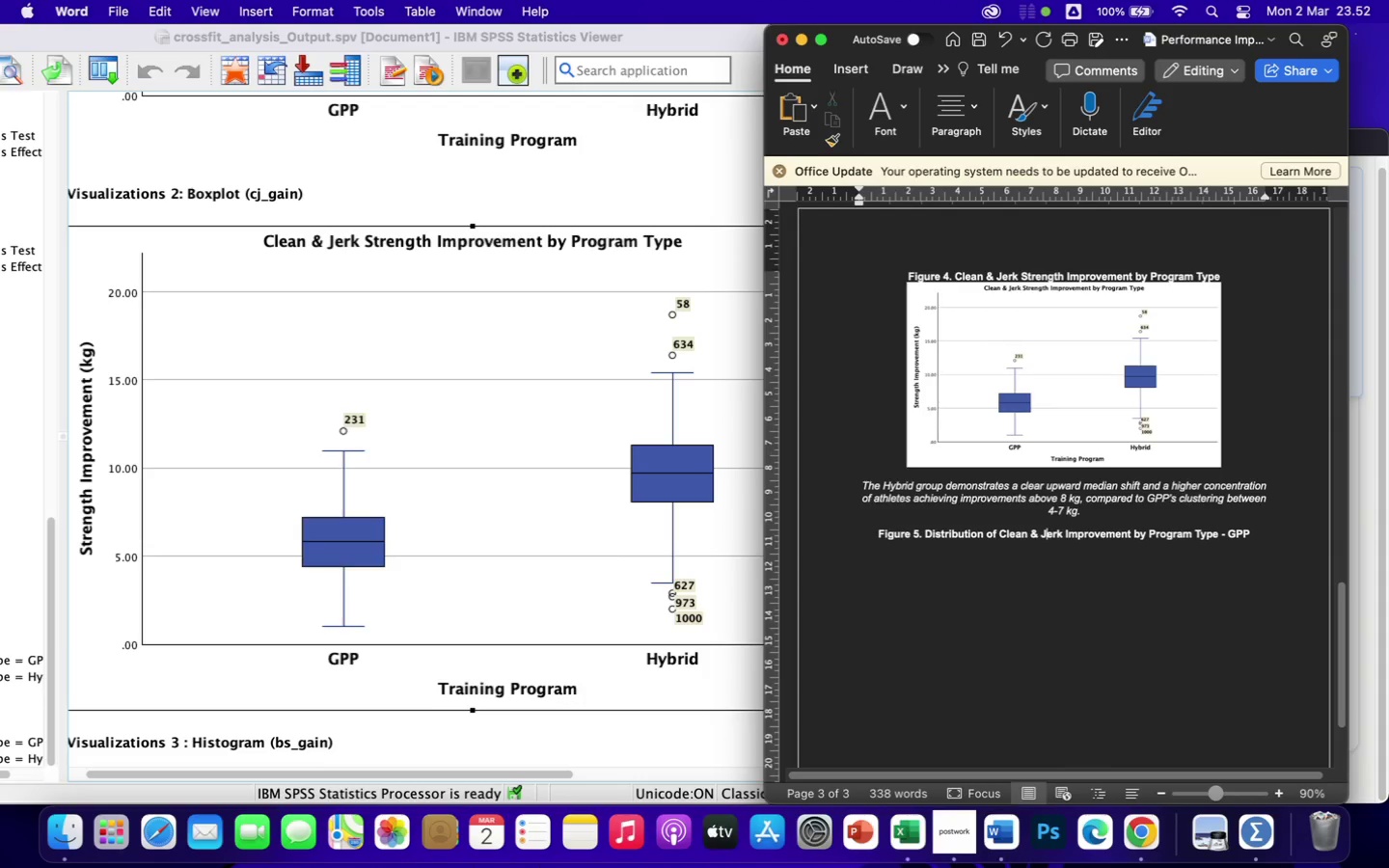 
key(ArrowLeft)
 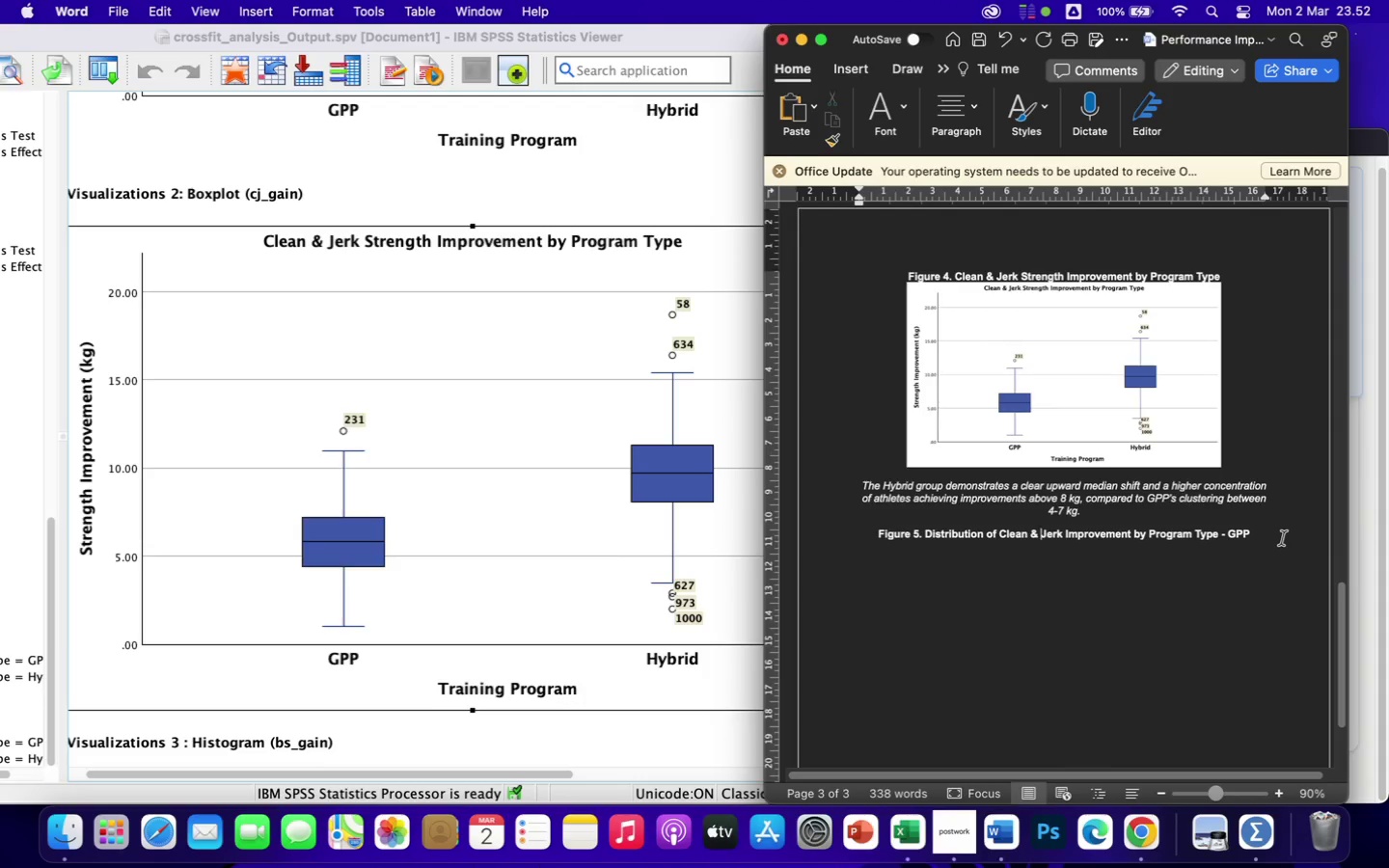 
left_click_drag(start_coordinate=[1268, 533], to_coordinate=[869, 530])
 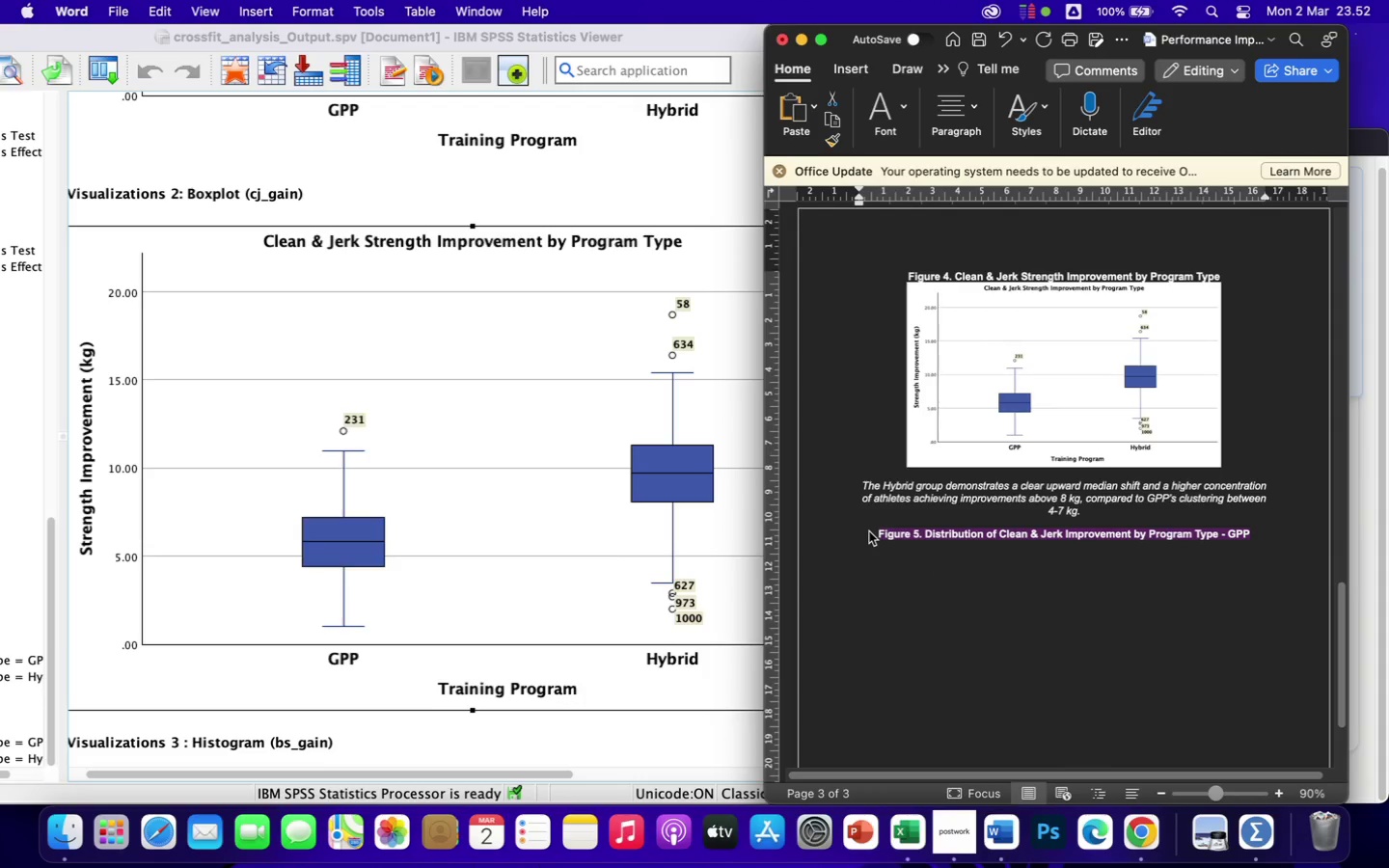 
key(Meta+CommandLeft)
 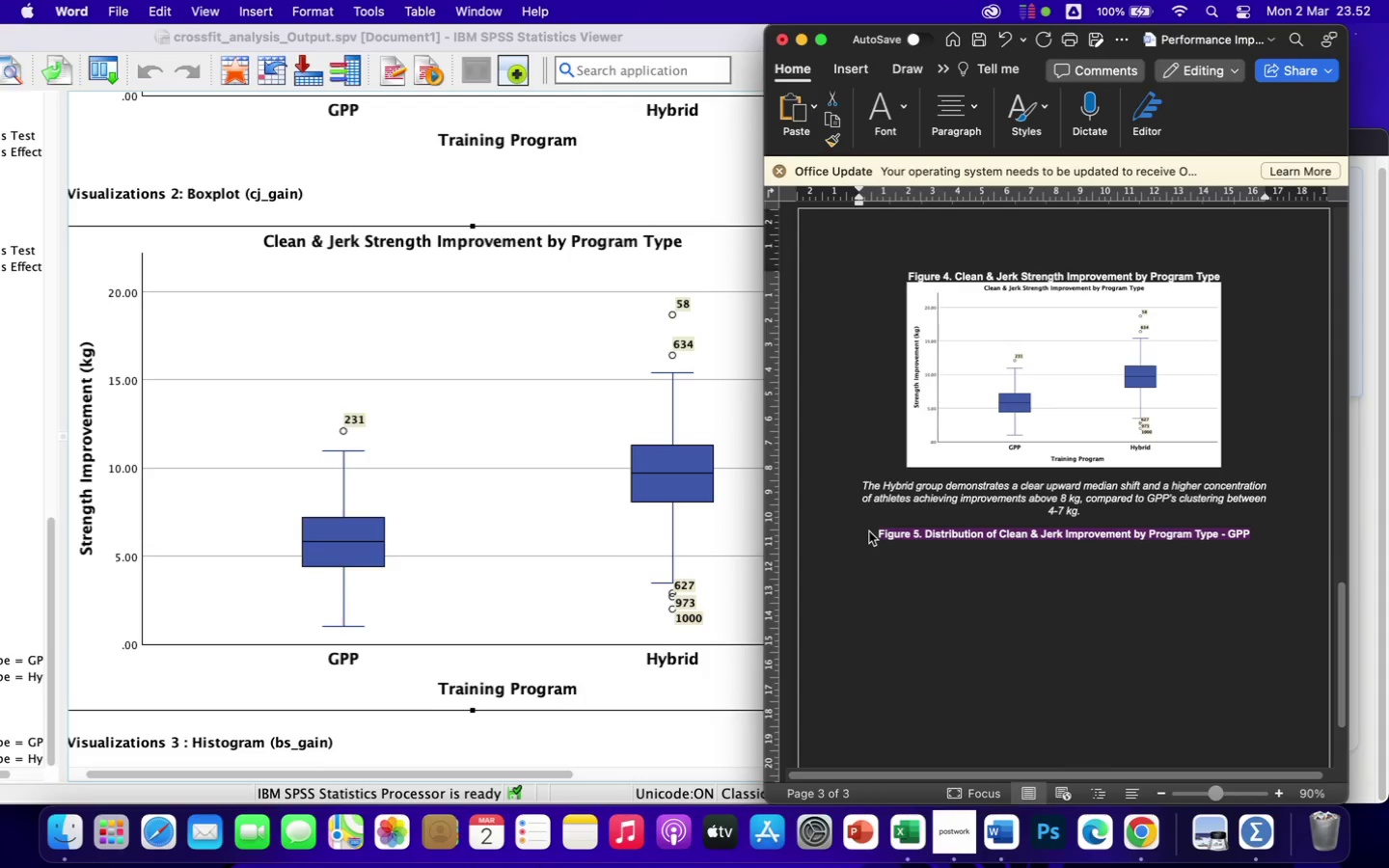 
key(Meta+C)
 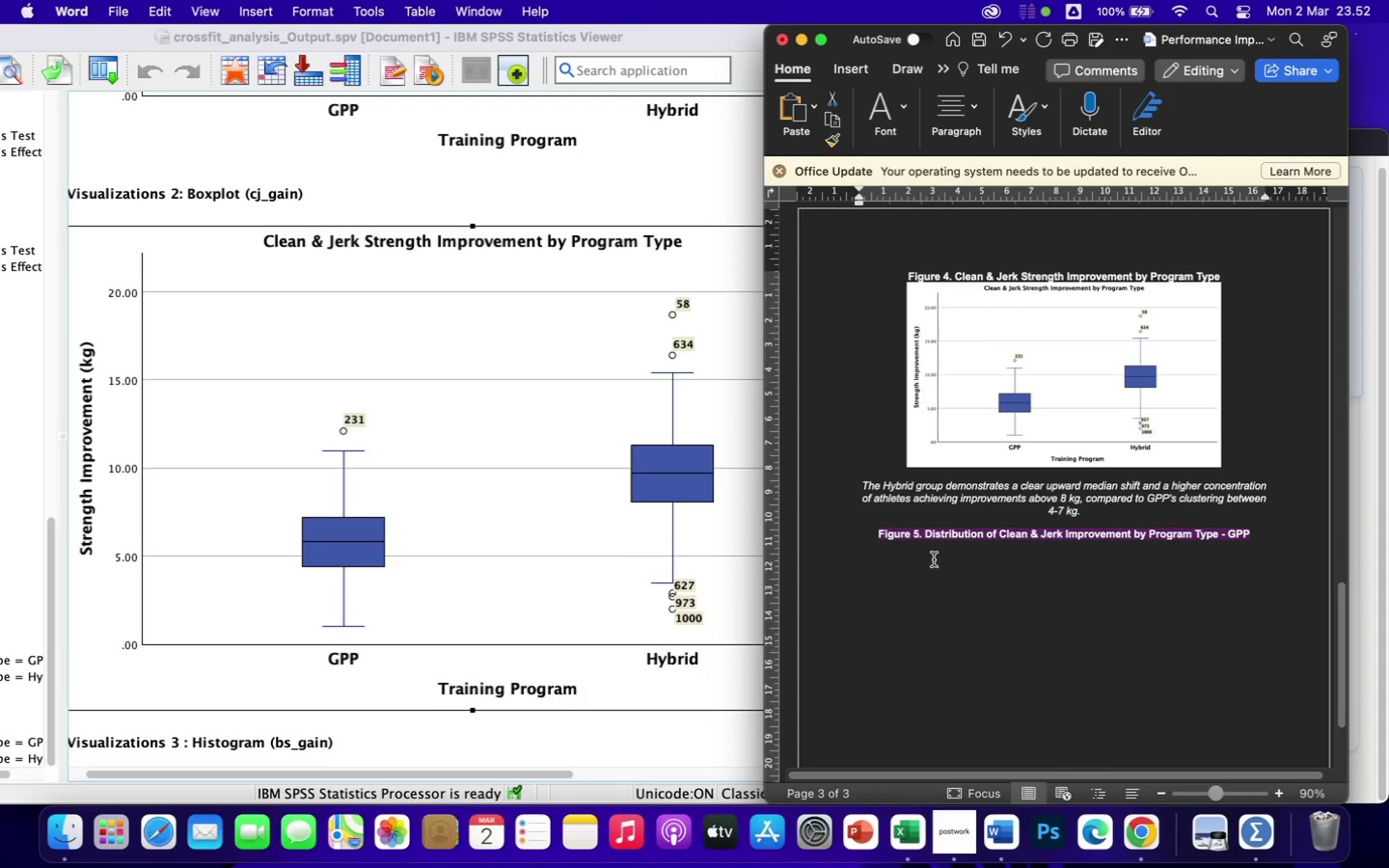 
left_click([952, 561])
 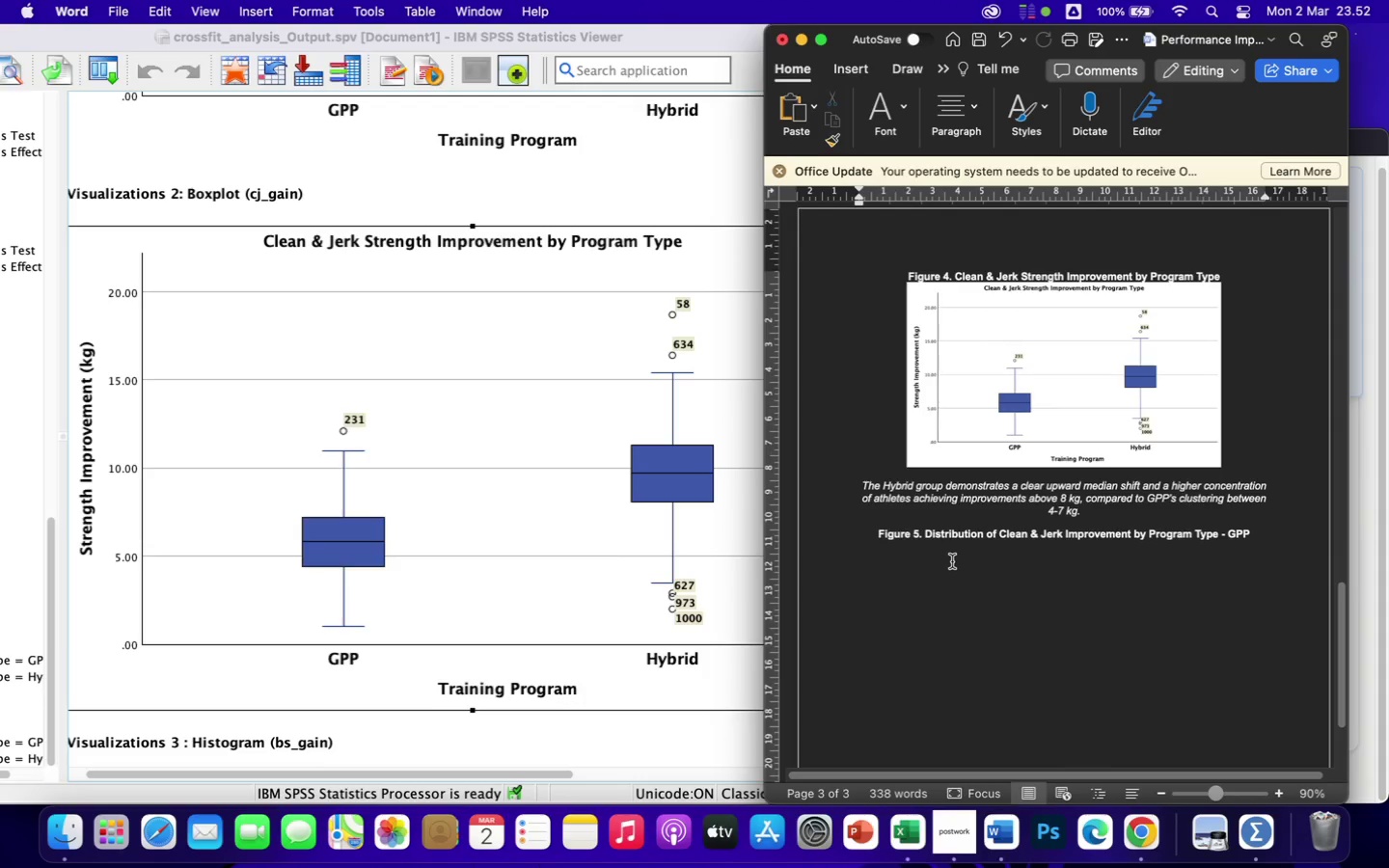 
key(Meta+CommandLeft)
 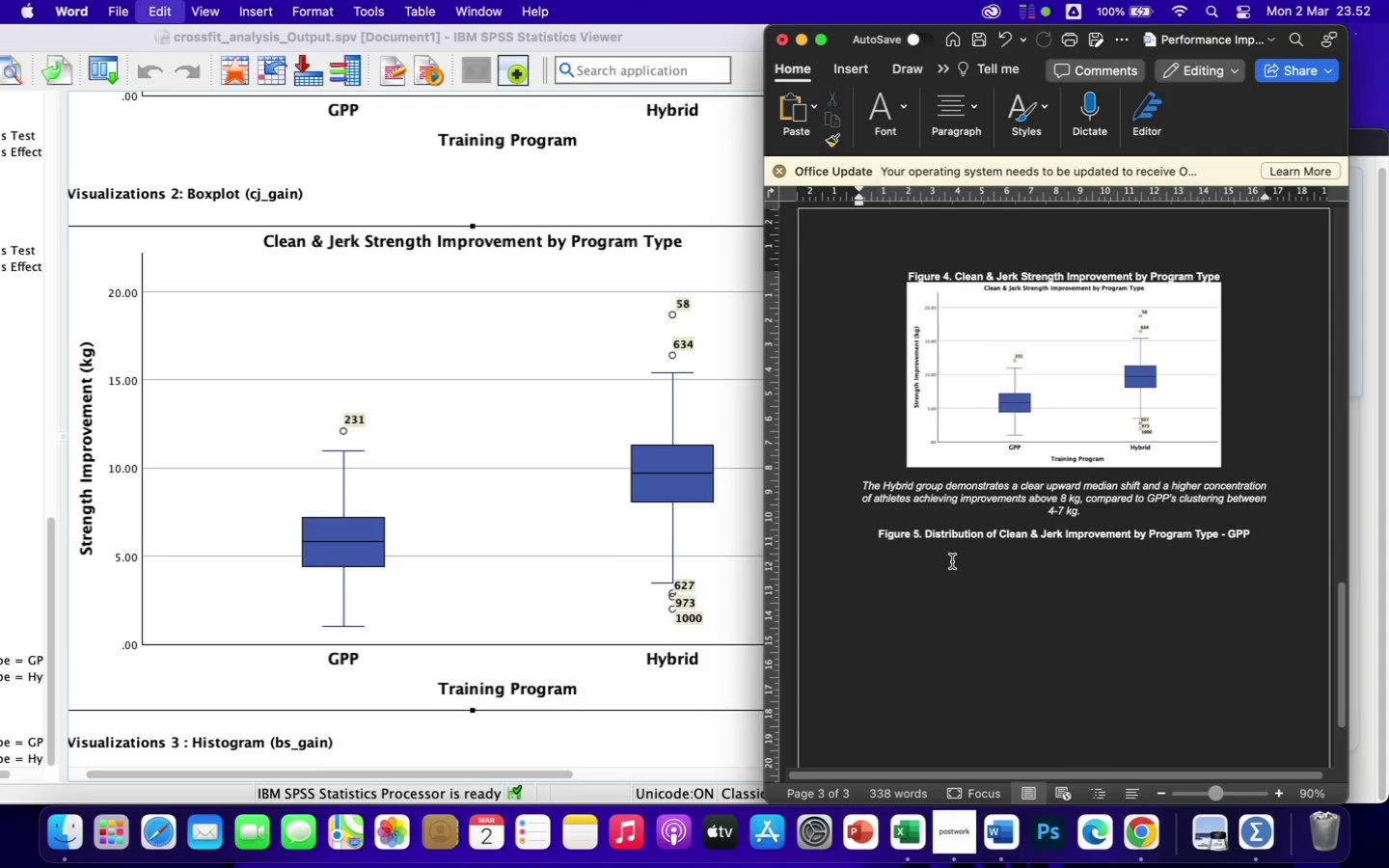 
key(Meta+V)
 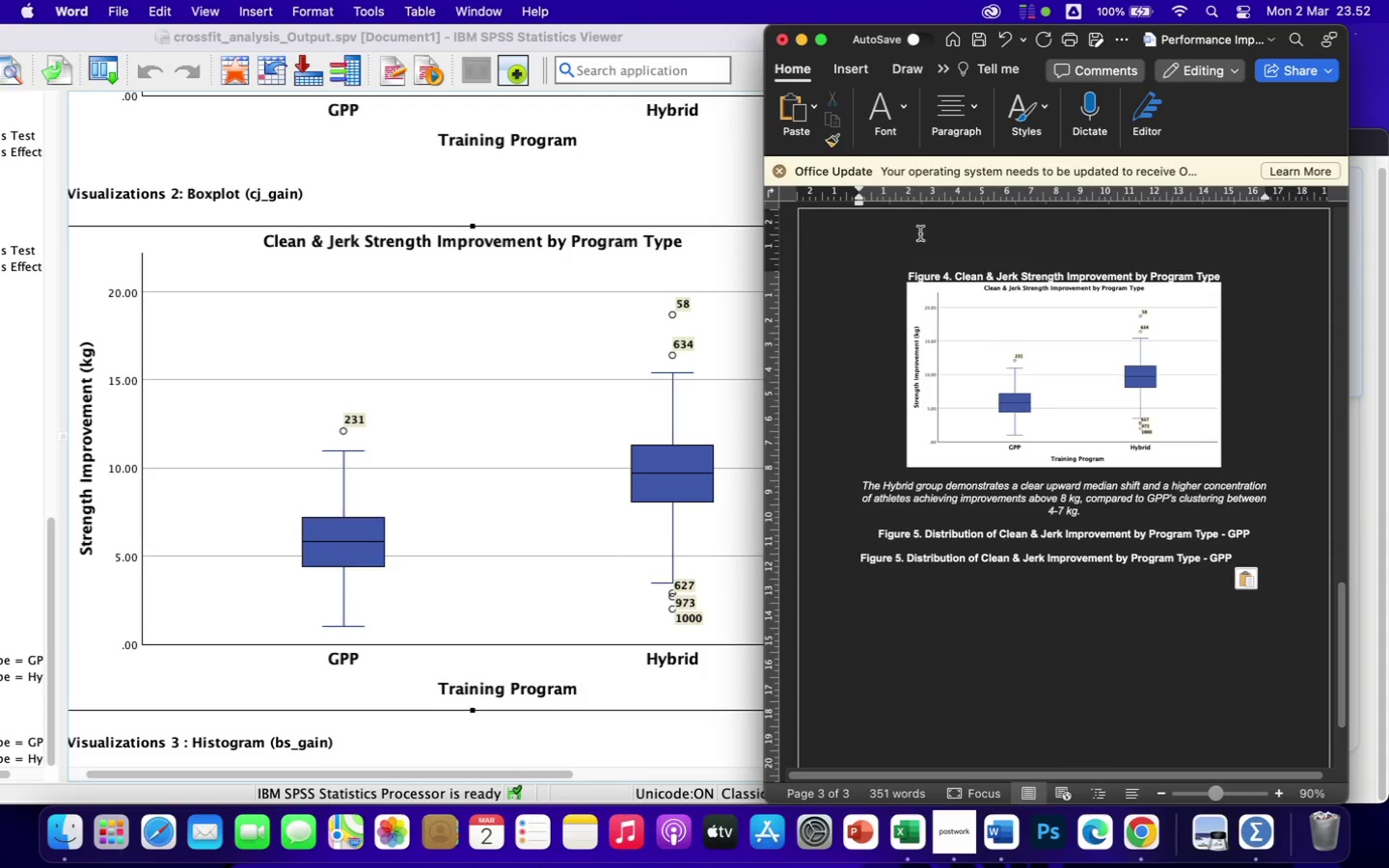 
left_click([957, 118])
 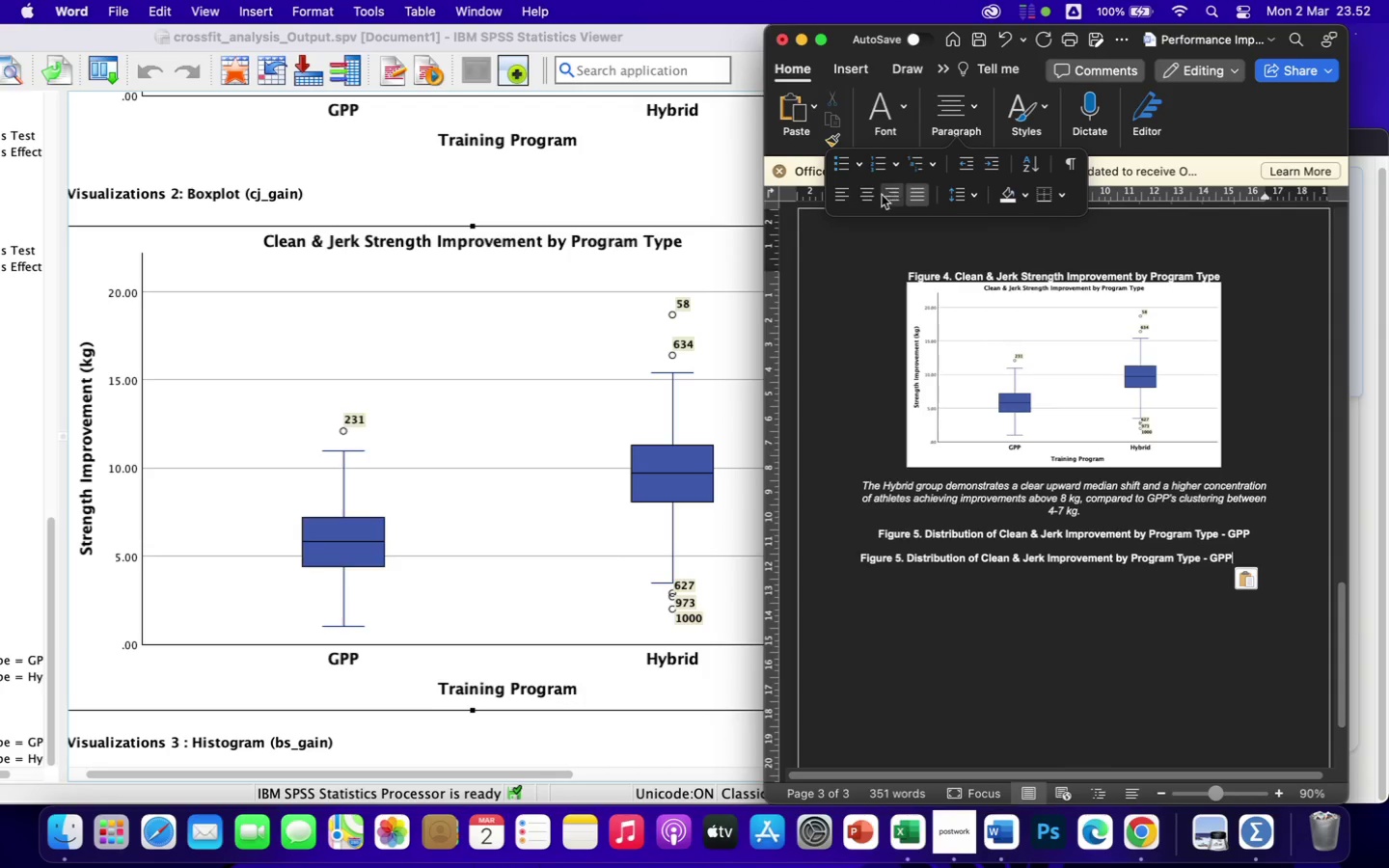 
left_click([868, 195])
 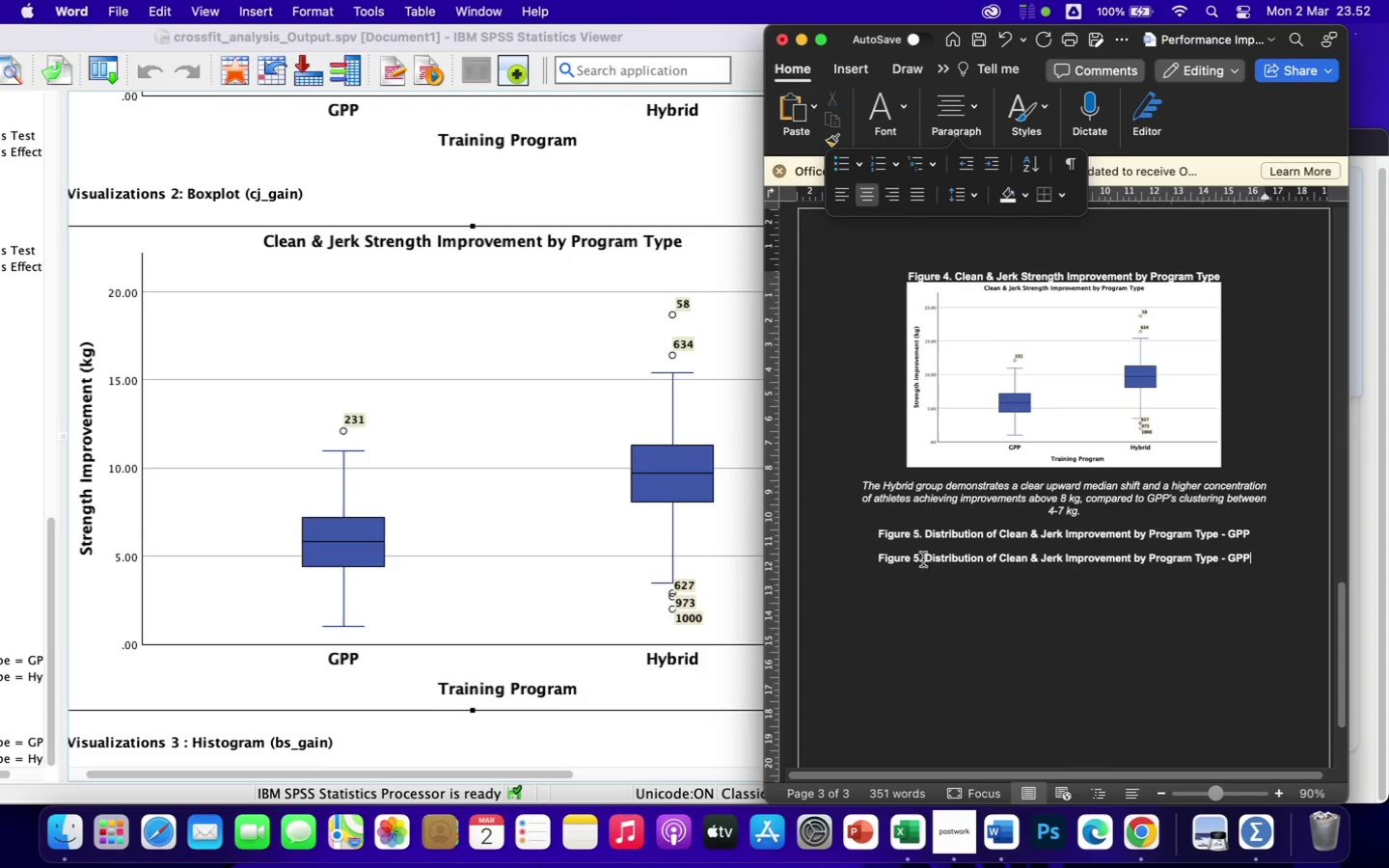 
left_click([921, 558])
 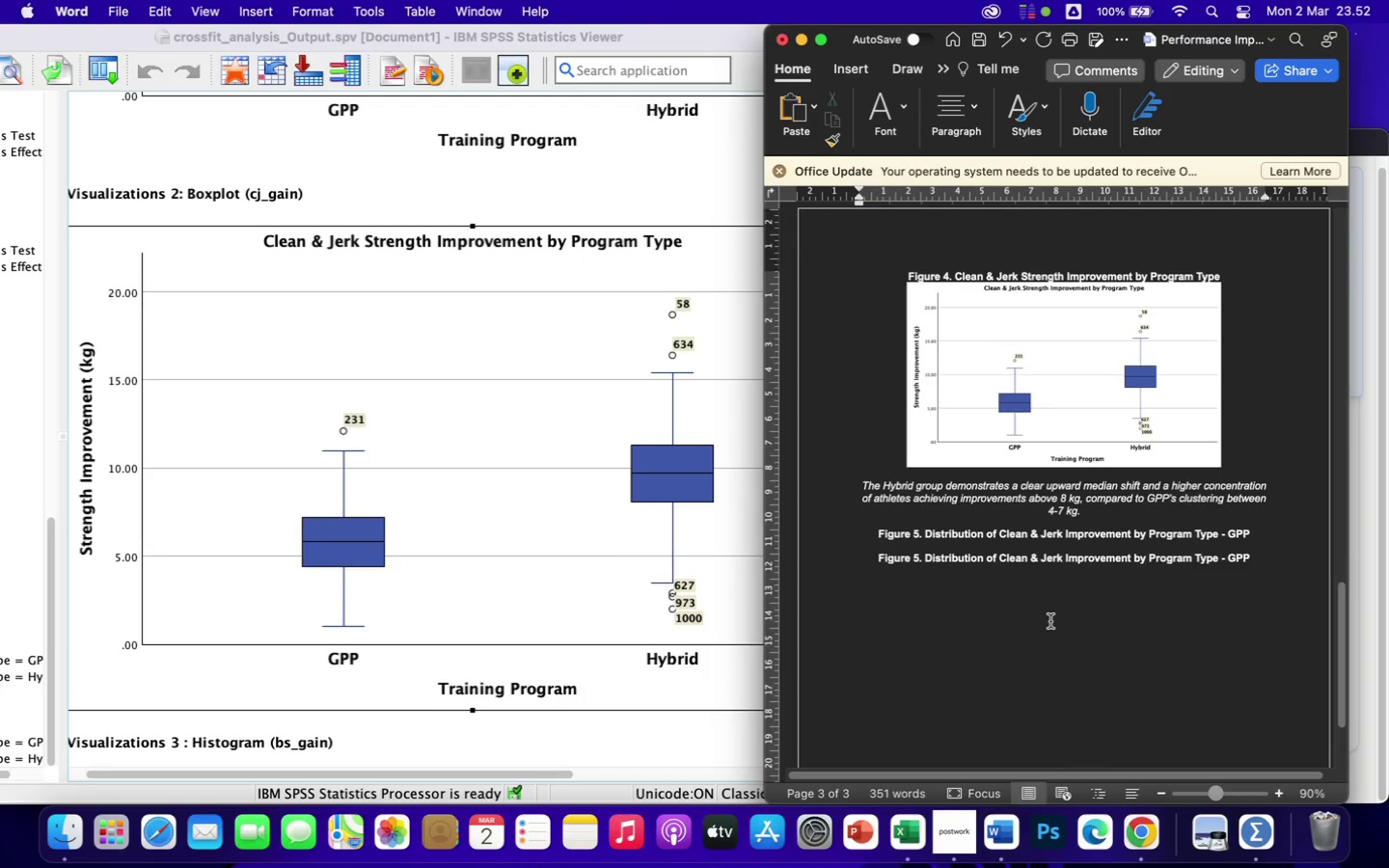 
key(ArrowLeft)
 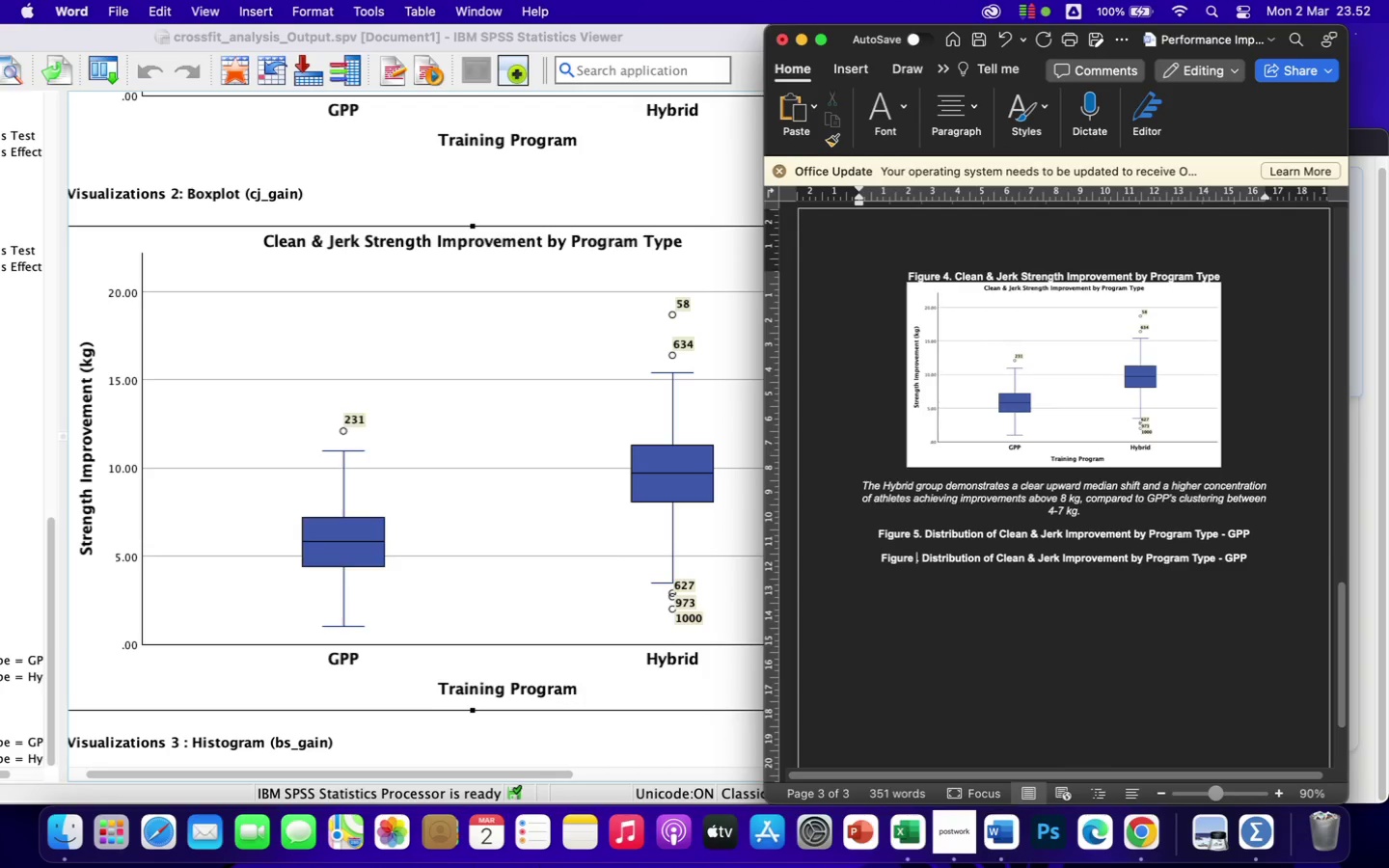 
key(Backspace)
 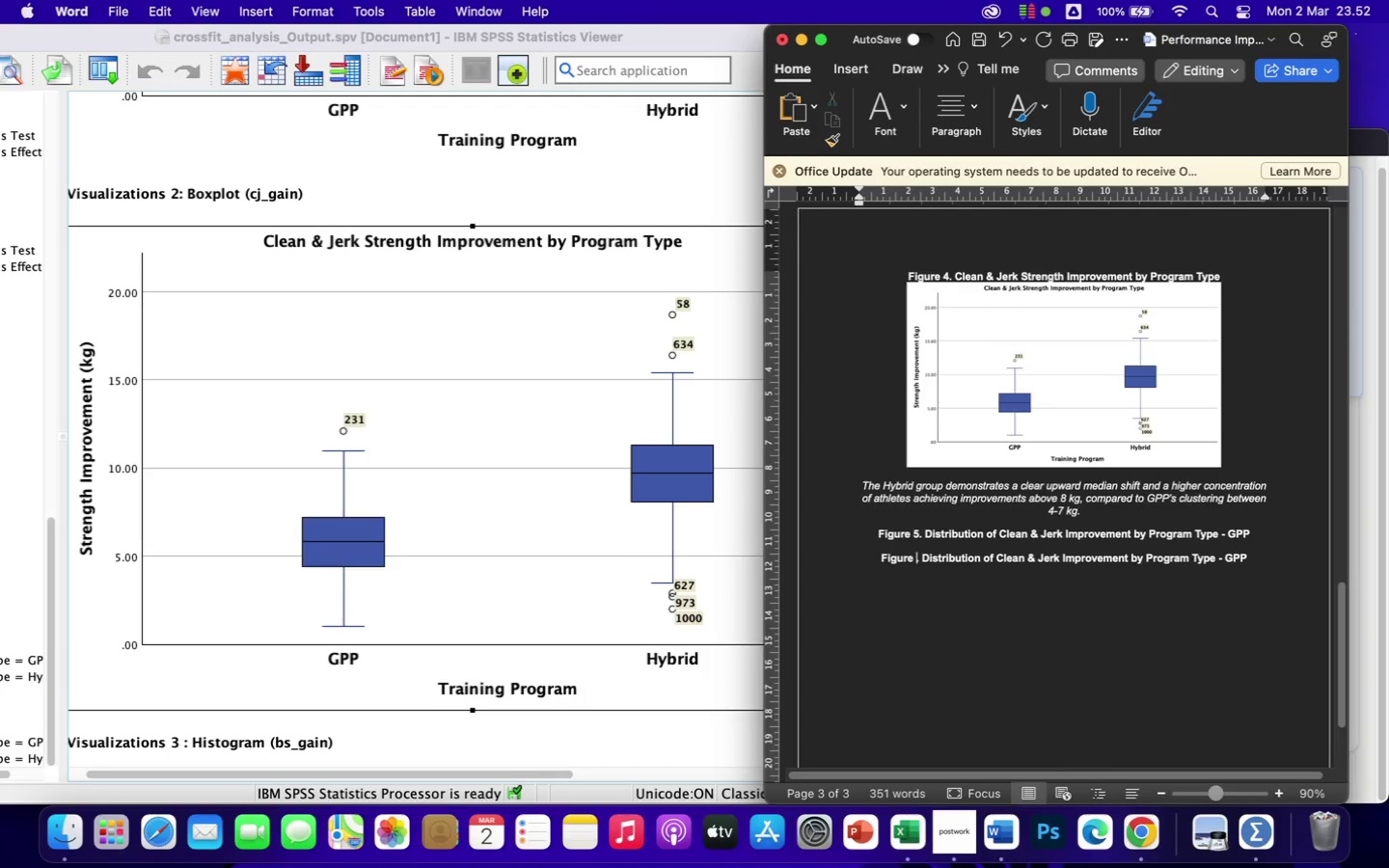 
key(6)
 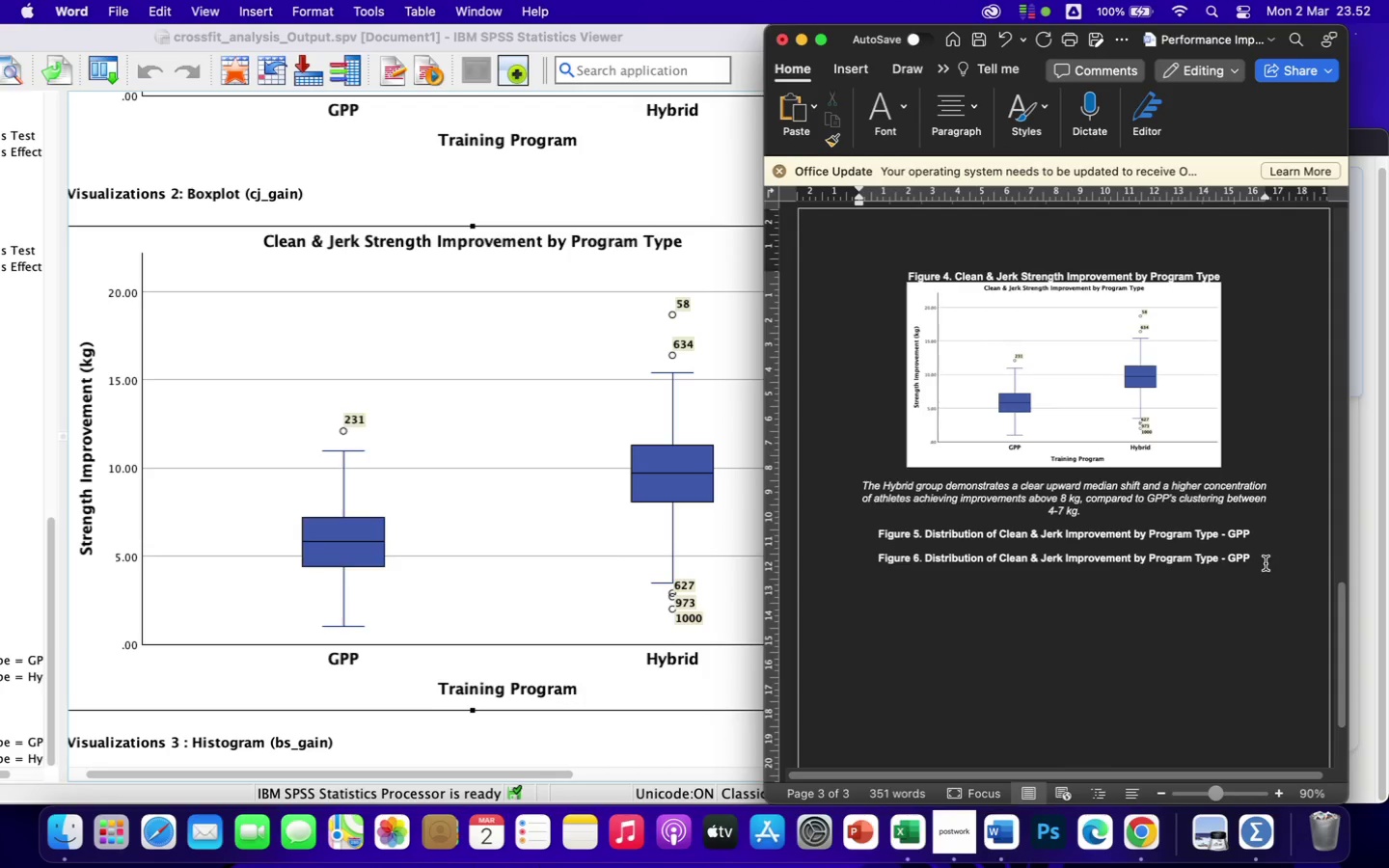 
left_click([1266, 559])
 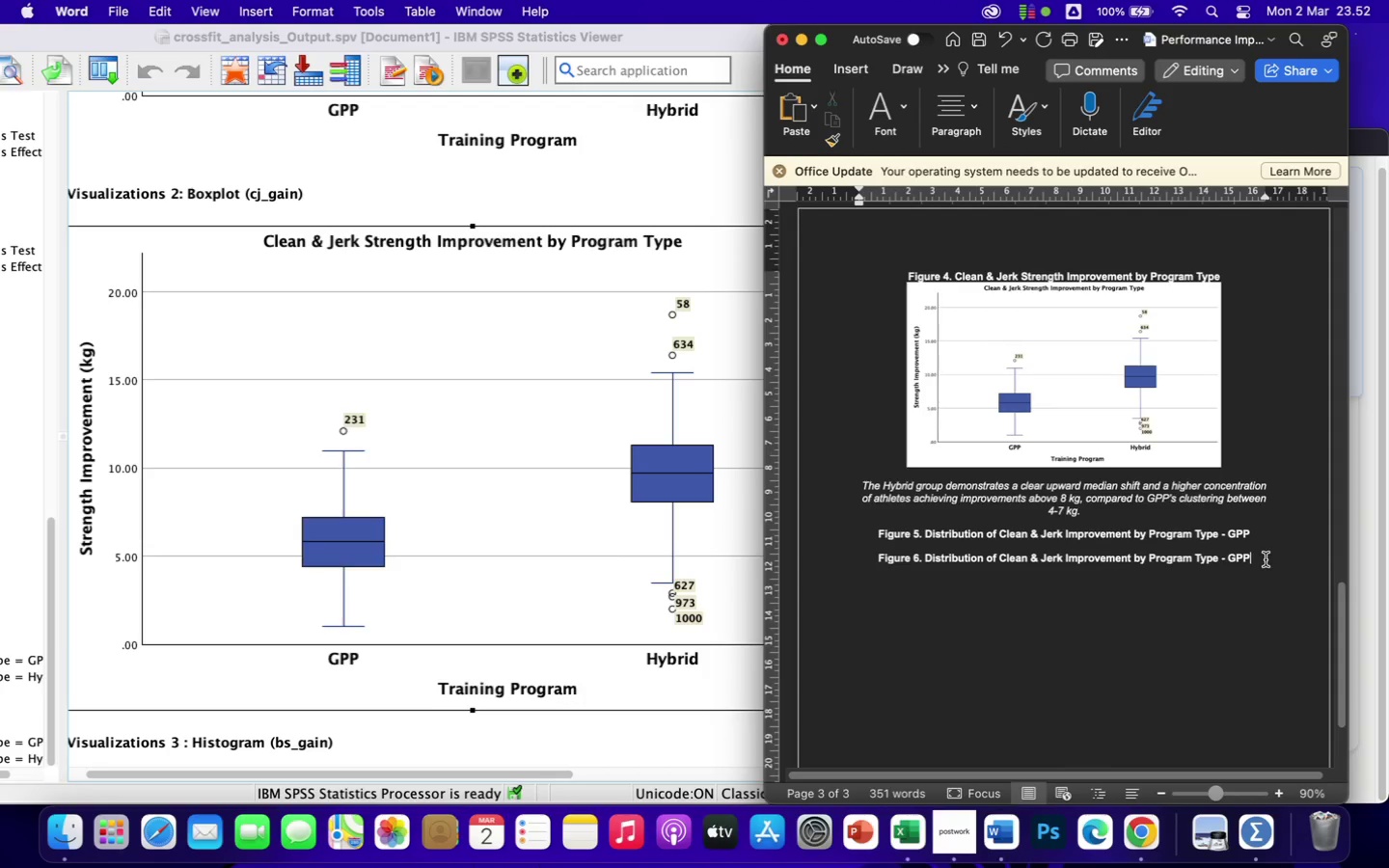 
key(Backspace)
key(Backspace)
key(Backspace)
type(Hybrid)
 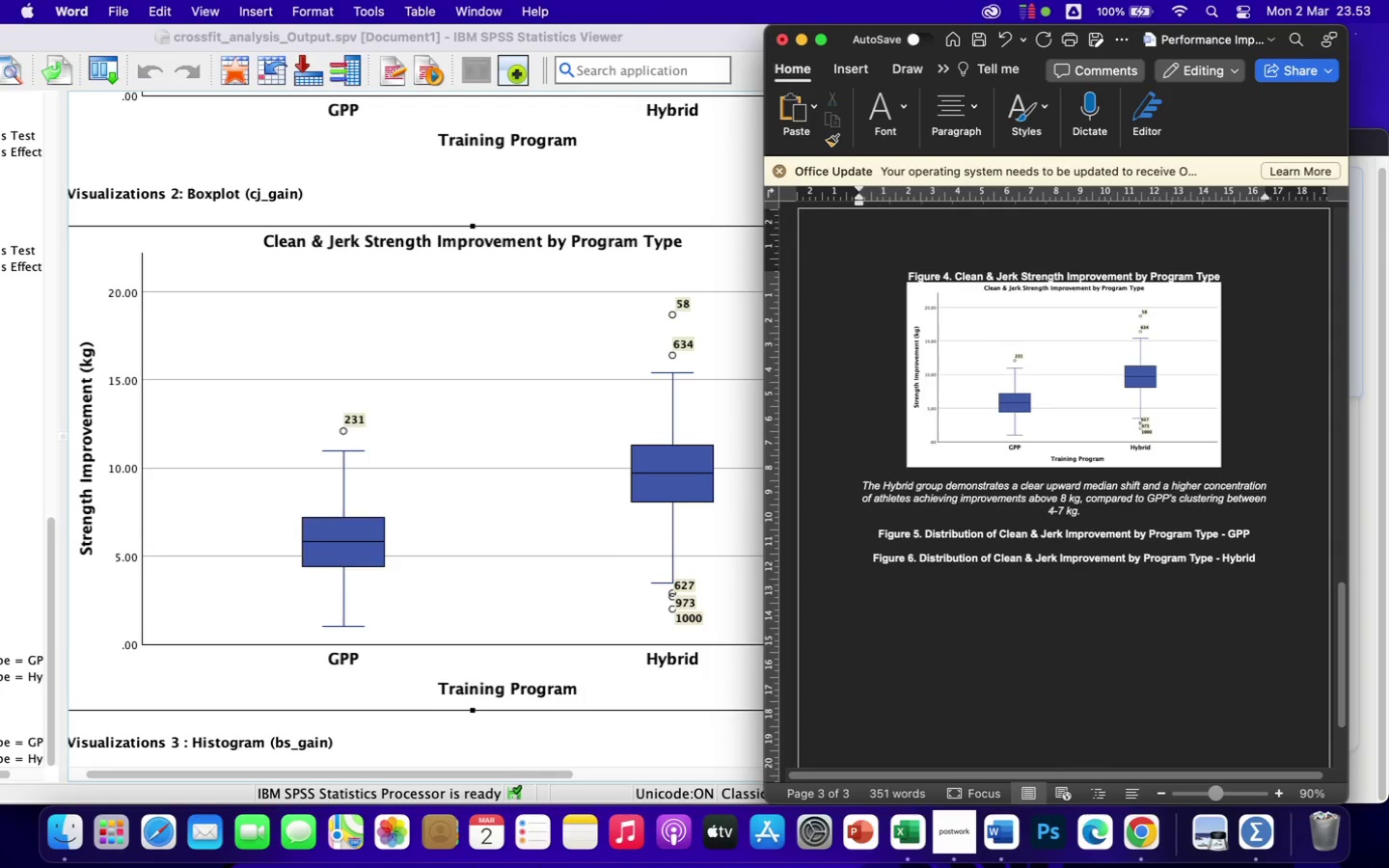 
wait(9.35)
 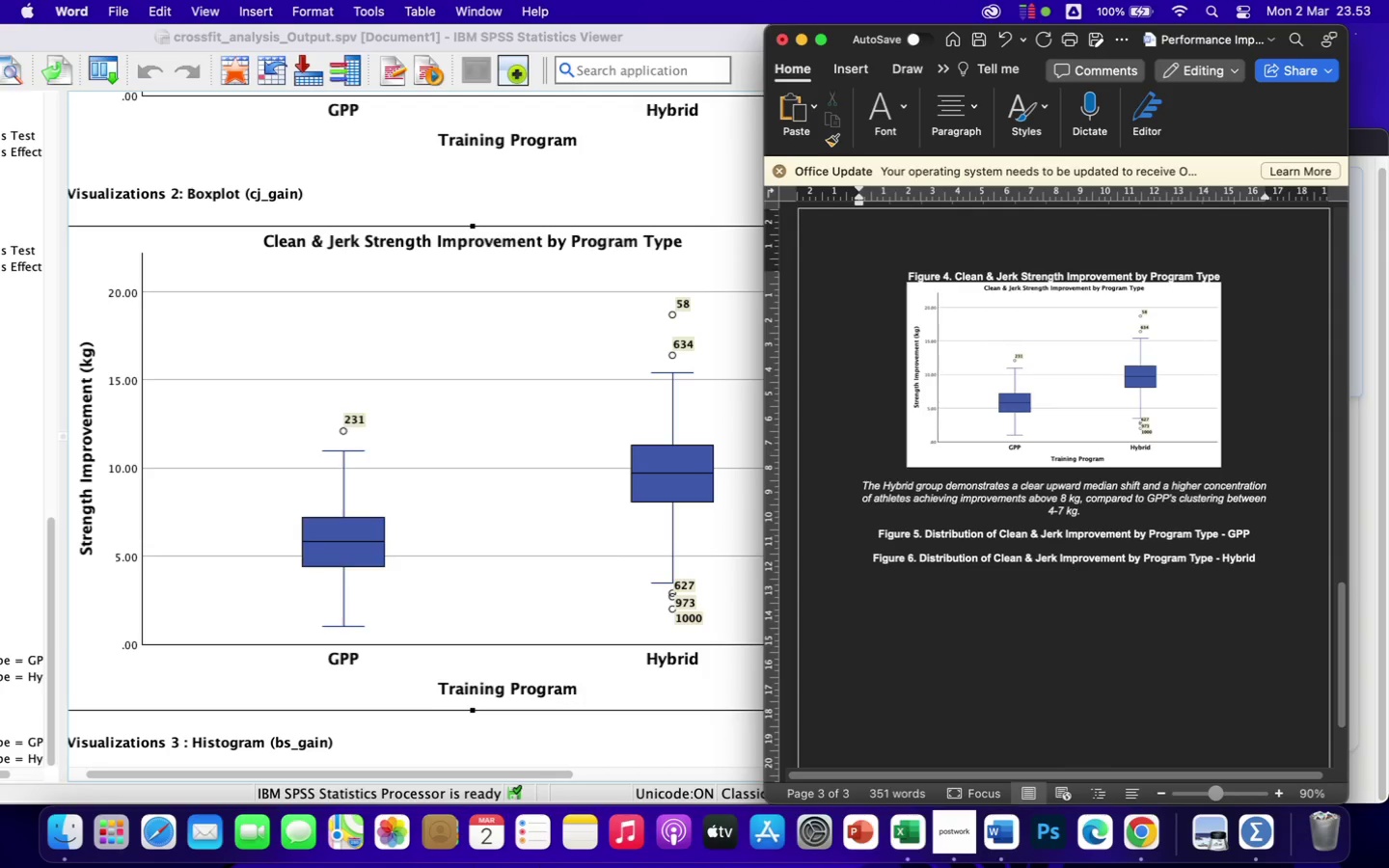 
scroll: coordinate [631, 636], scroll_direction: down, amount: 67.0
 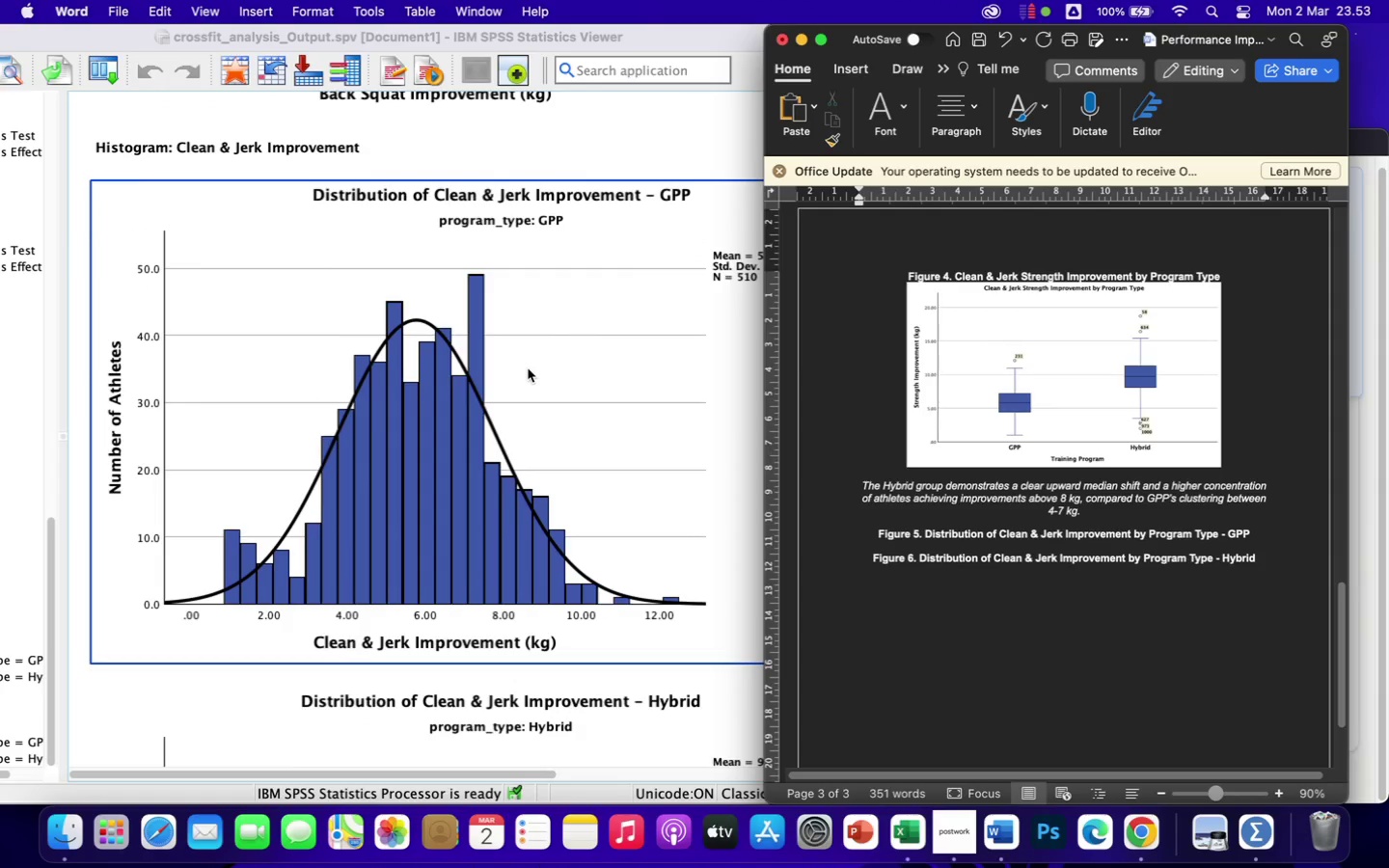 
right_click([528, 368])
 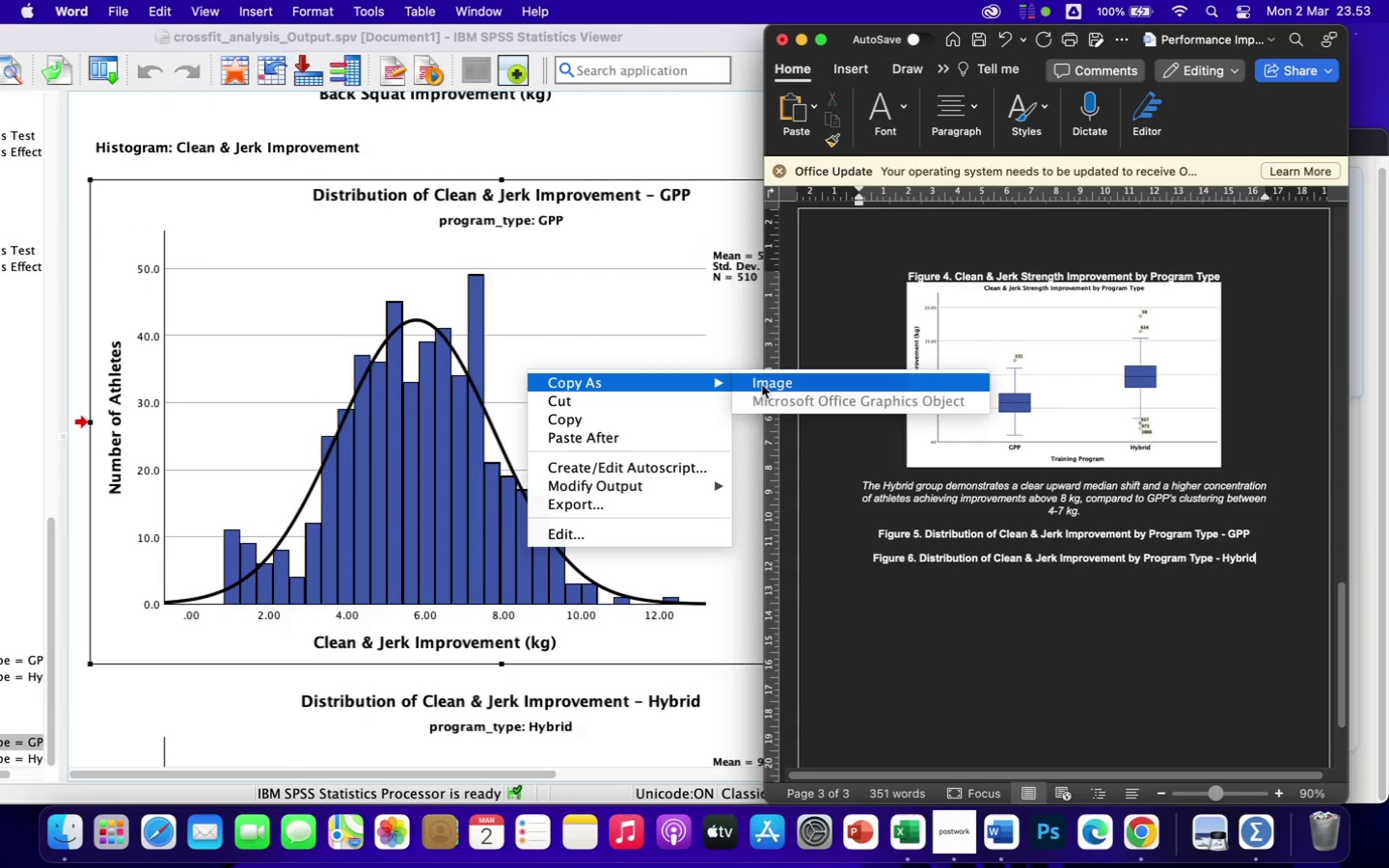 
left_click([766, 387])
 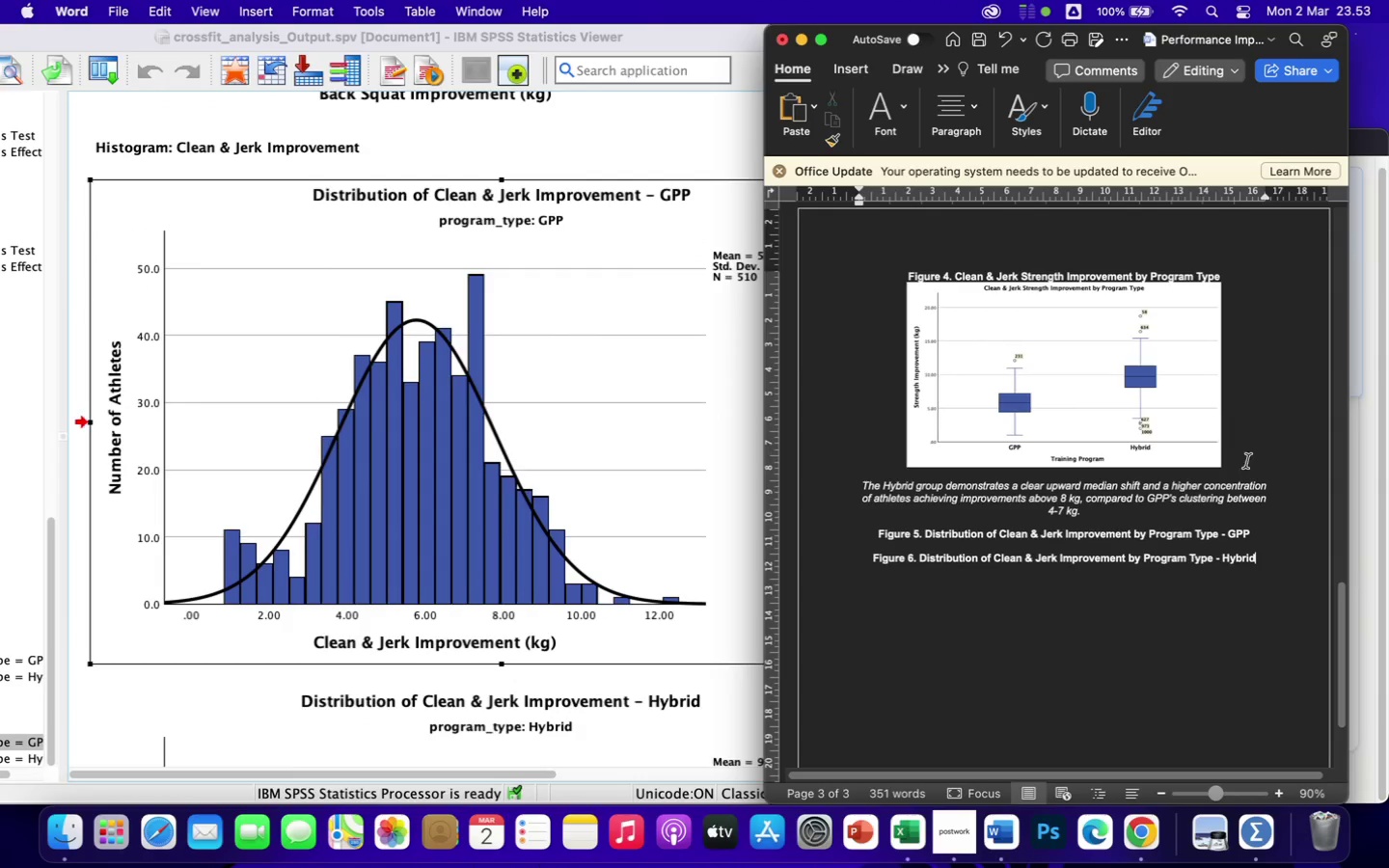 
left_click([1266, 538])
 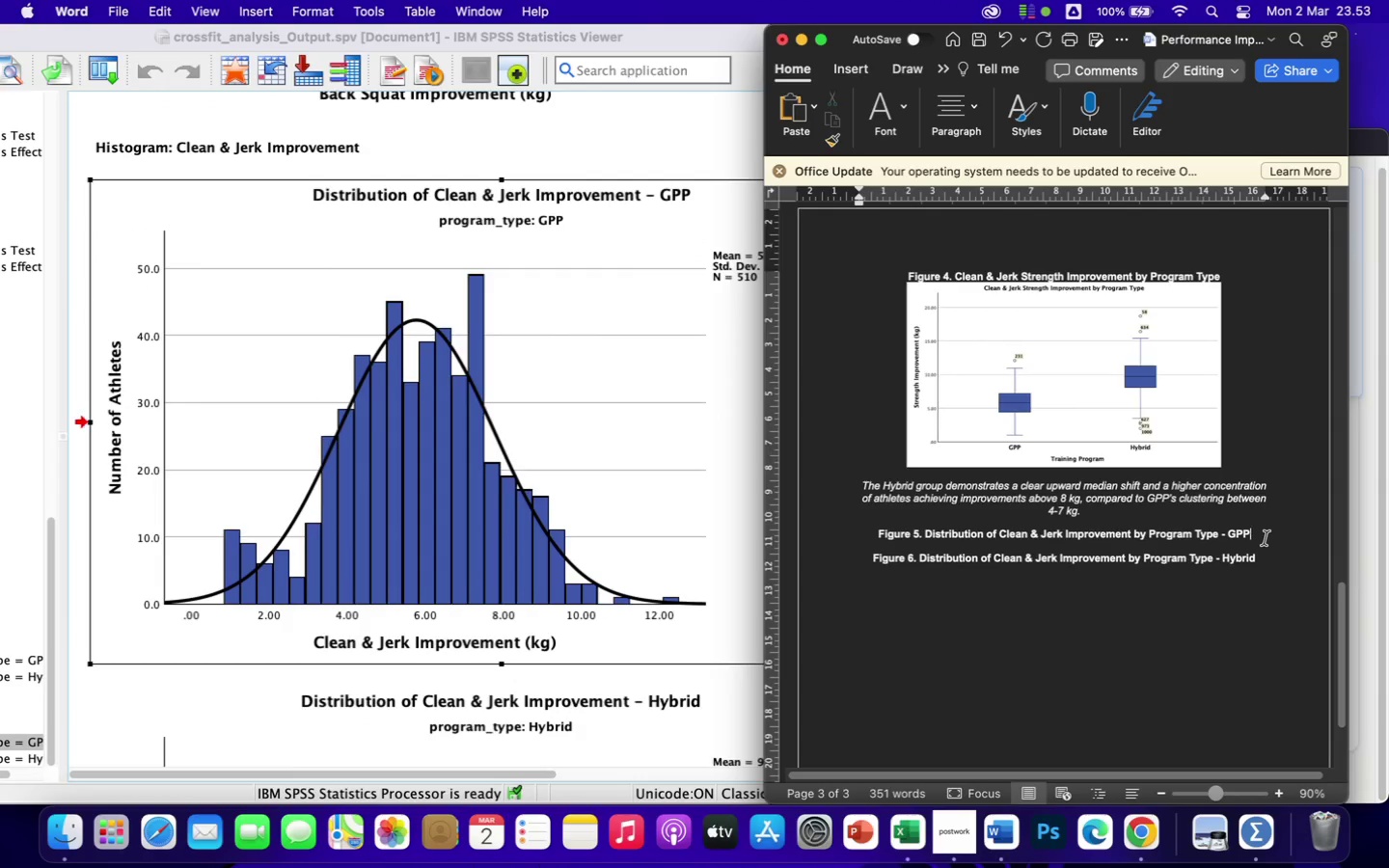 
key(Enter)
 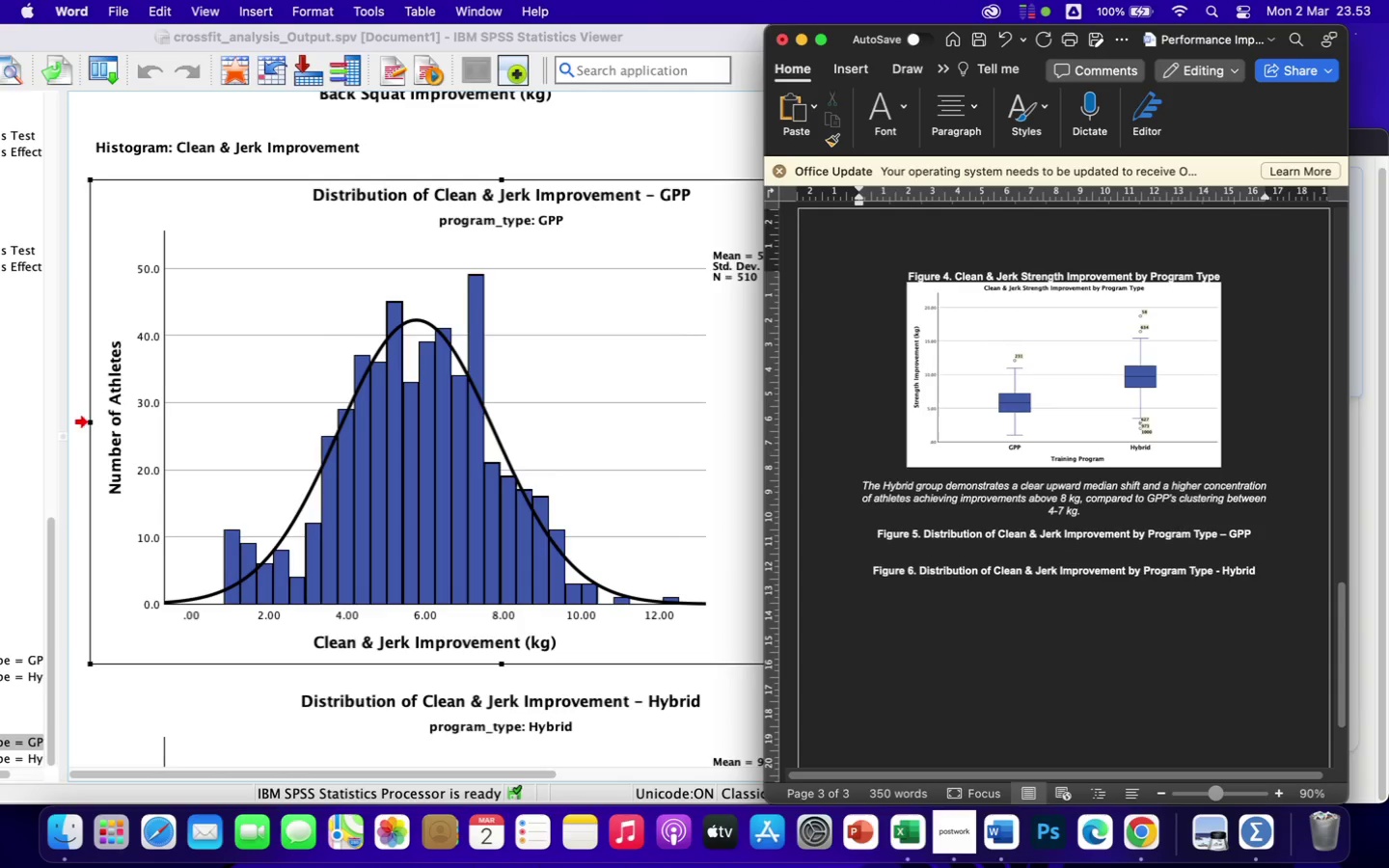 
key(Meta+CommandLeft)
 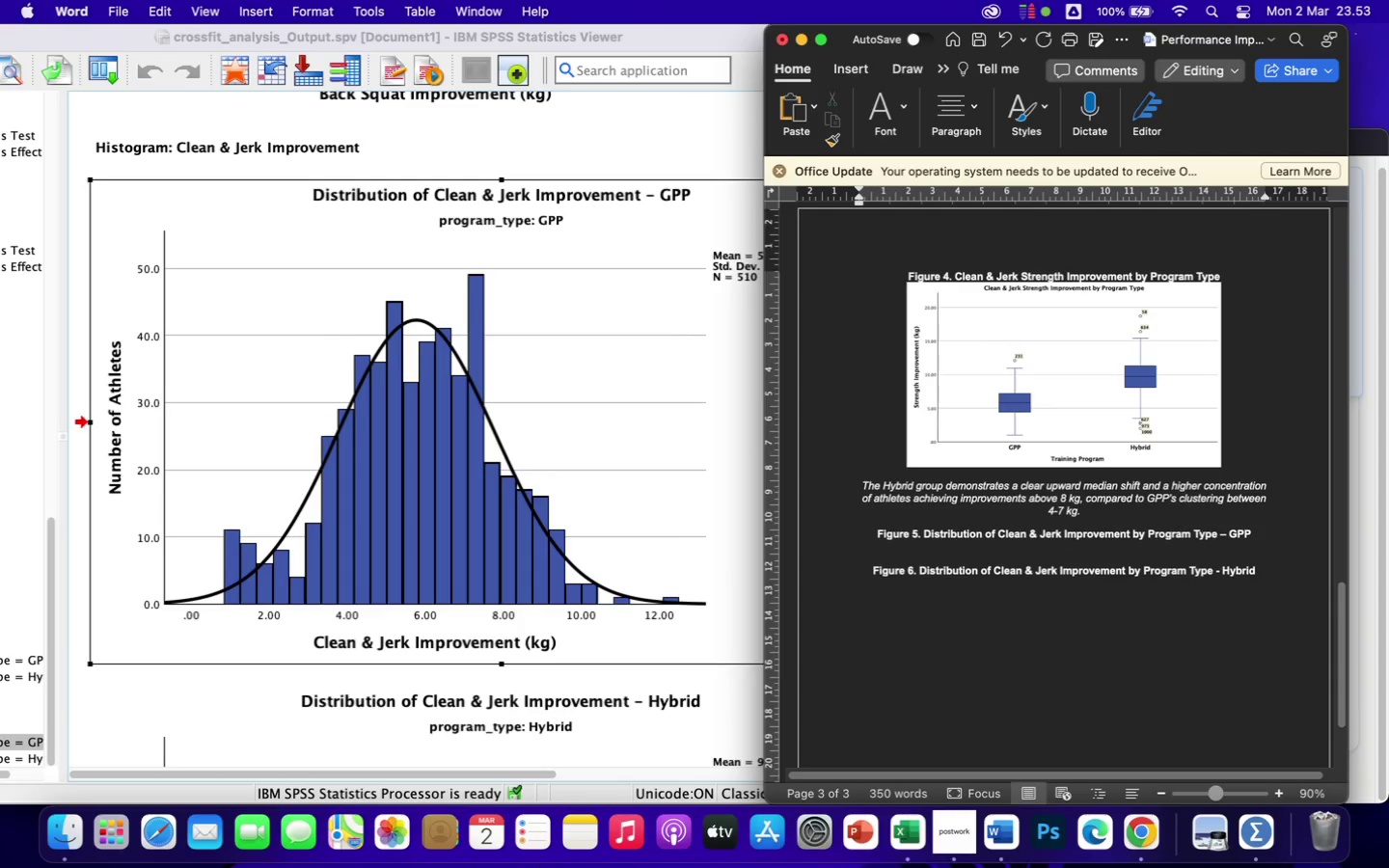 
key(Meta+V)
 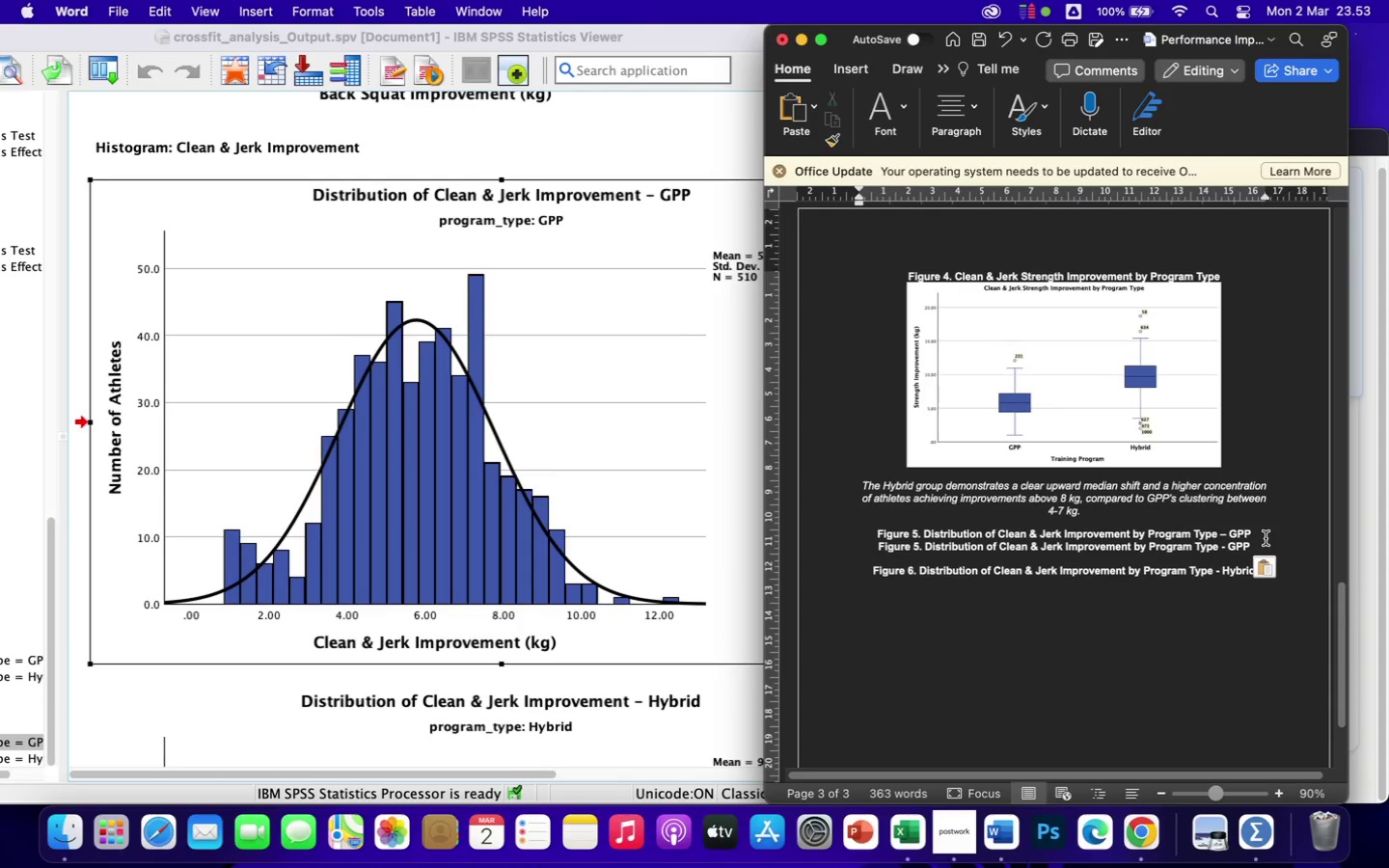 
key(Backspace)
 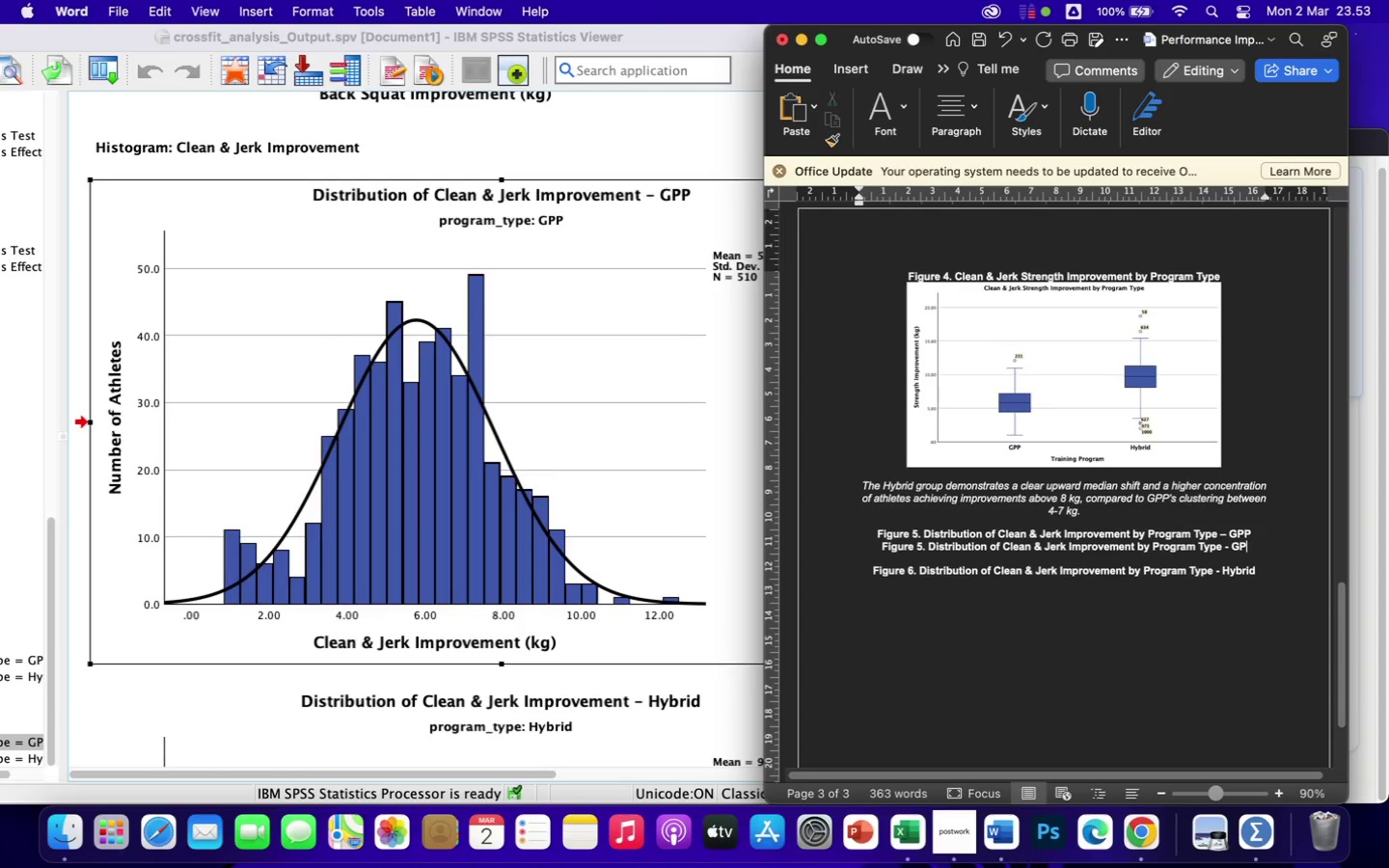 
key(Backspace)
 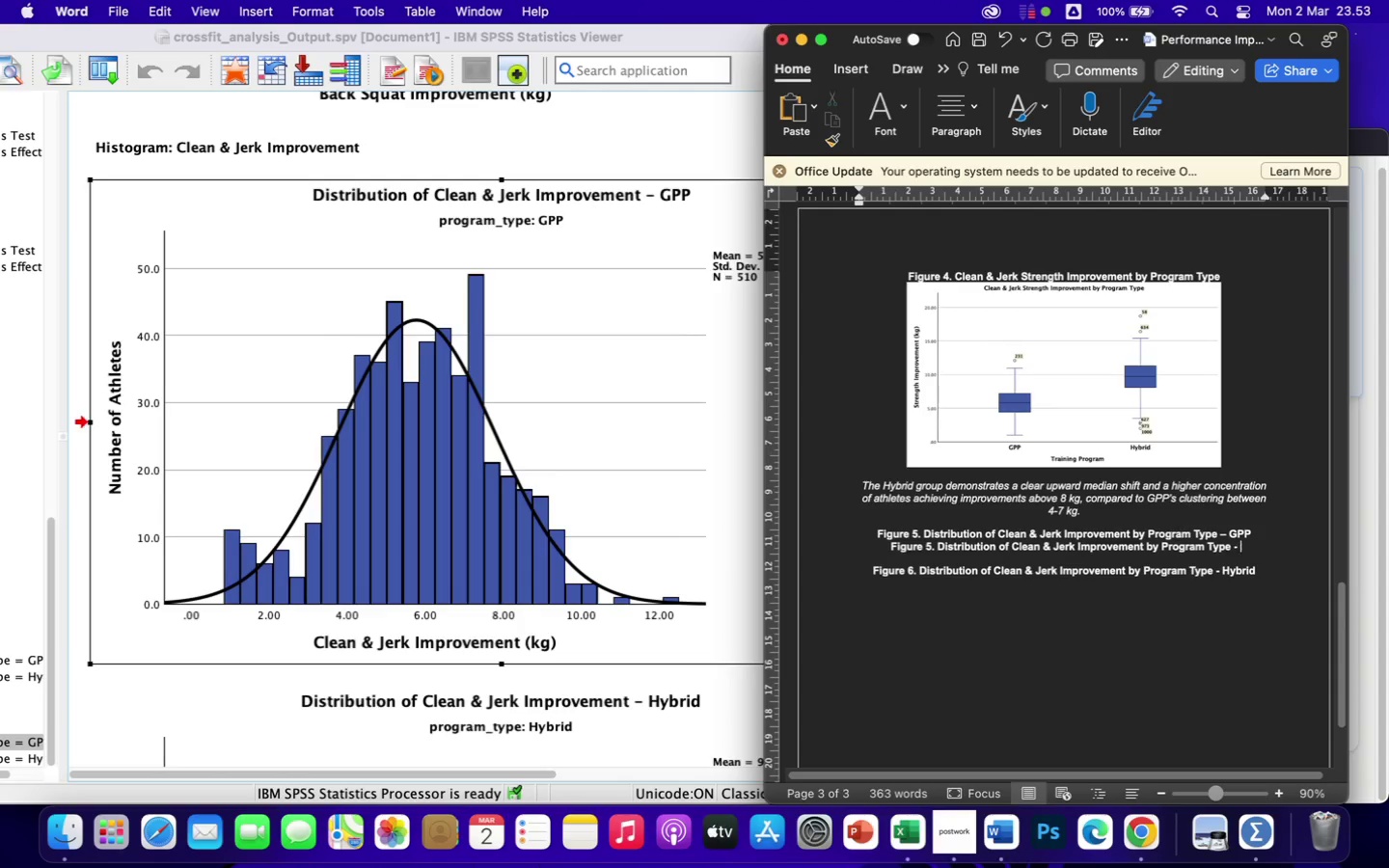 
key(Backspace)
 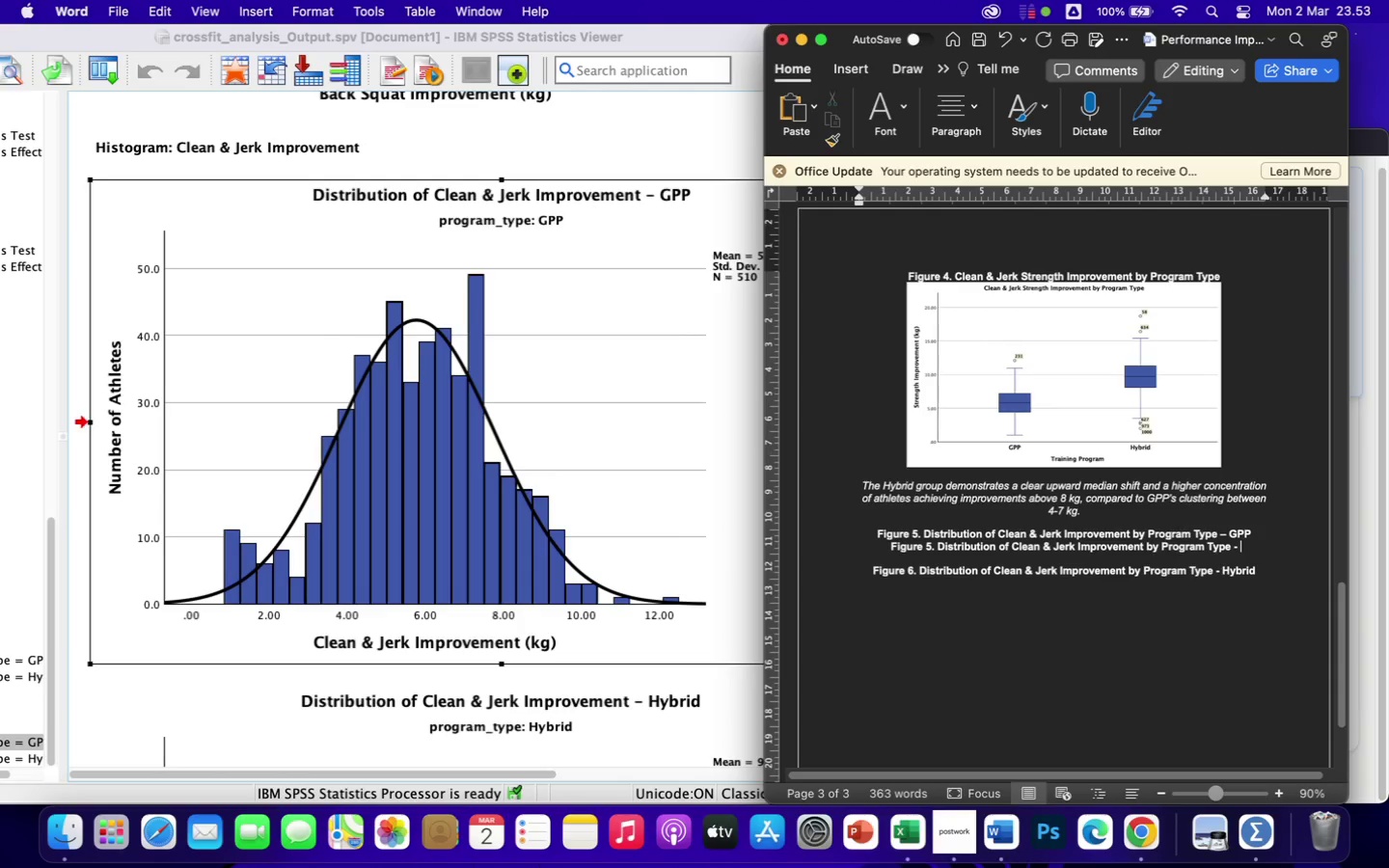 
key(Backspace)
 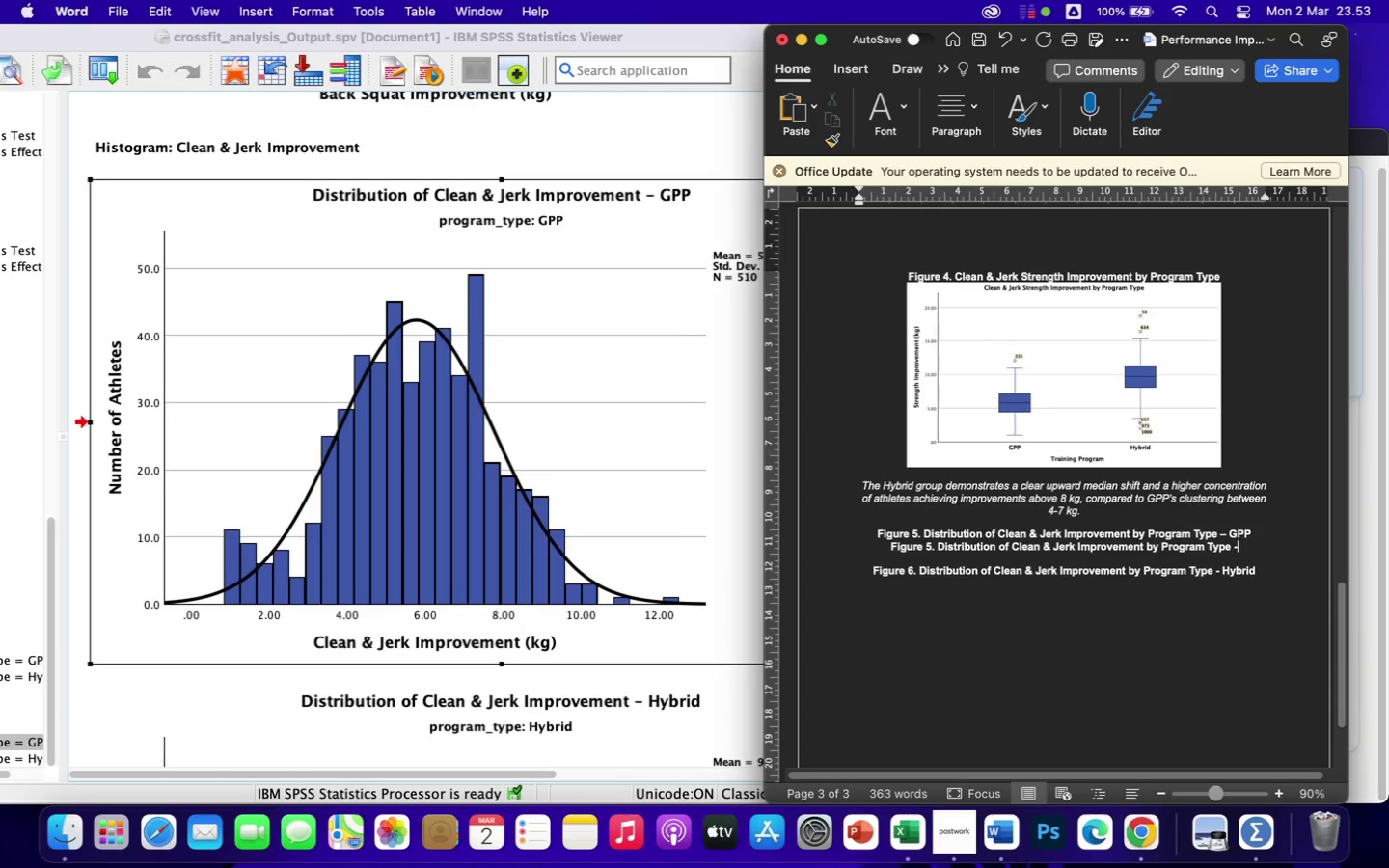 
hold_key(key=Backspace, duration=1.5)
 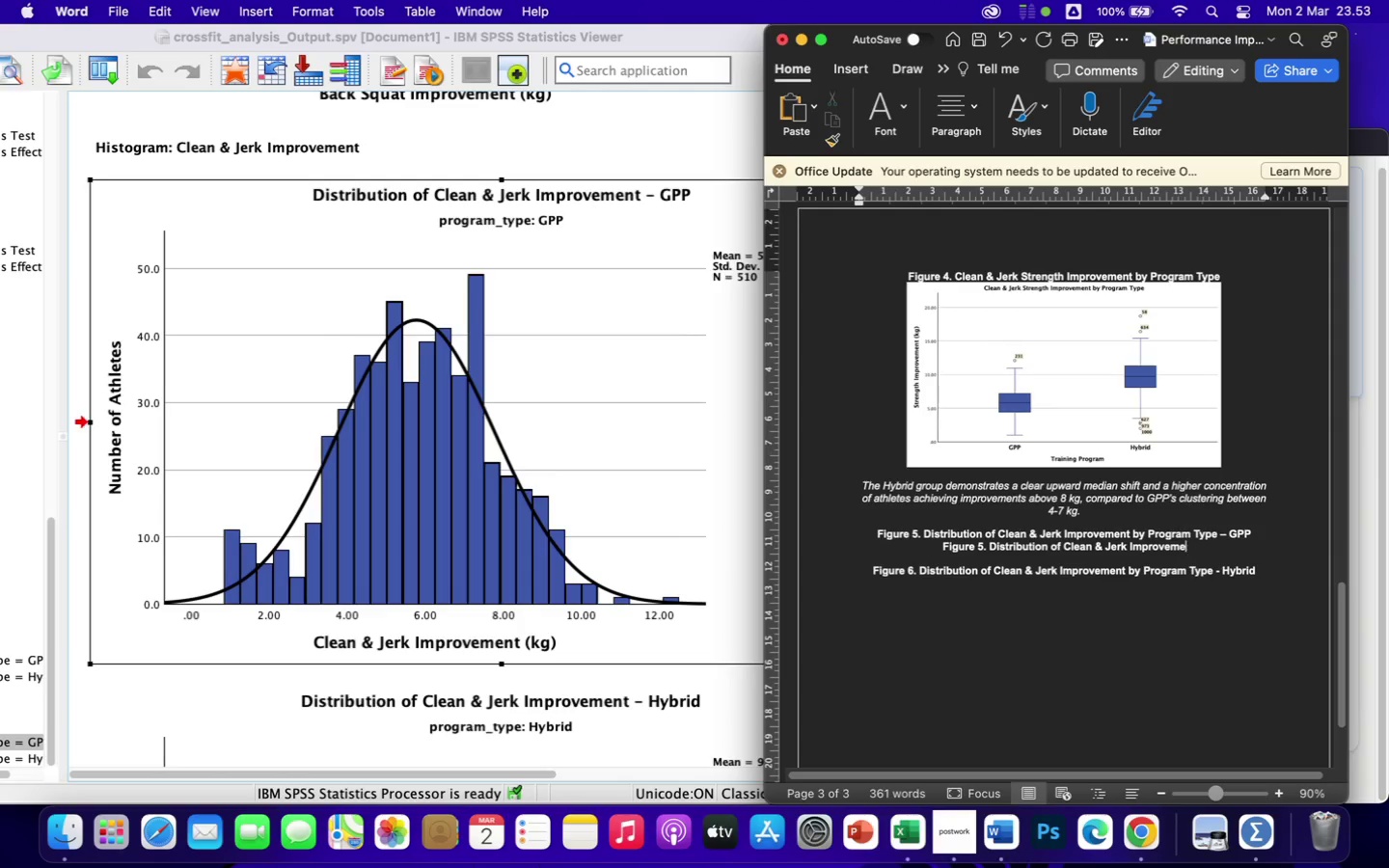 
hold_key(key=Backspace, duration=1.5)
 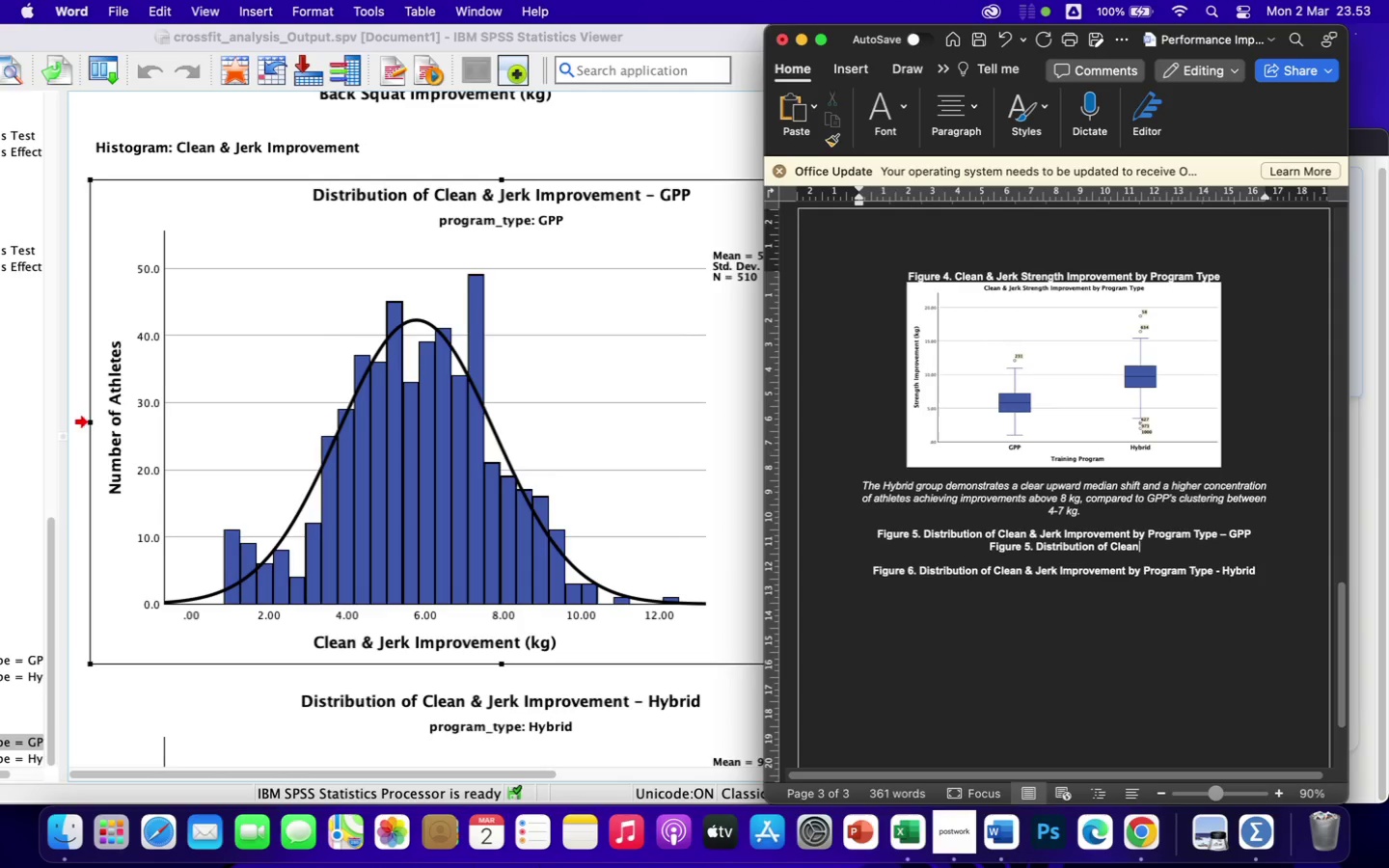 
hold_key(key=Backspace, duration=1.5)
 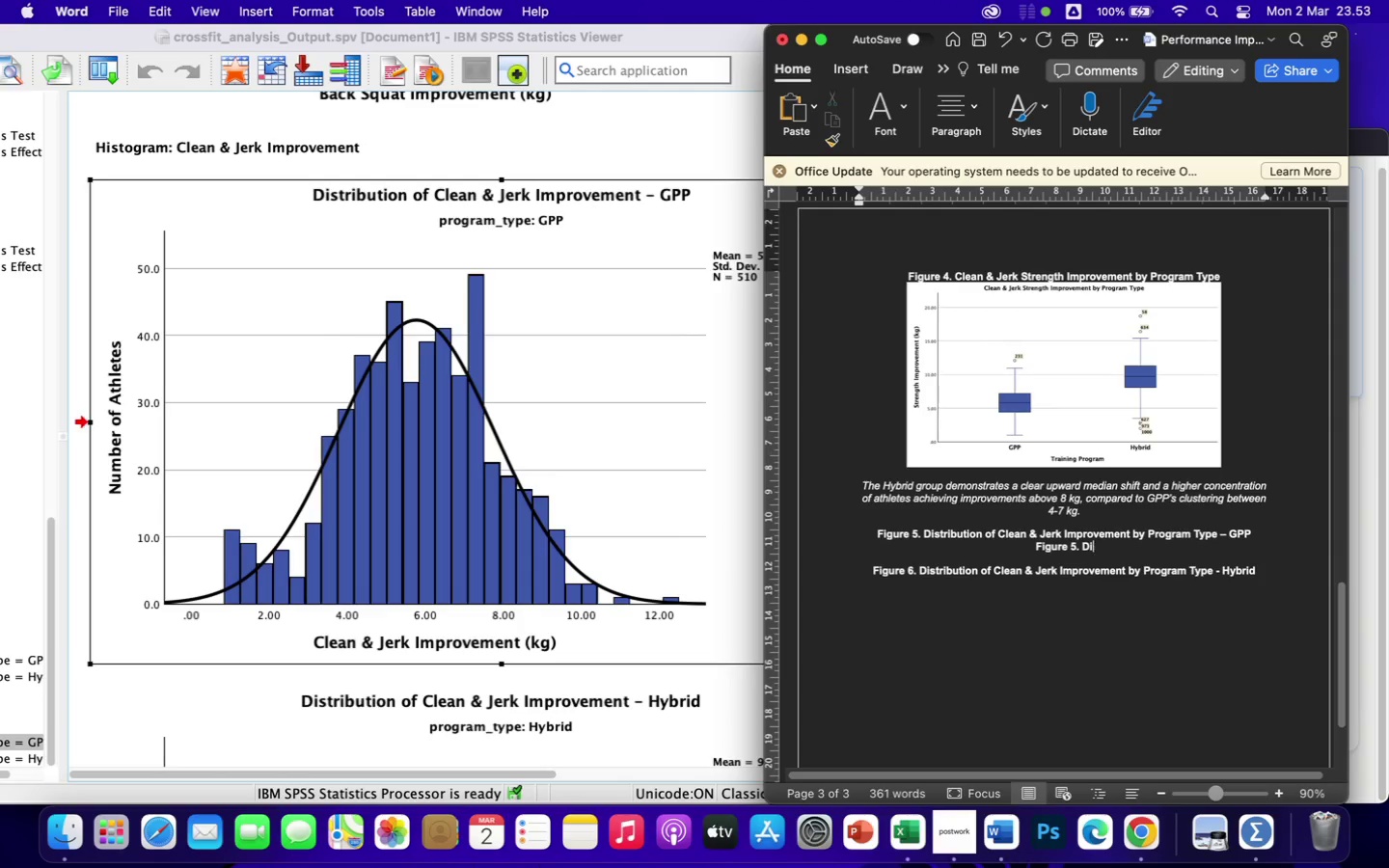 
hold_key(key=Backspace, duration=0.7)
 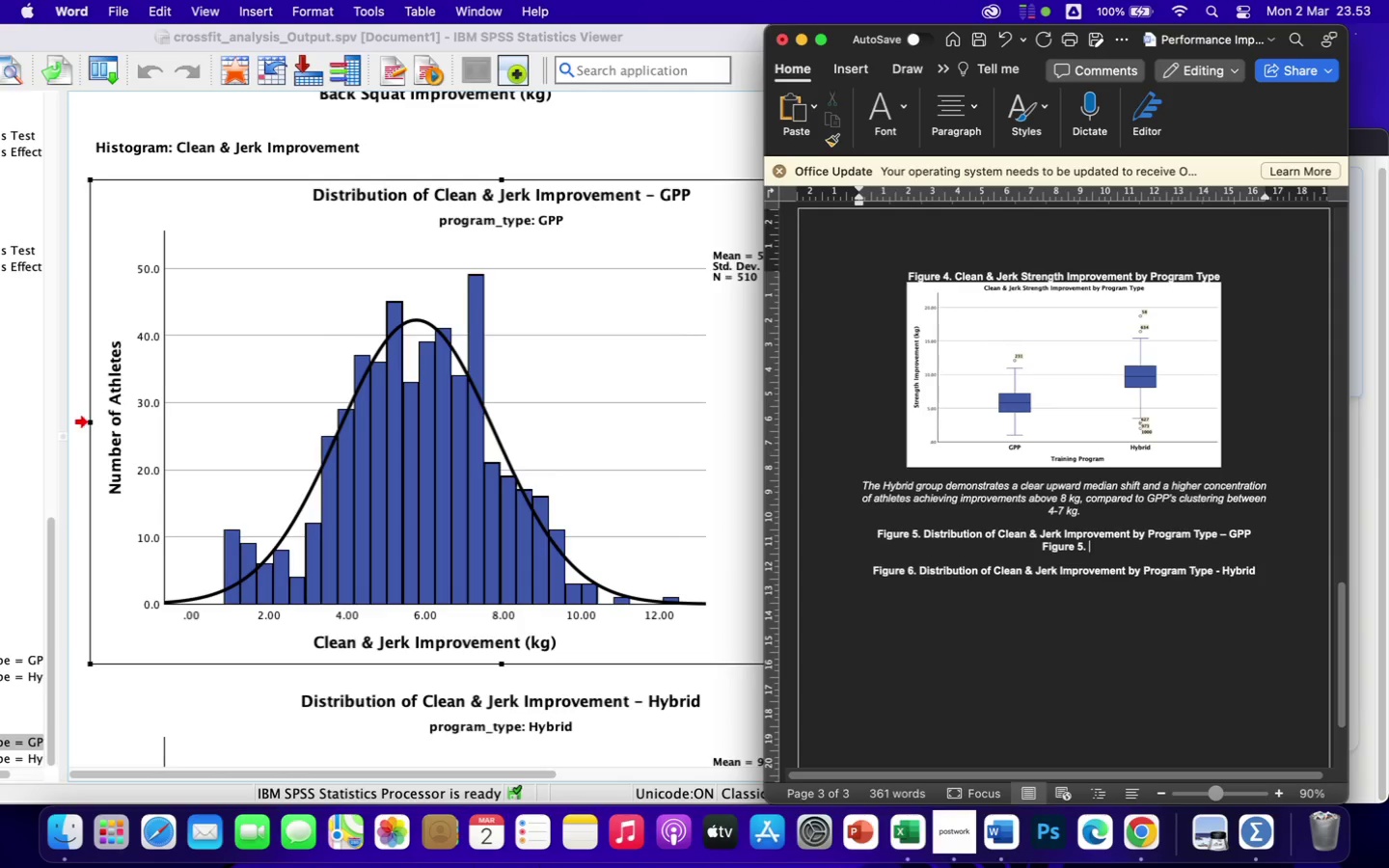 
key(Backspace)
 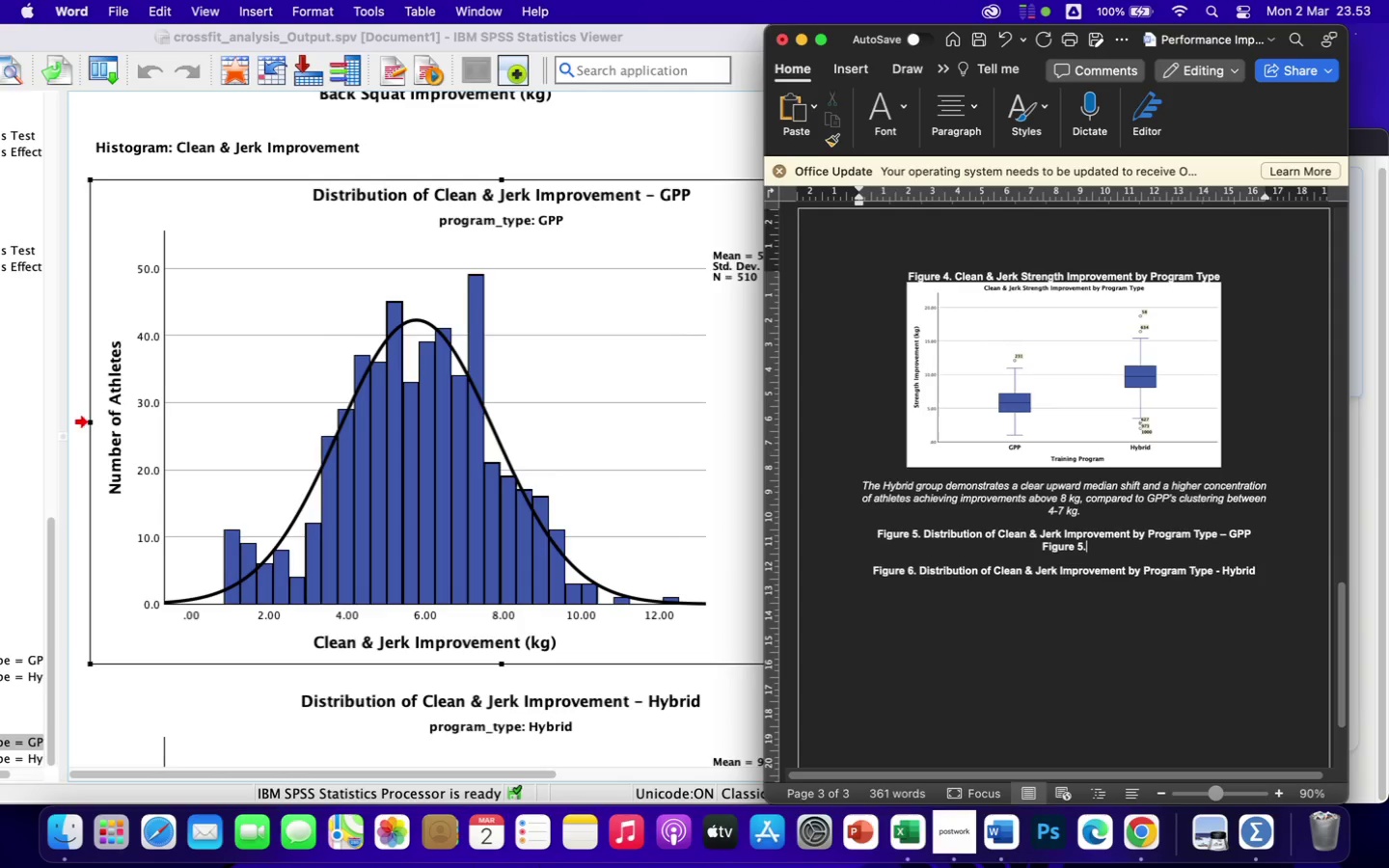 
key(Backspace)
 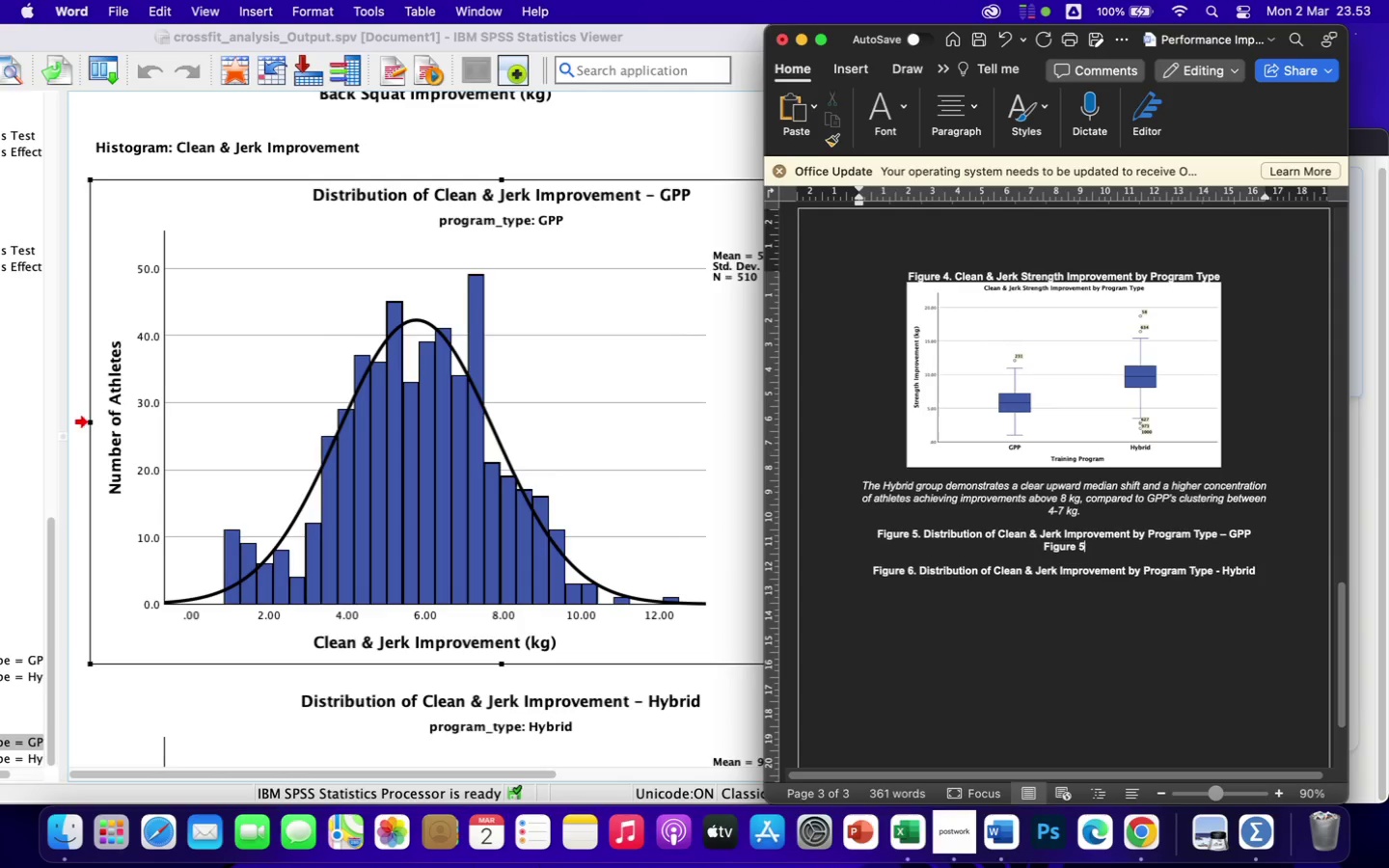 
key(Backspace)
 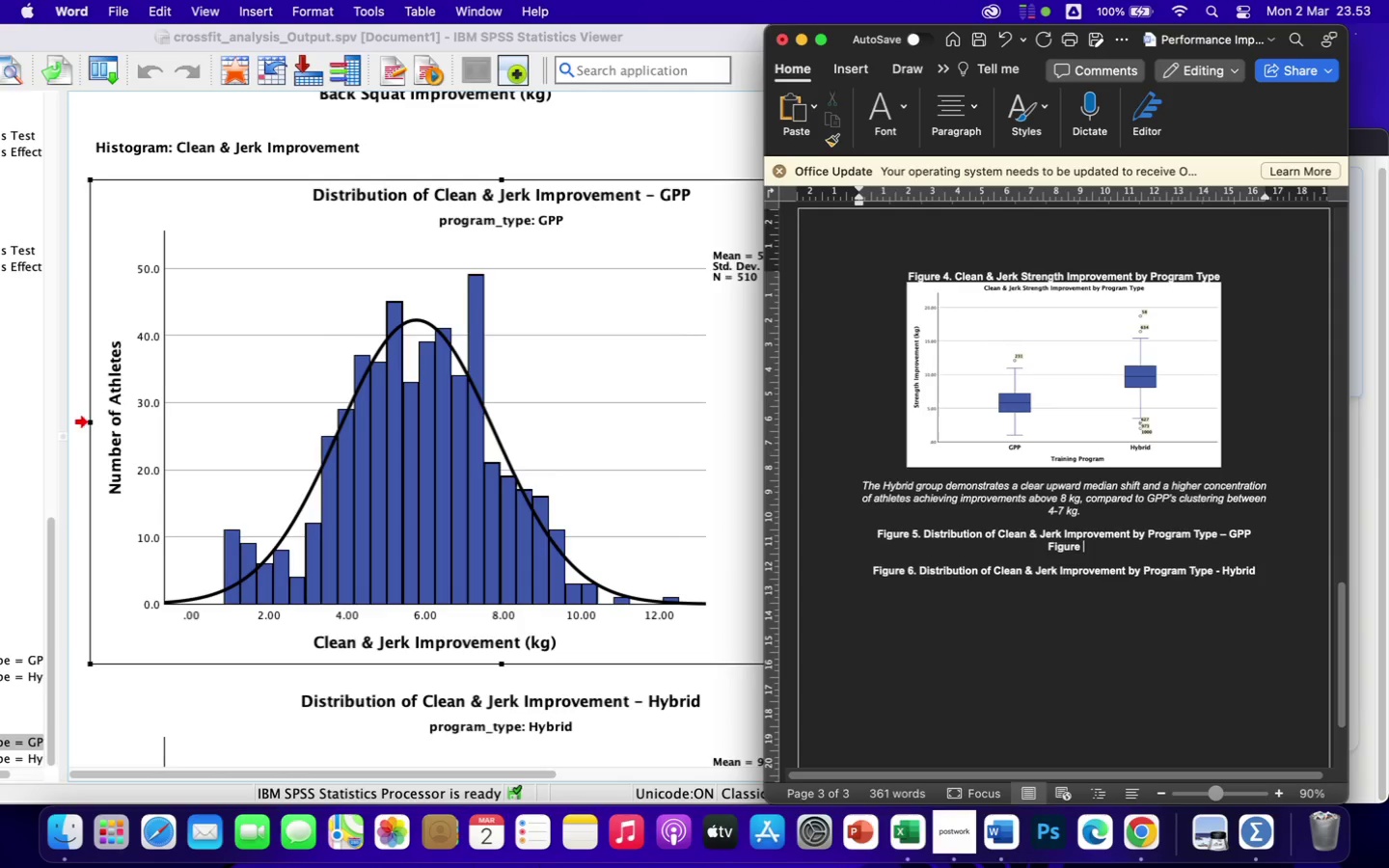 
key(Backspace)
 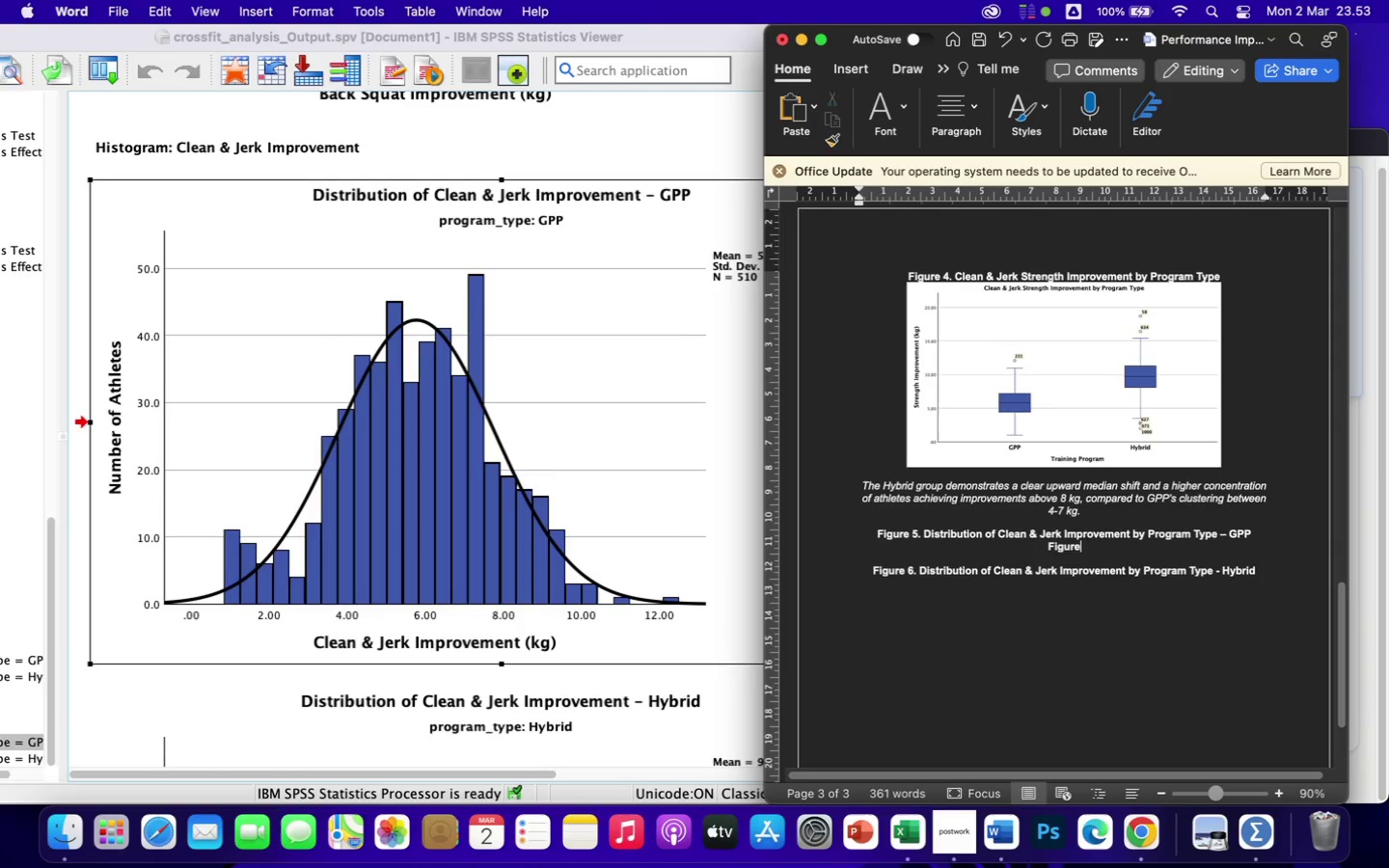 
key(Backspace)
 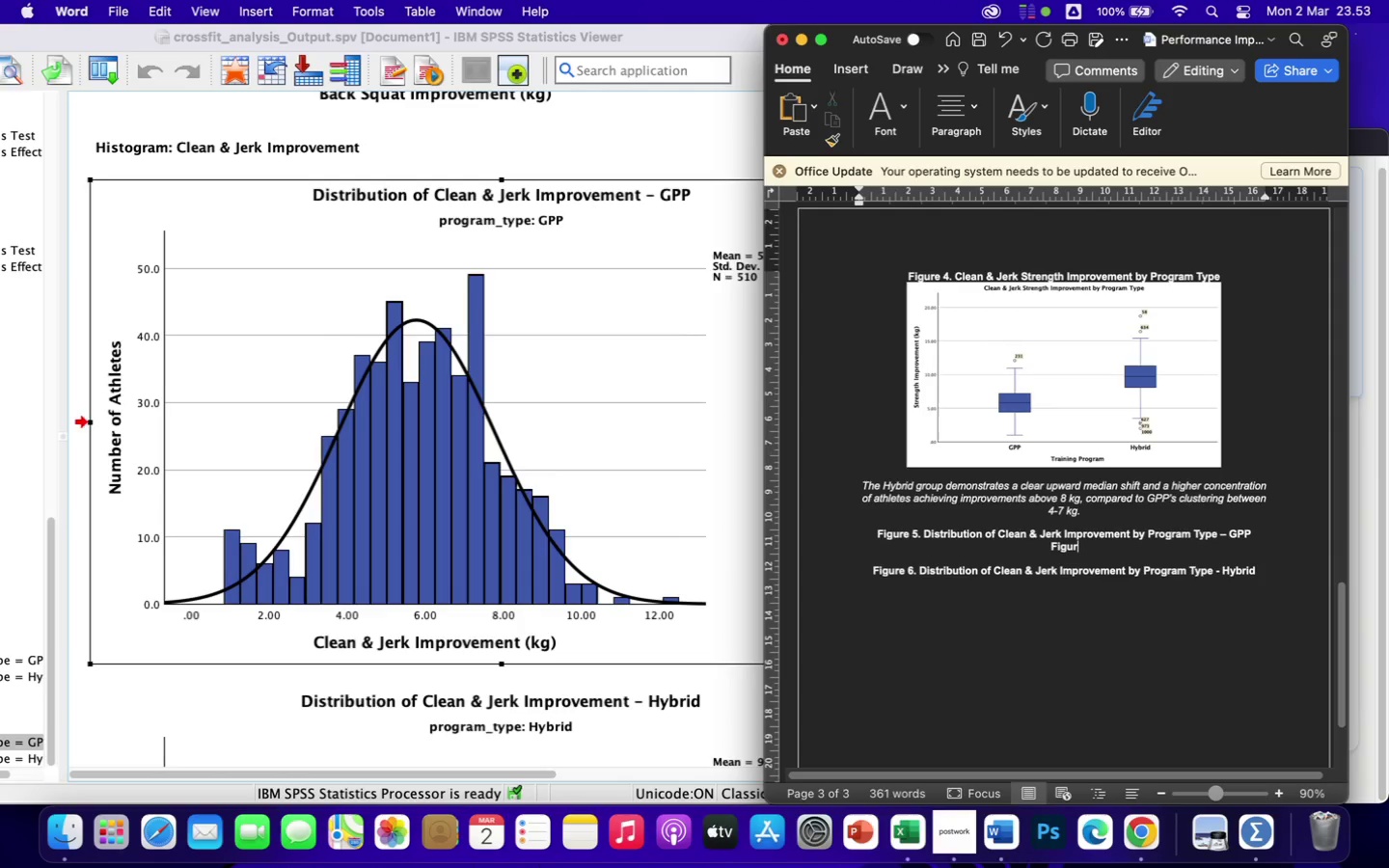 
key(Backspace)
 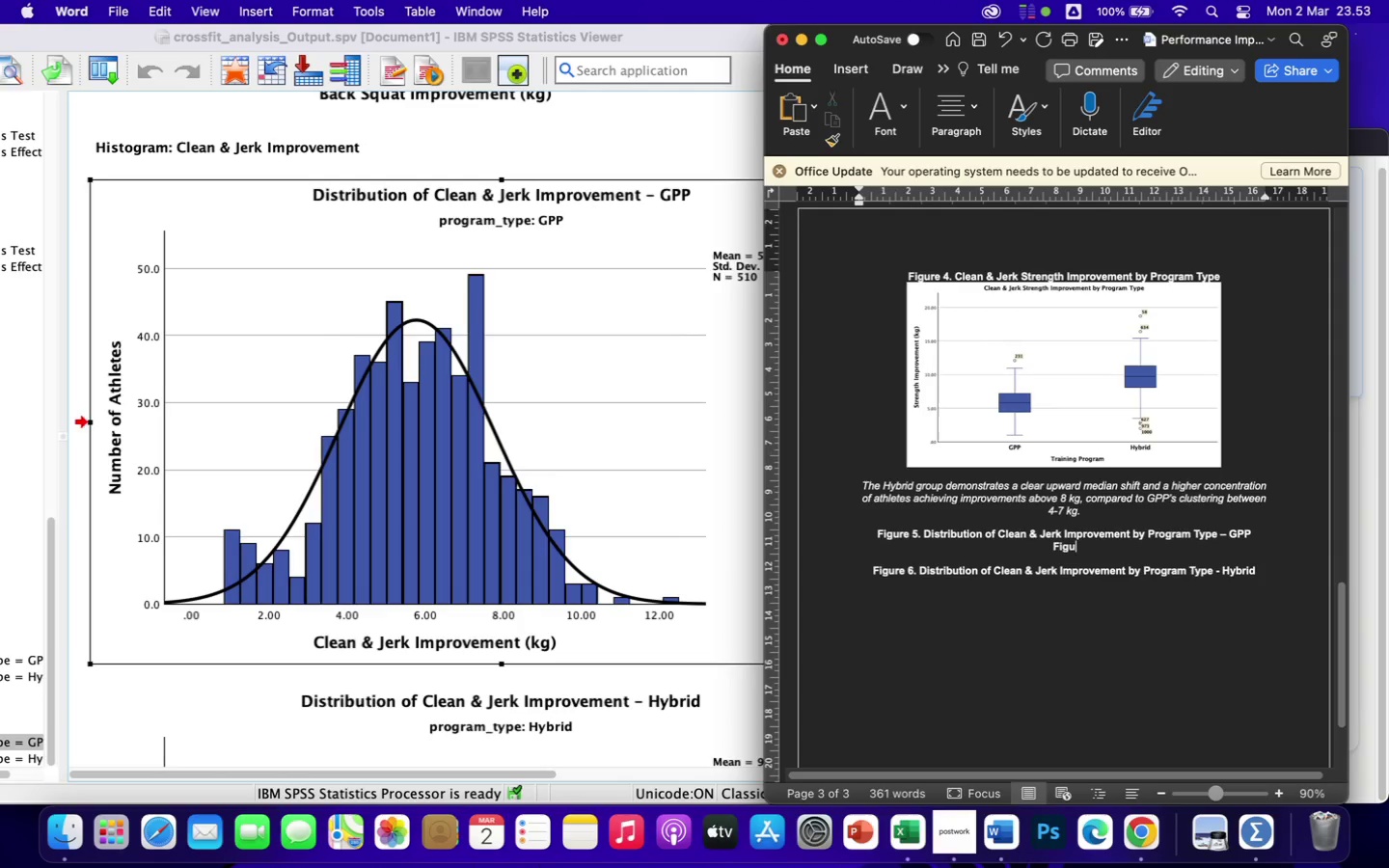 
key(Backspace)
 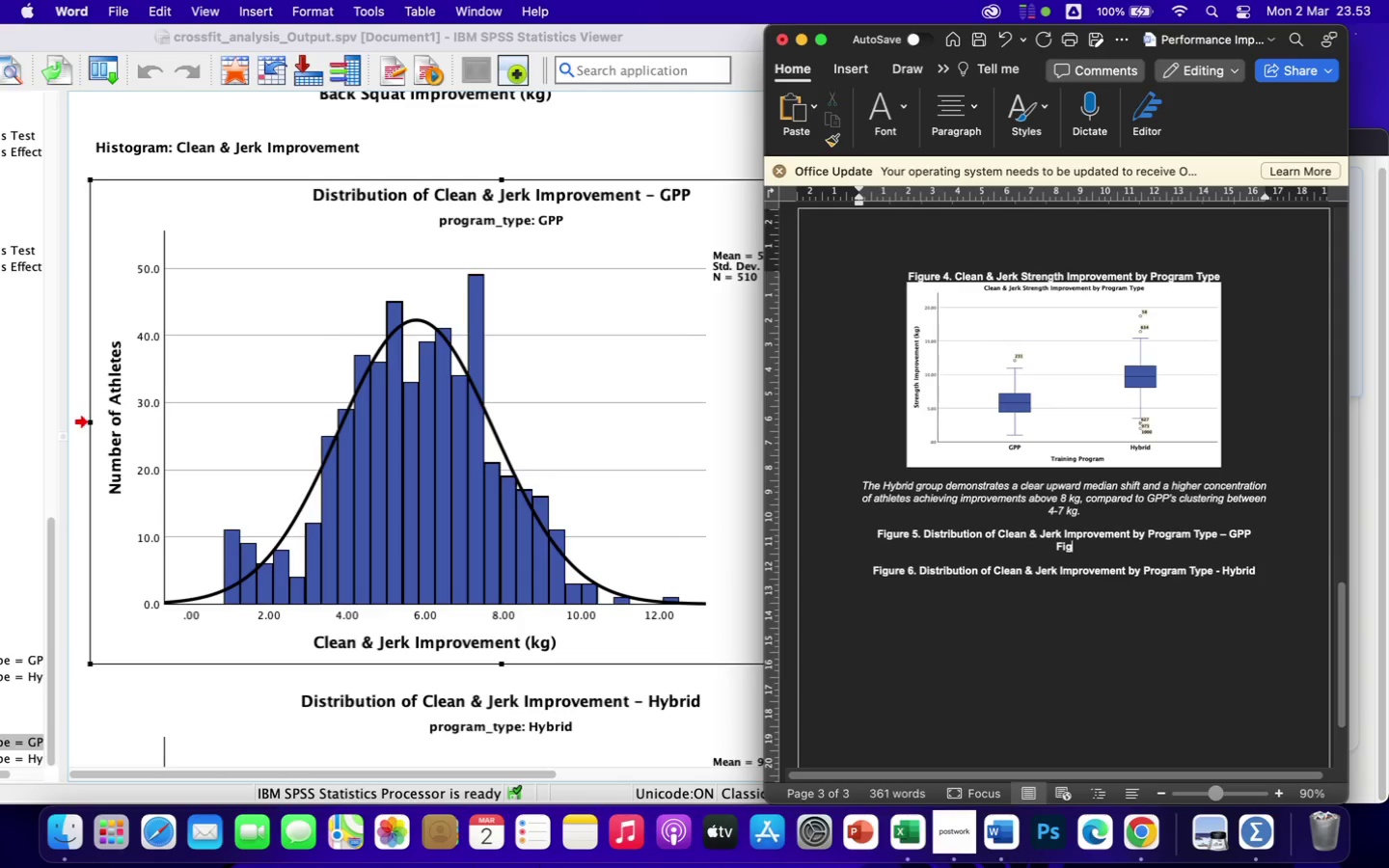 
key(Backspace)
 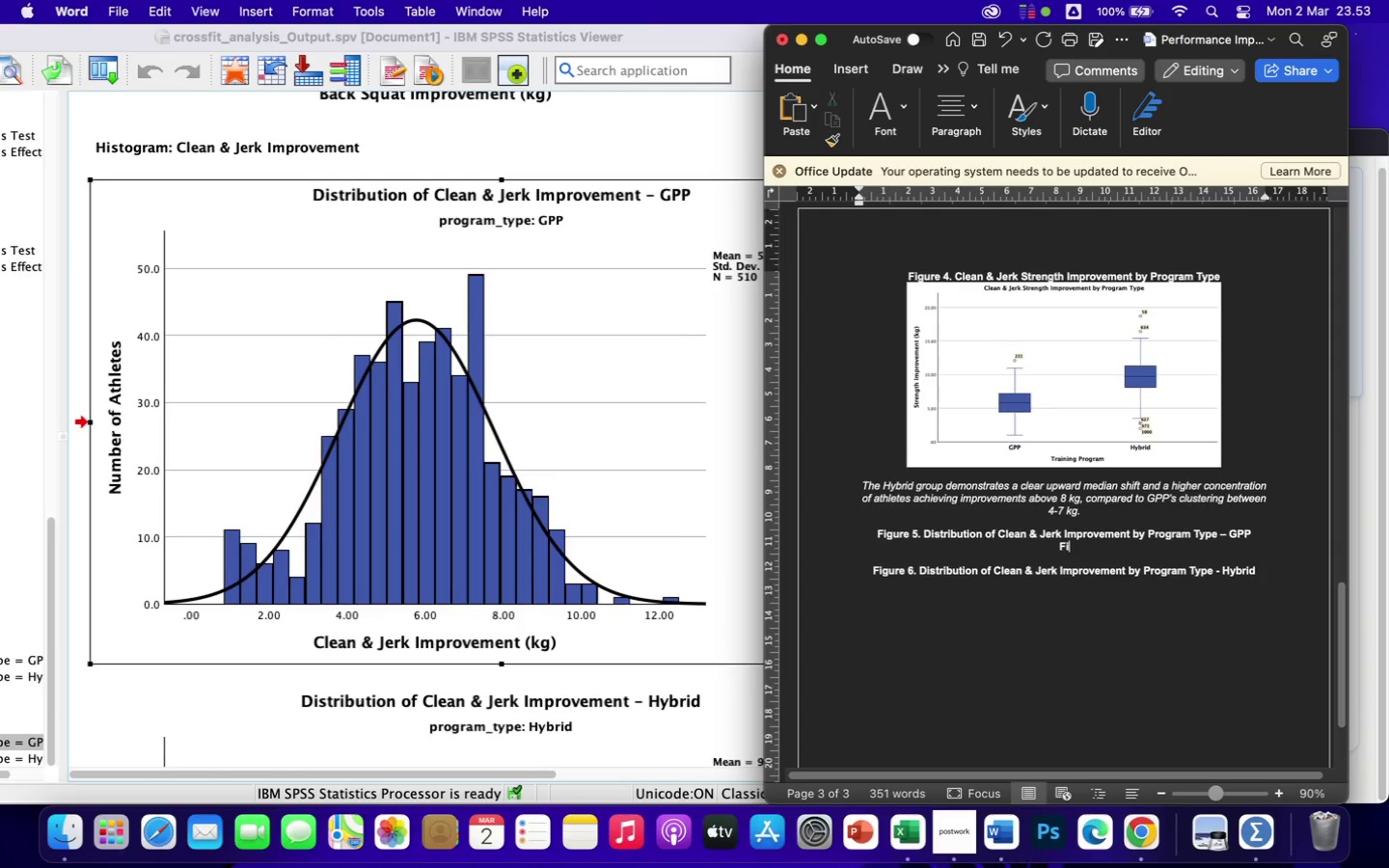 
key(Backspace)
 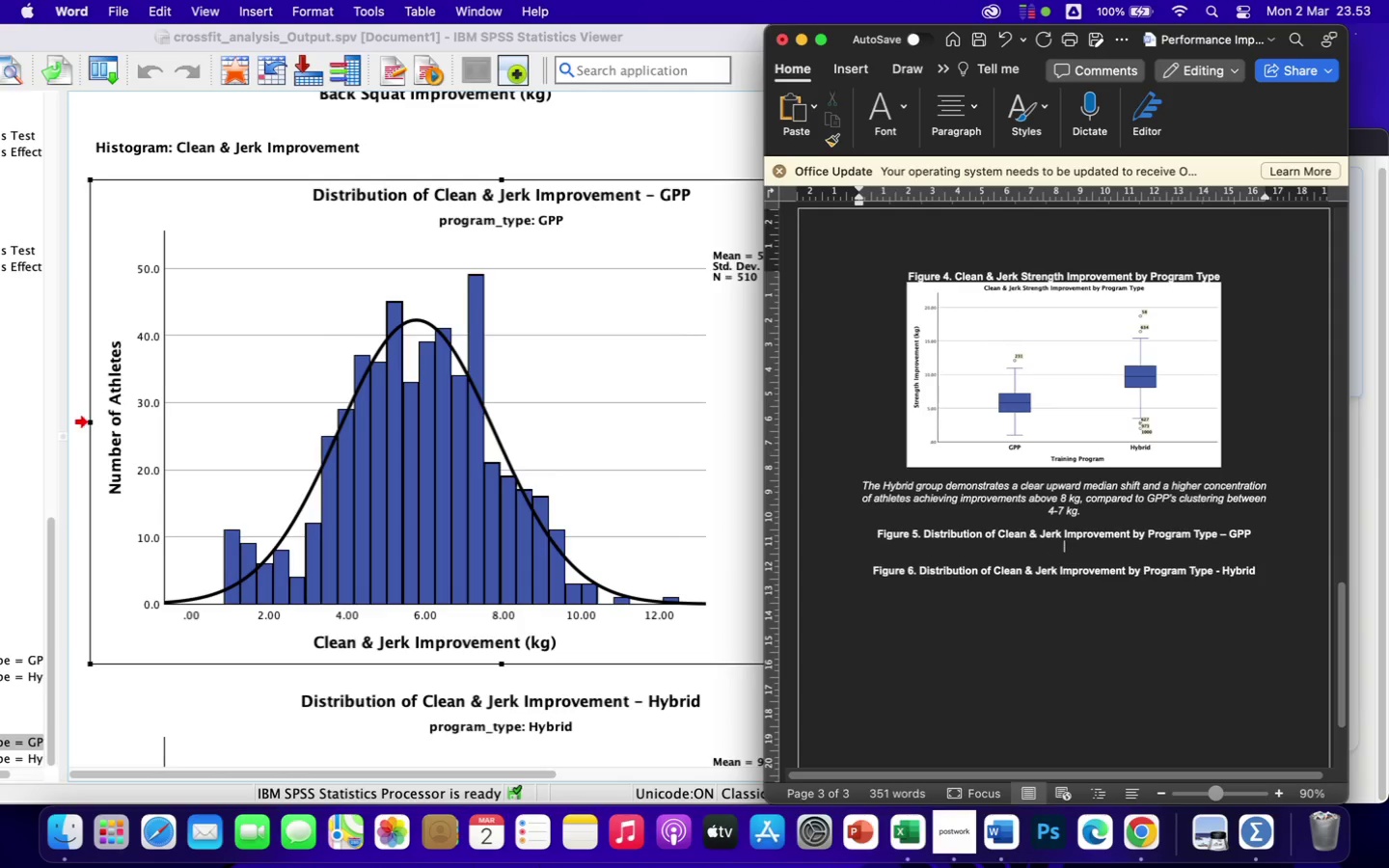 
key(Backspace)
 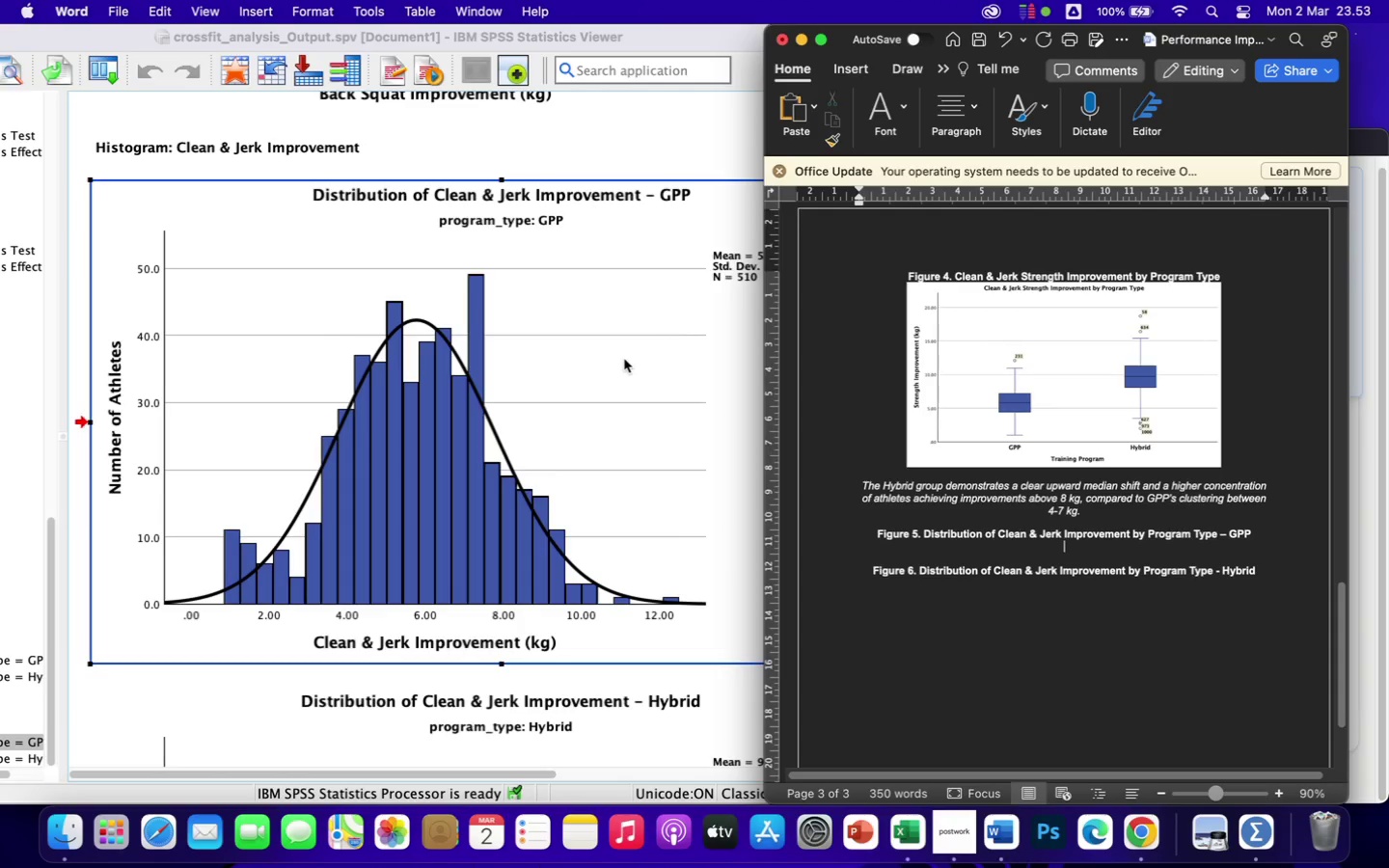 
right_click([624, 359])
 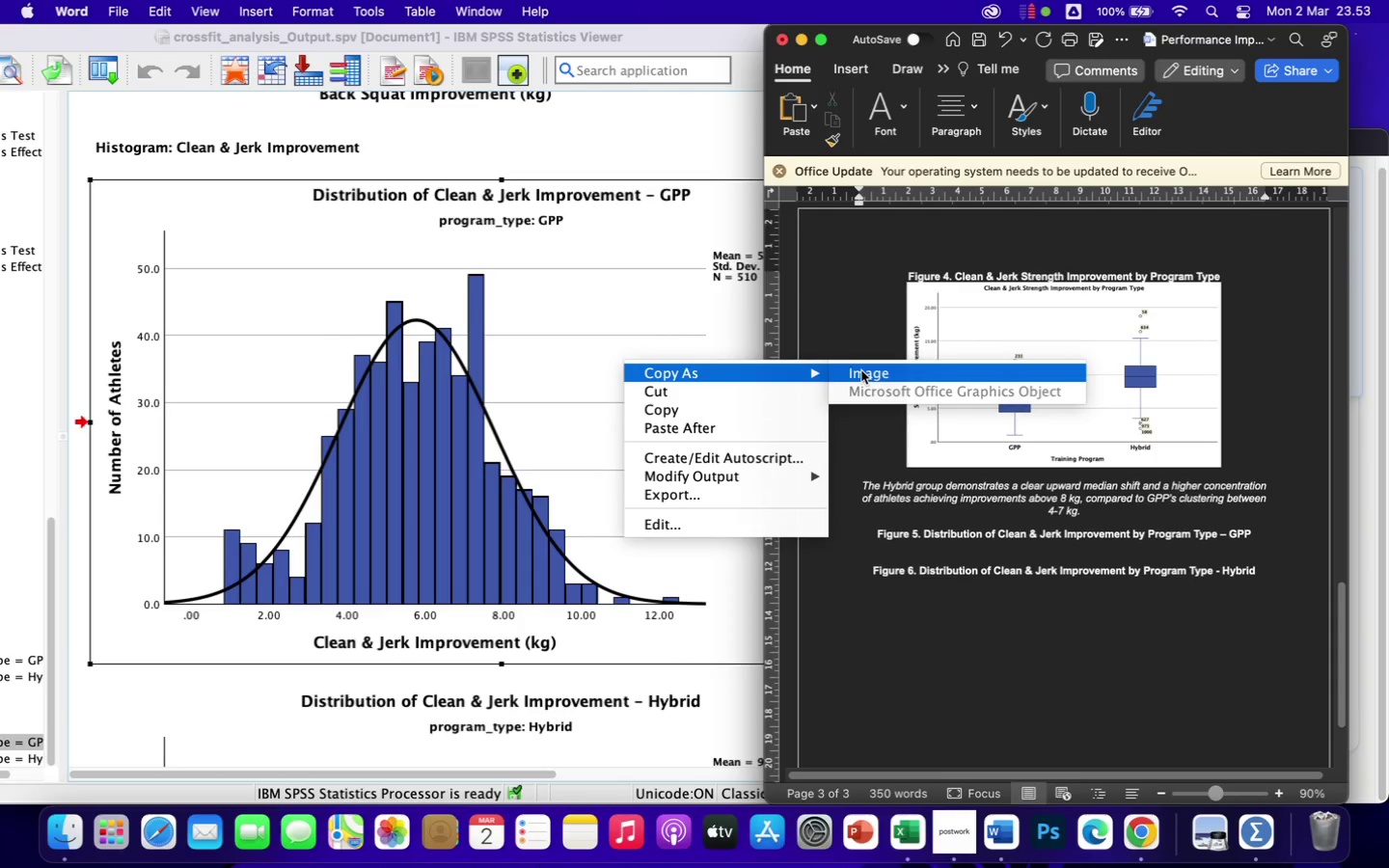 
left_click([869, 371])
 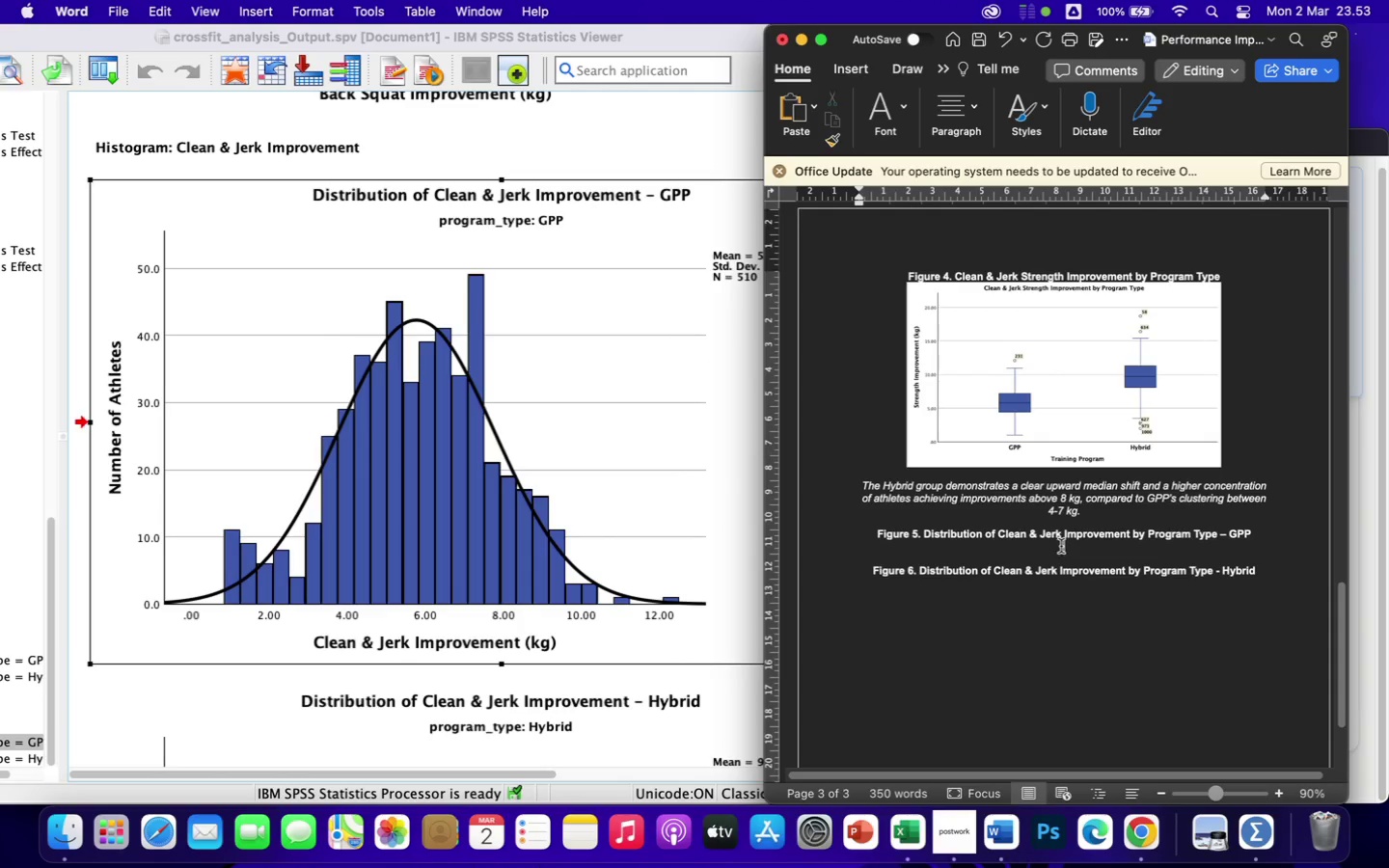 
left_click([1062, 547])
 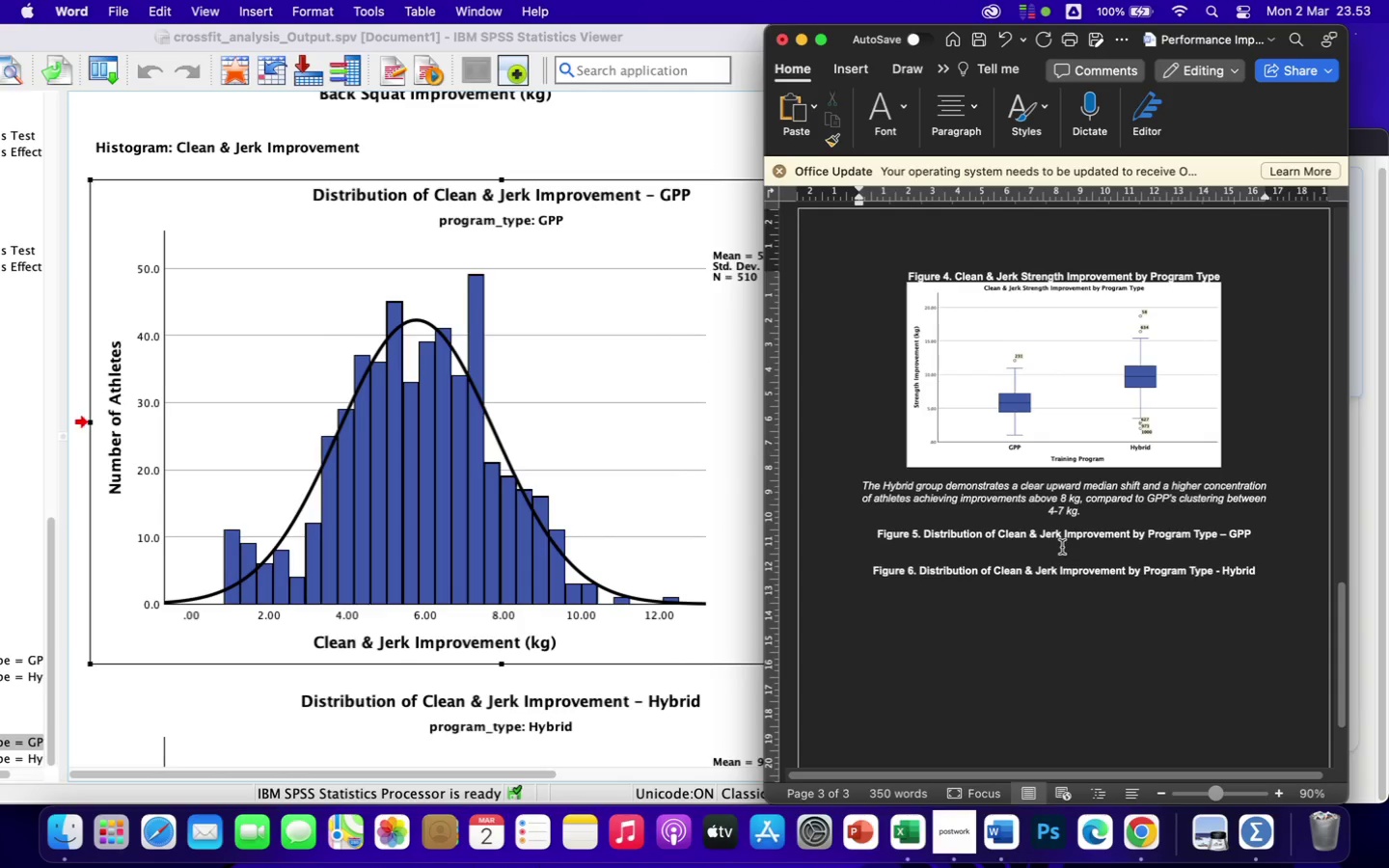 
key(Meta+CommandLeft)
 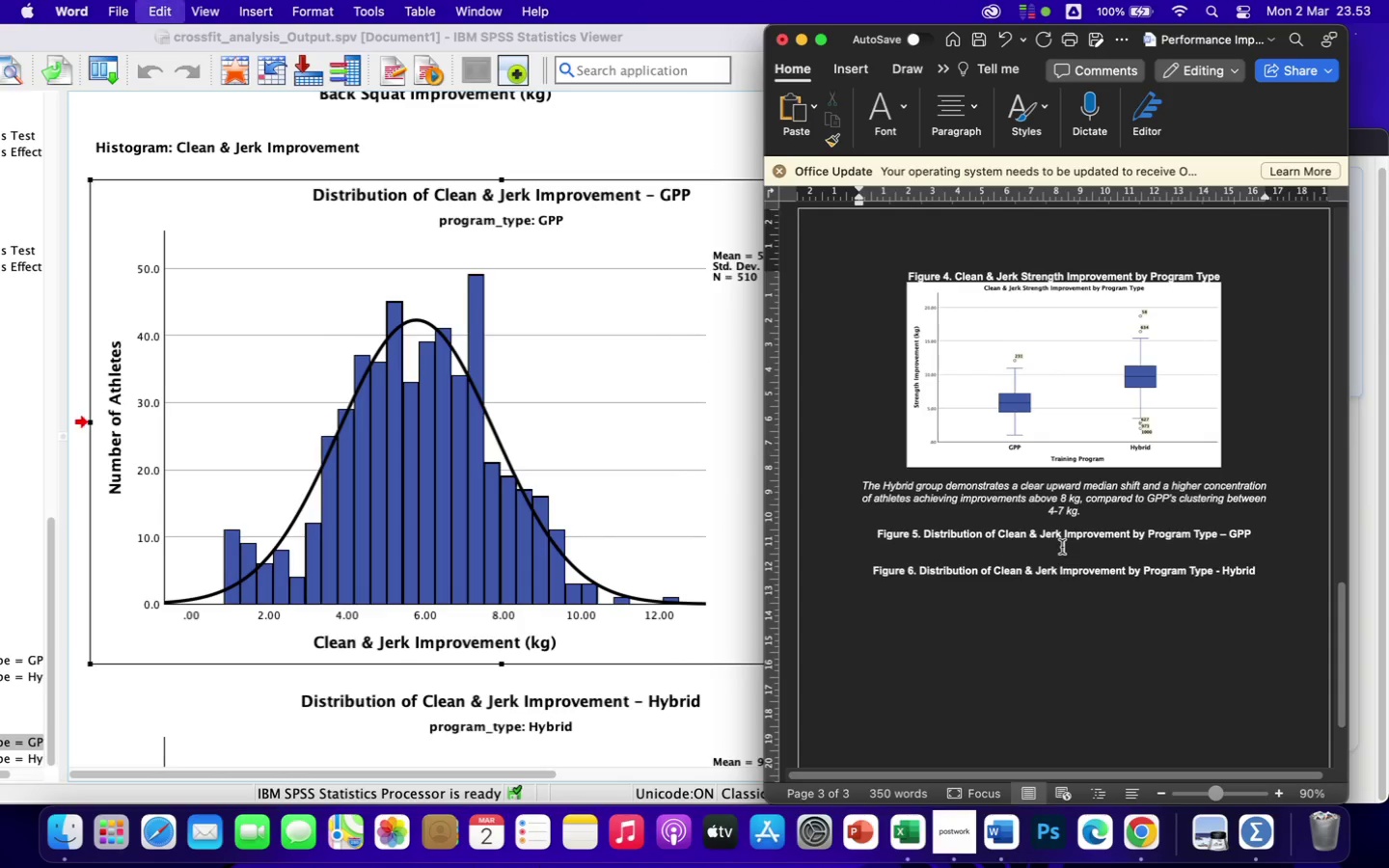 
key(Meta+V)
 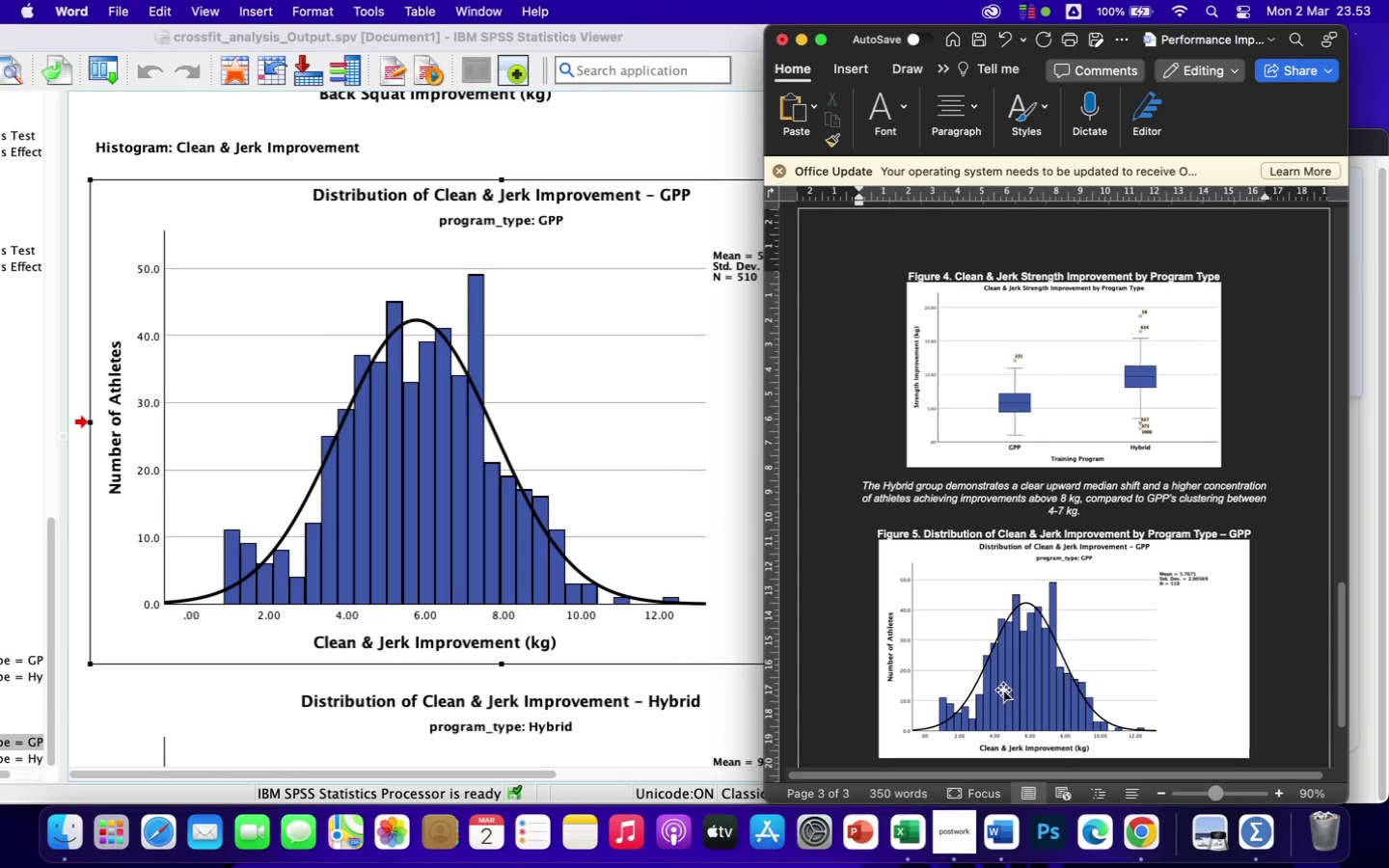 
left_click([918, 635])
 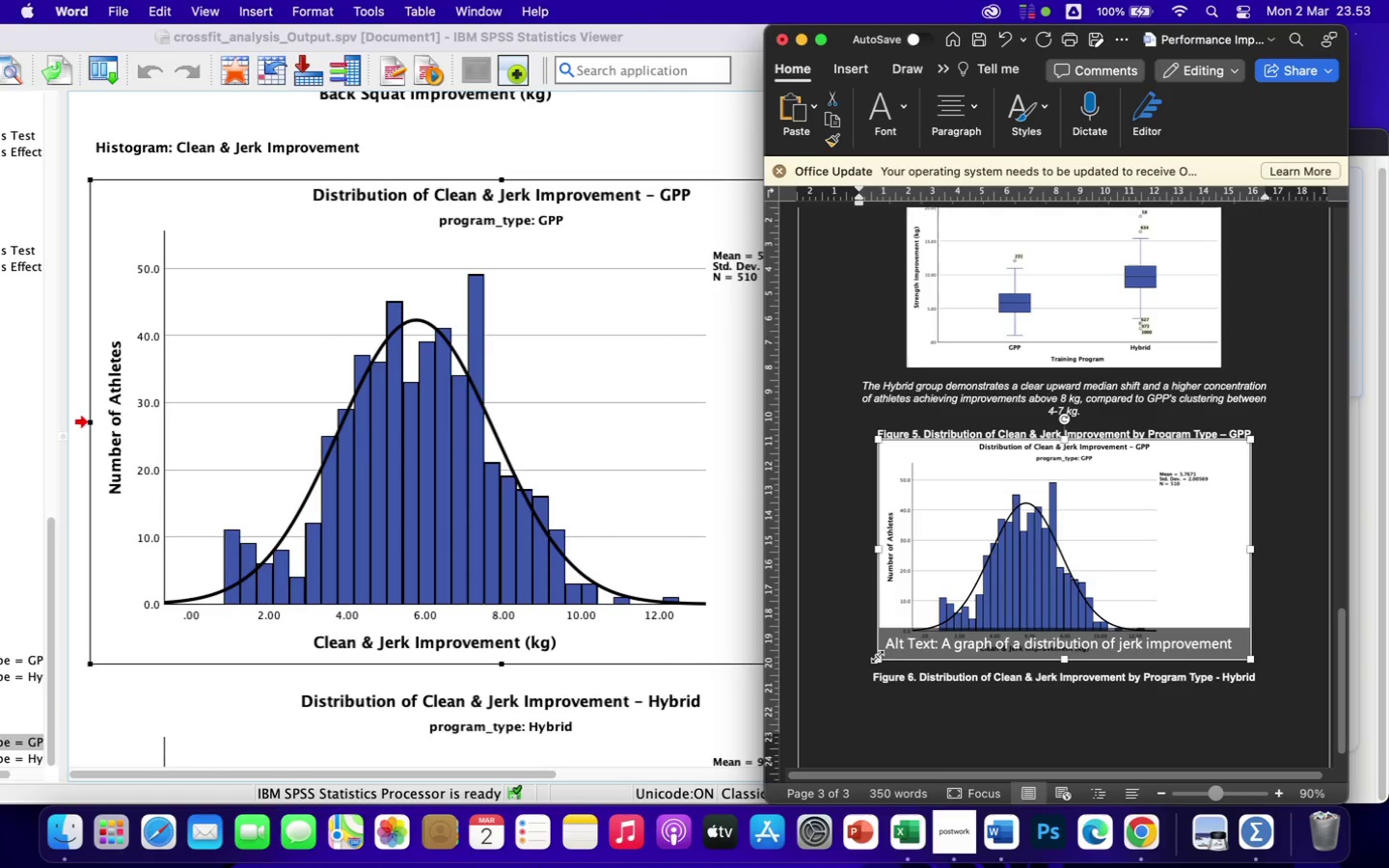 
left_click_drag(start_coordinate=[877, 657], to_coordinate=[937, 602])
 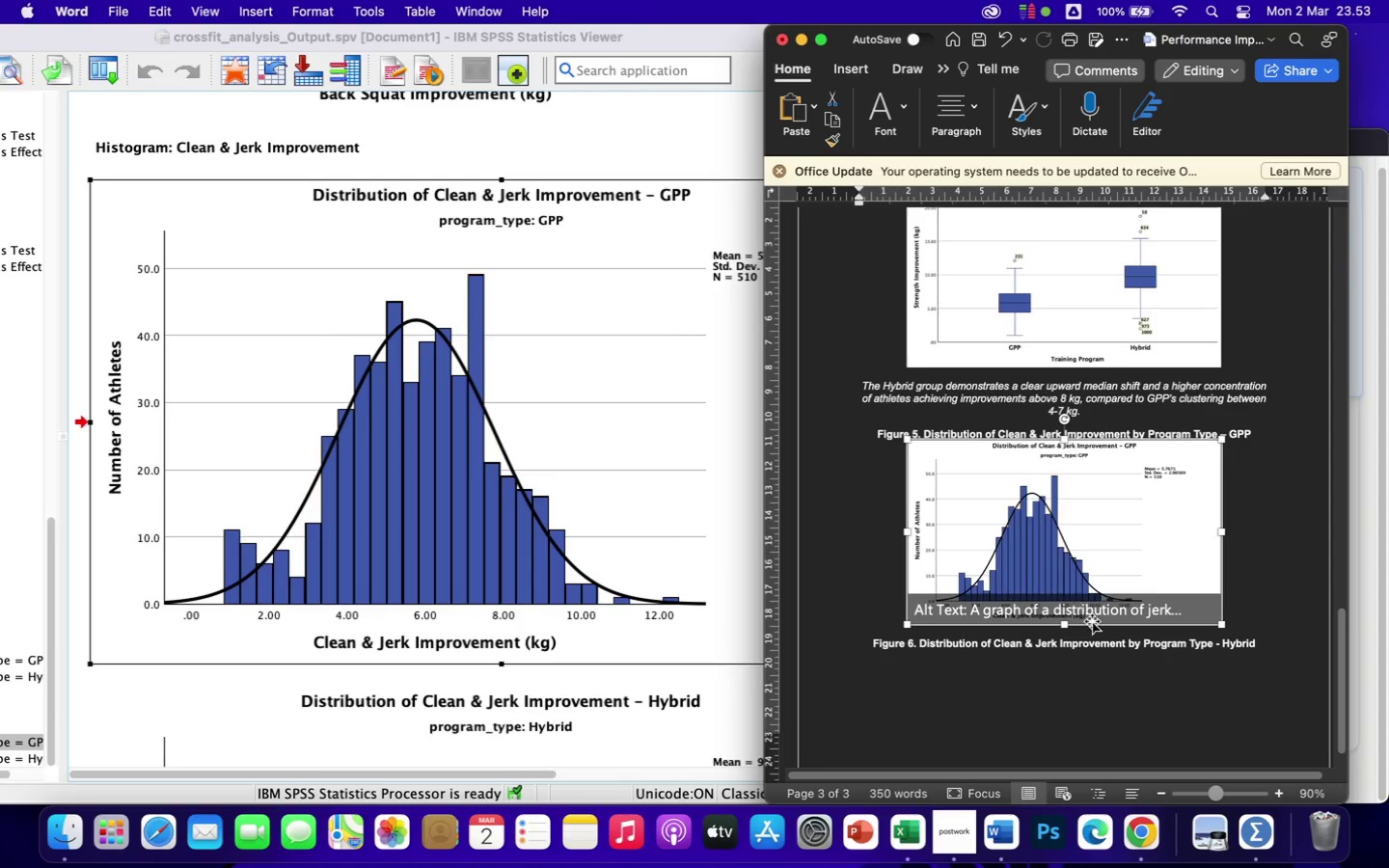 
scroll: coordinate [1226, 489], scroll_direction: down, amount: 44.0
 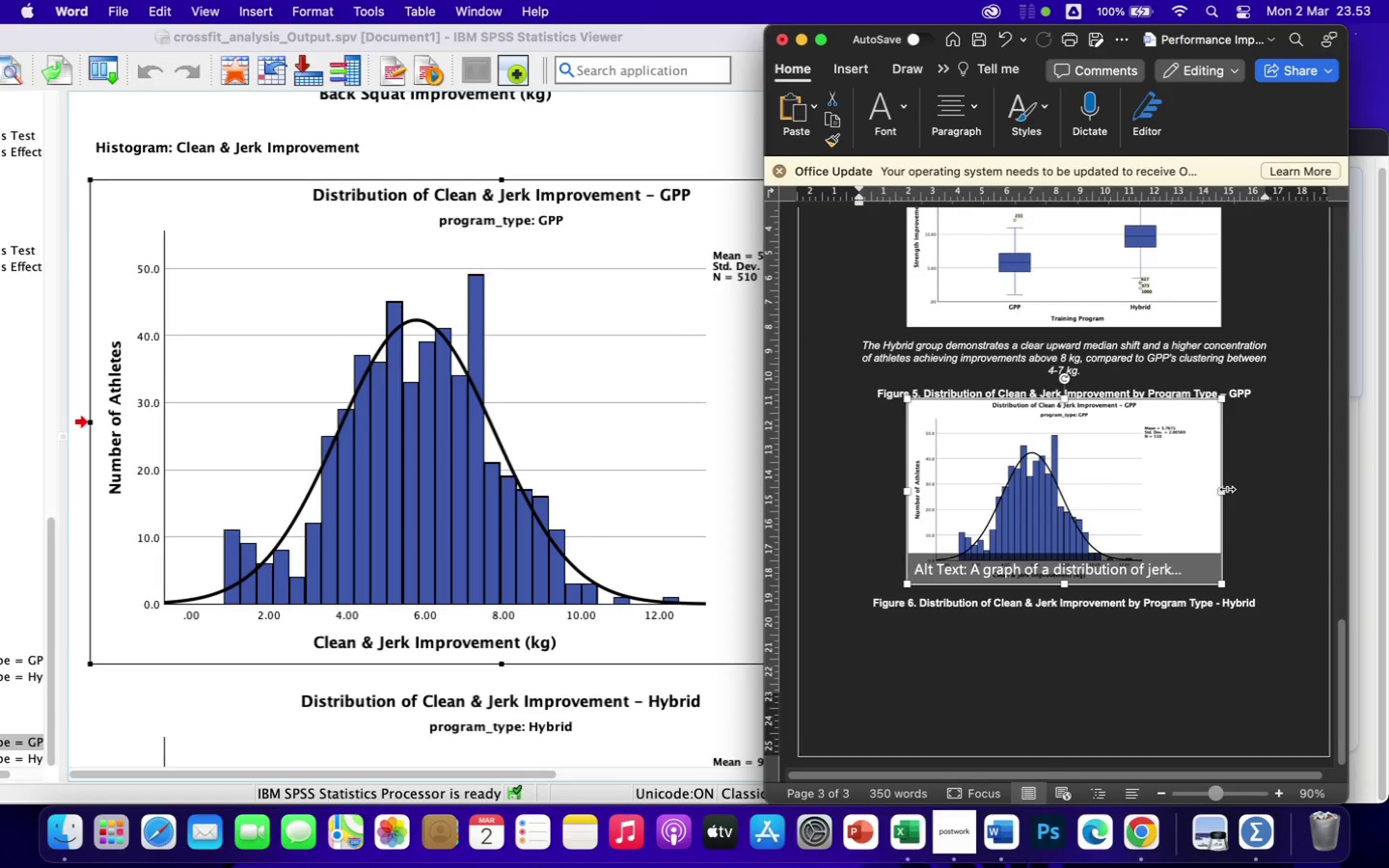 
scroll: coordinate [1226, 489], scroll_direction: up, amount: 153.0
 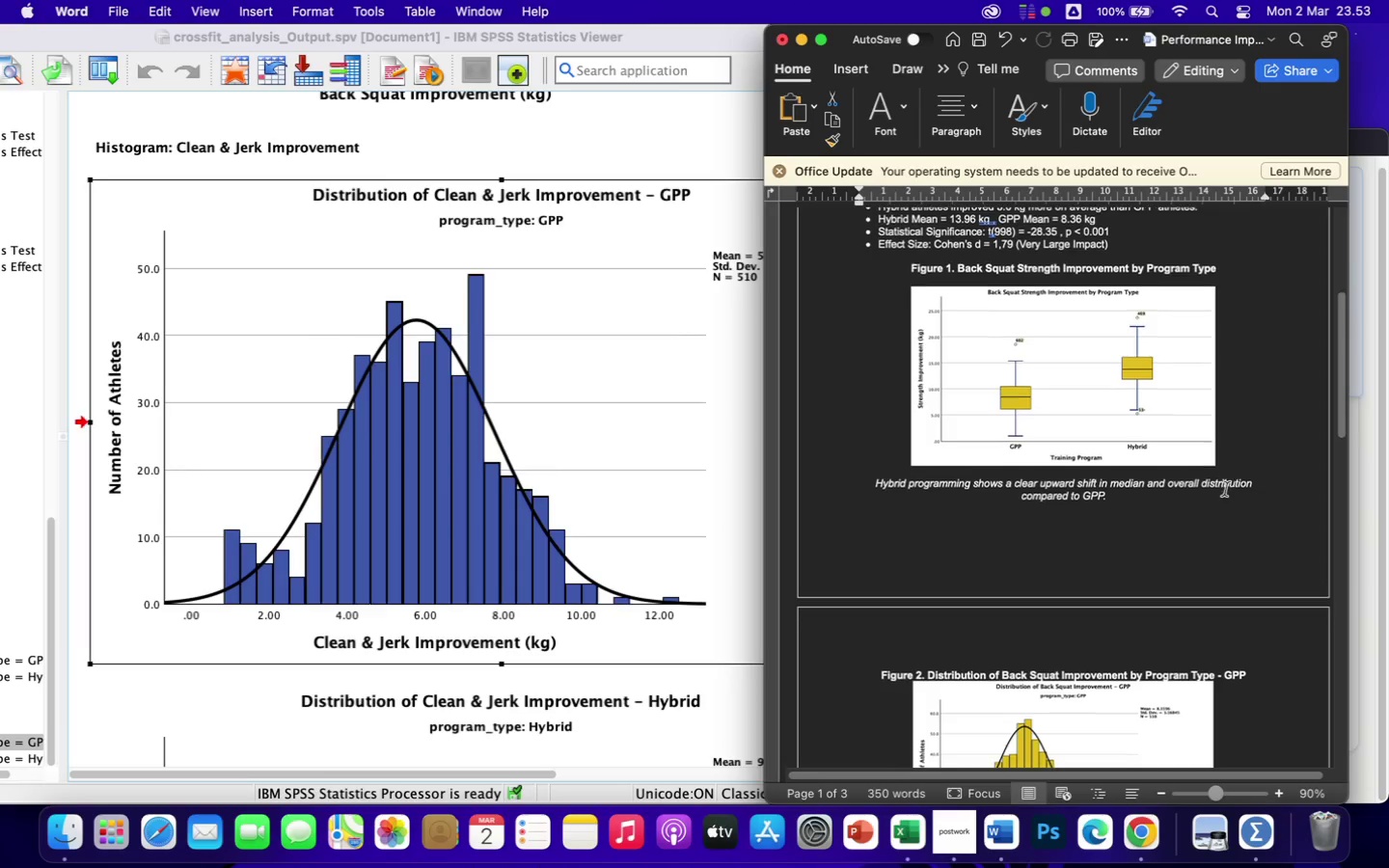 
scroll: coordinate [1221, 487], scroll_direction: down, amount: 68.0
 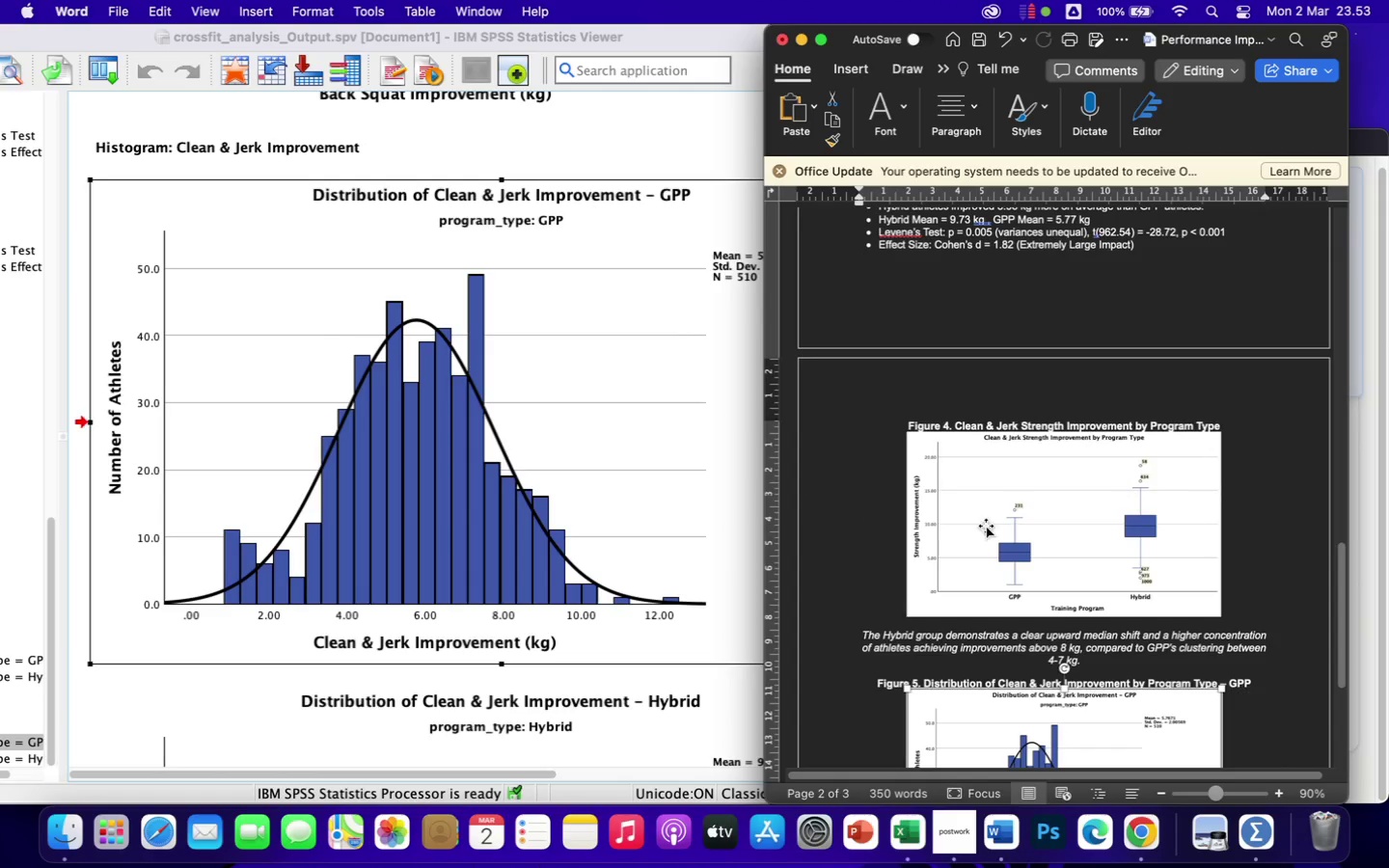 
left_click([950, 578])
 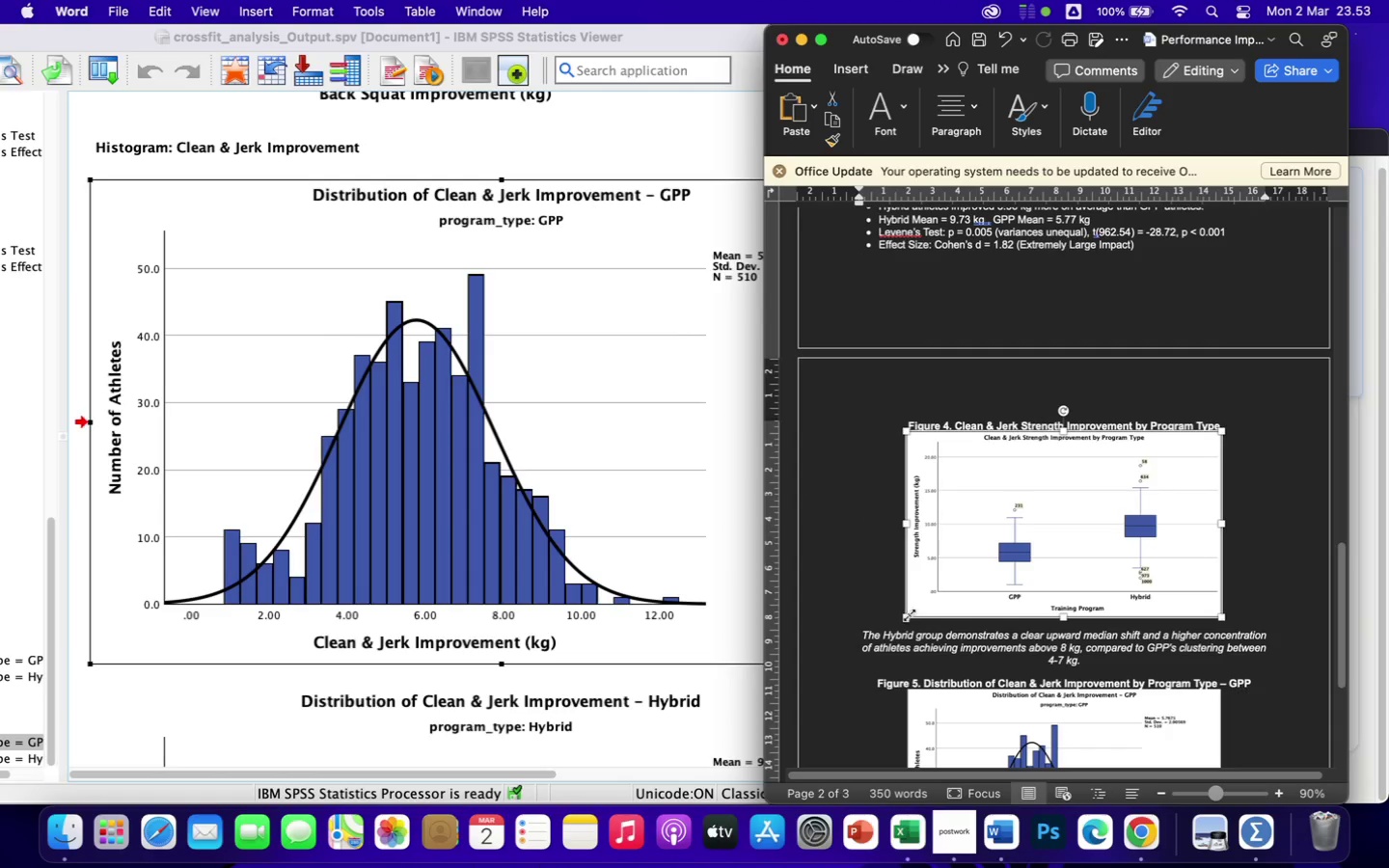 
left_click_drag(start_coordinate=[908, 615], to_coordinate=[925, 606])
 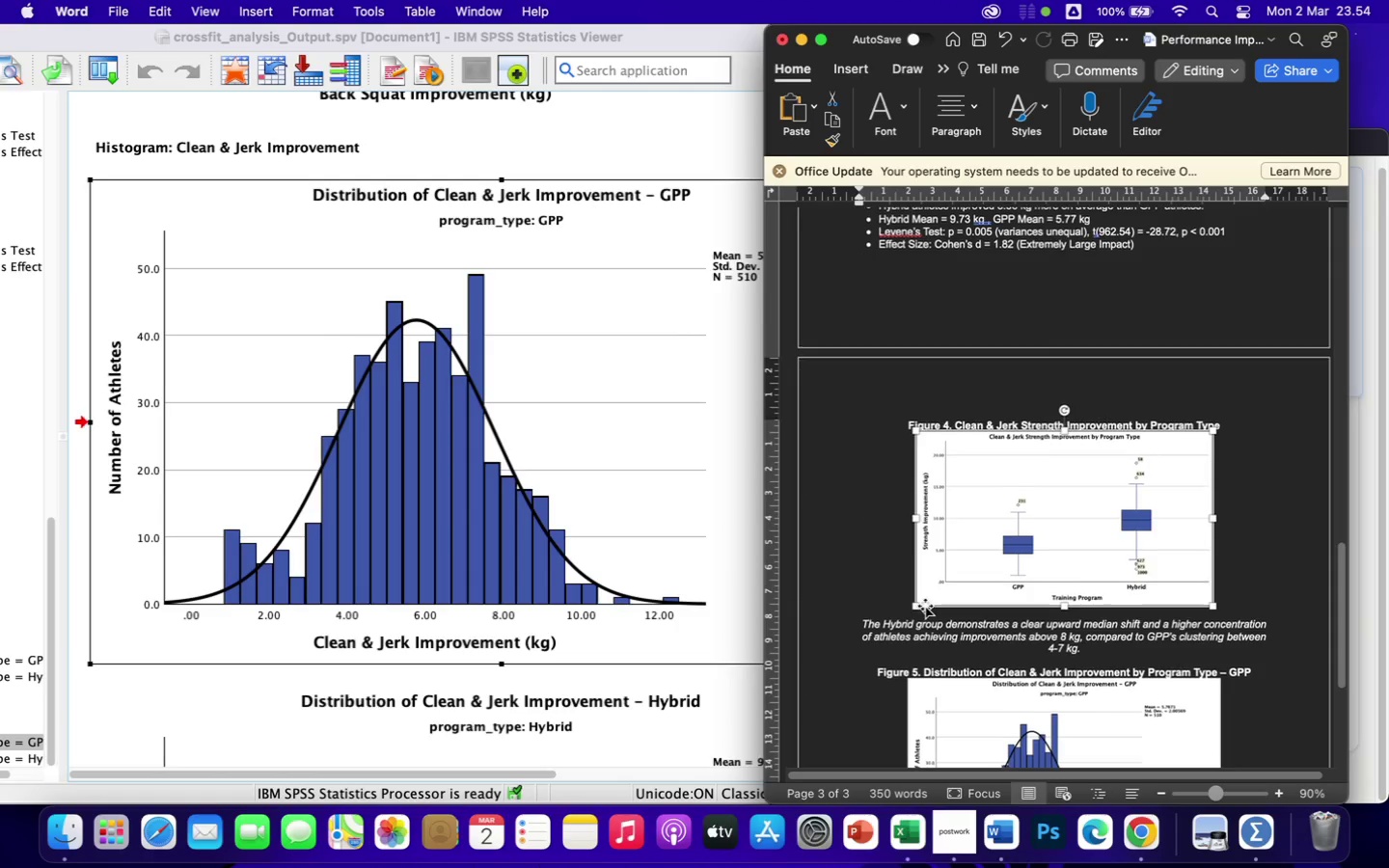 
left_click([935, 610])
 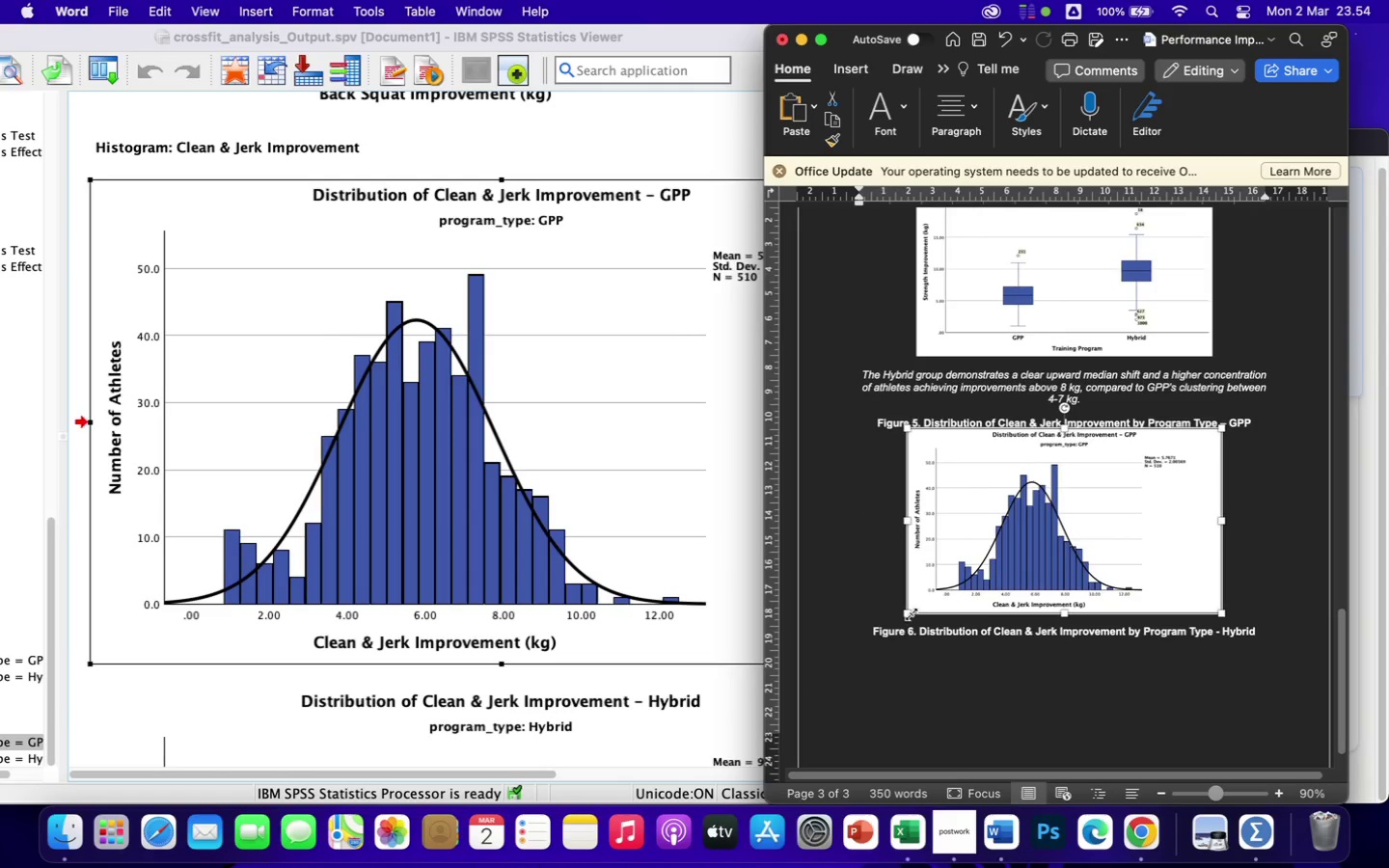 
scroll: coordinate [925, 606], scroll_direction: down, amount: 29.0
 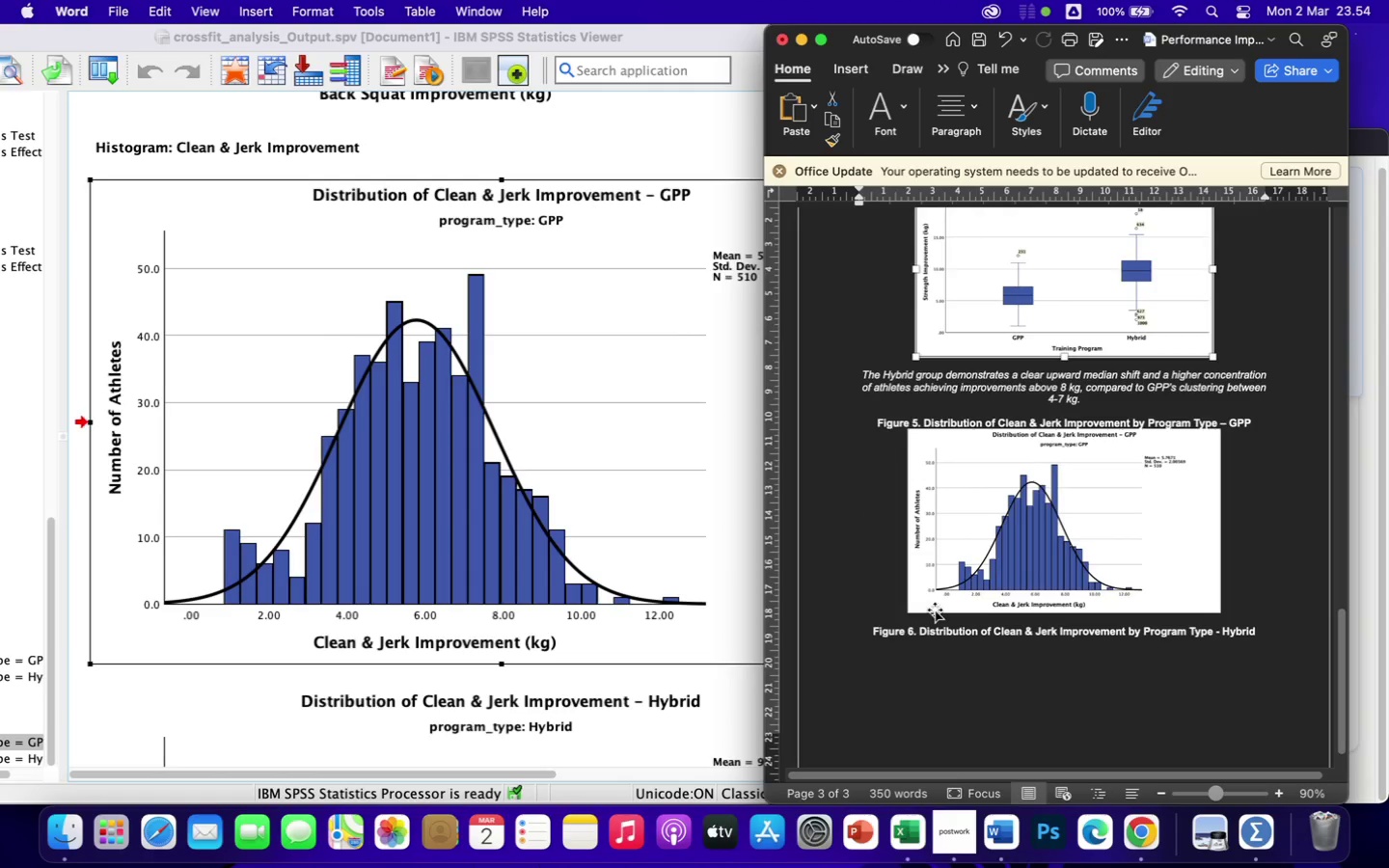 
left_click_drag(start_coordinate=[909, 611], to_coordinate=[931, 593])
 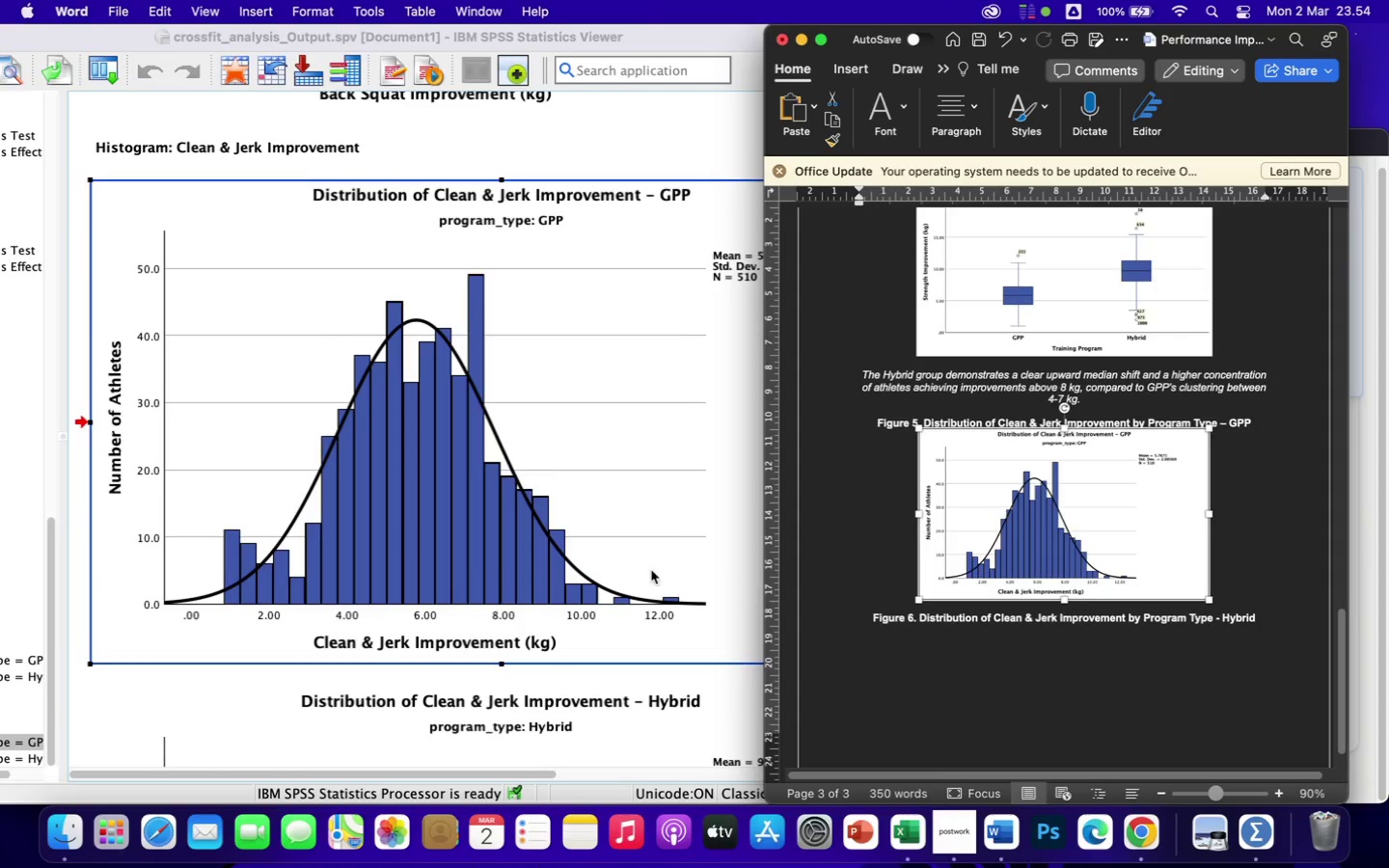 
right_click([535, 429])
 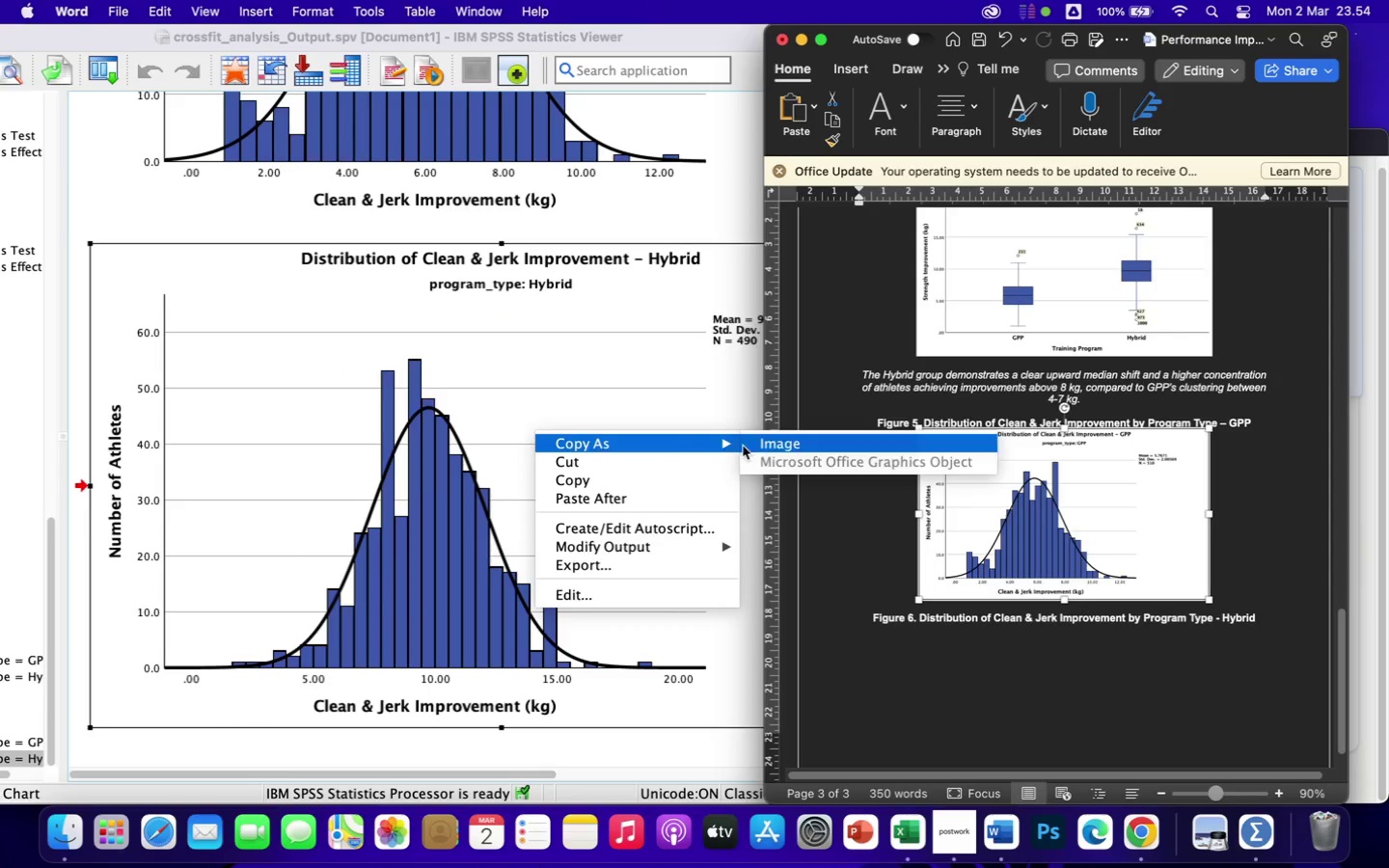 
scroll: coordinate [447, 554], scroll_direction: down, amount: 19.0
 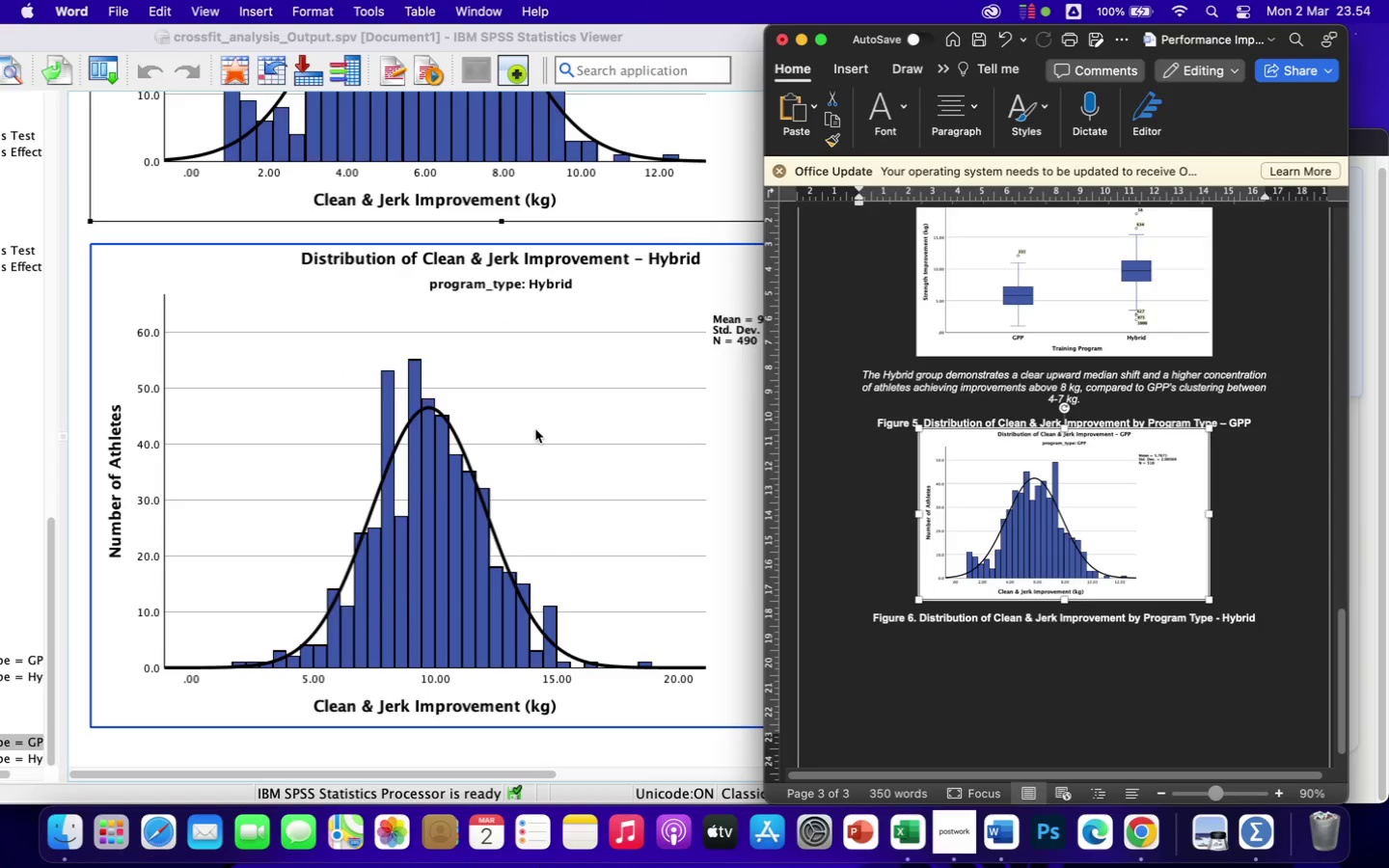 
left_click([757, 441])
 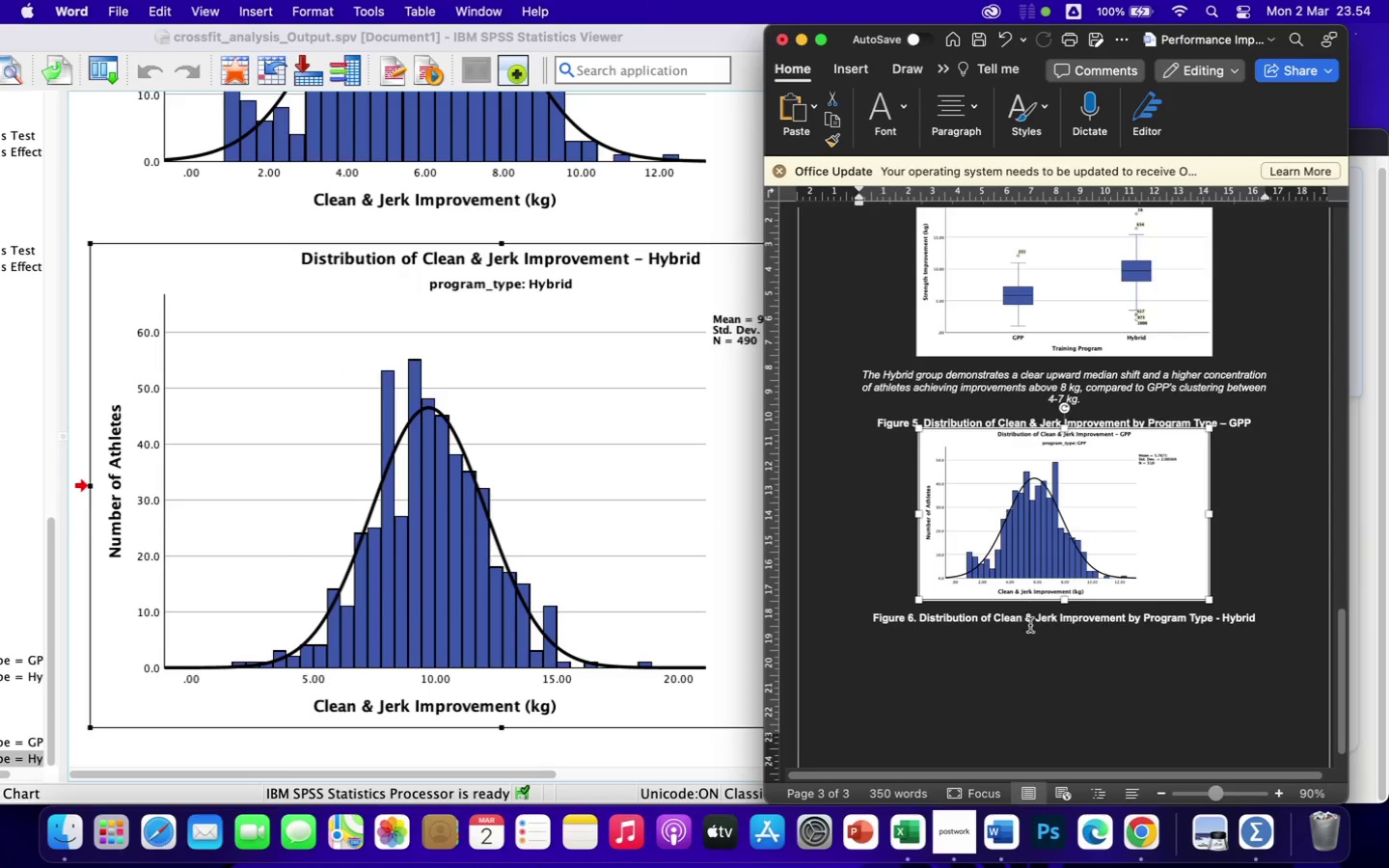 
left_click([1033, 638])
 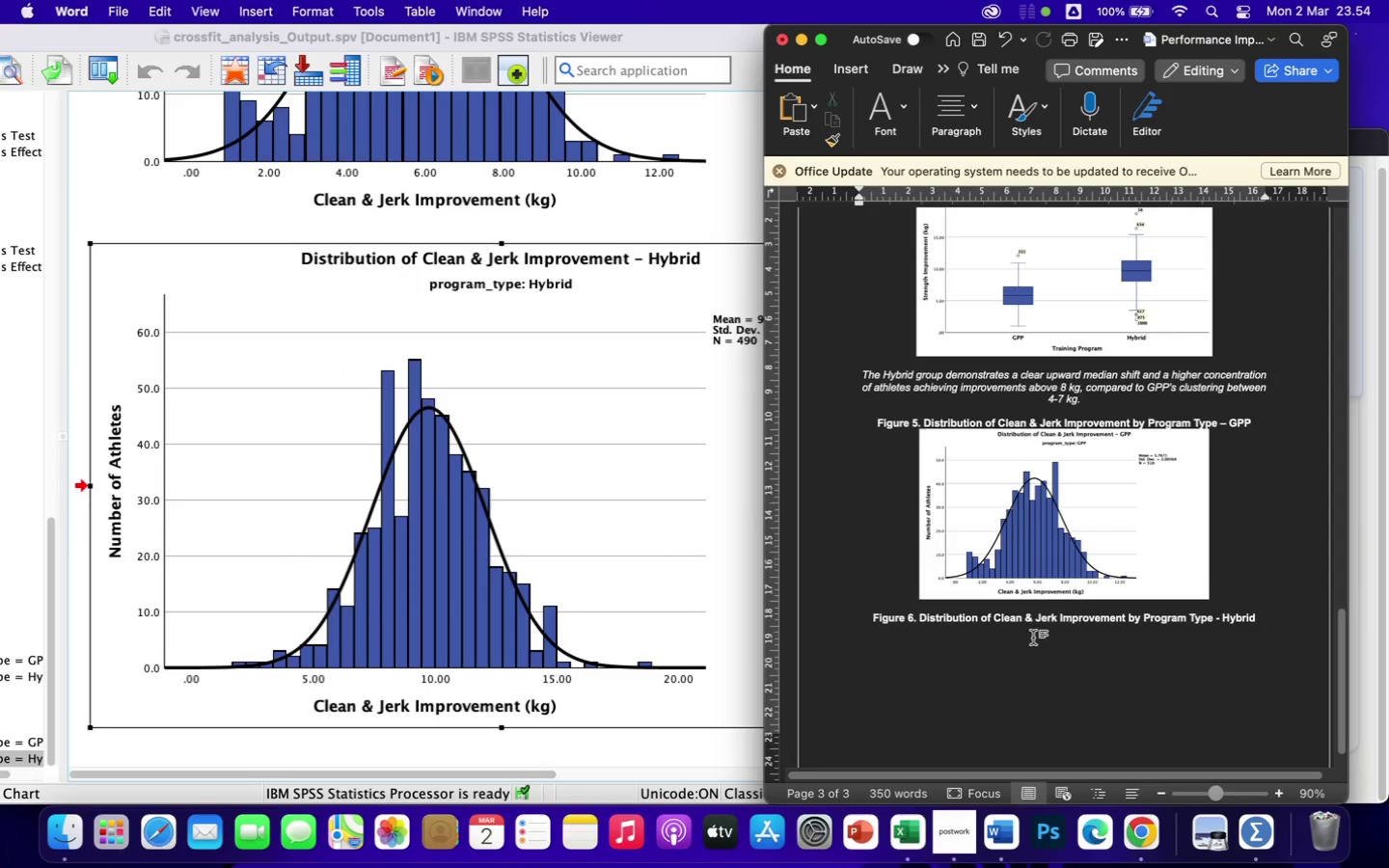 
key(Meta+CommandLeft)
 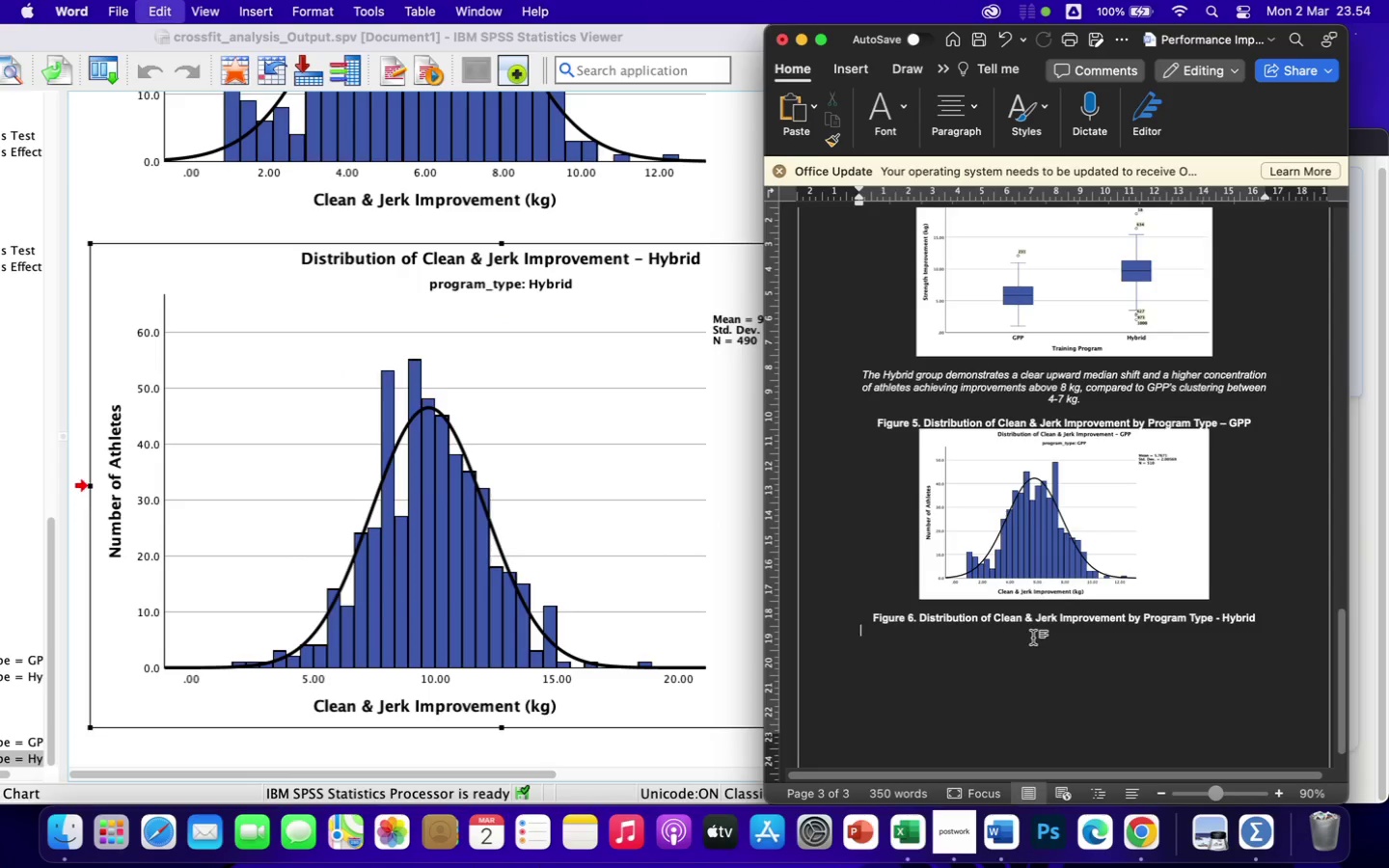 
key(Meta+V)
 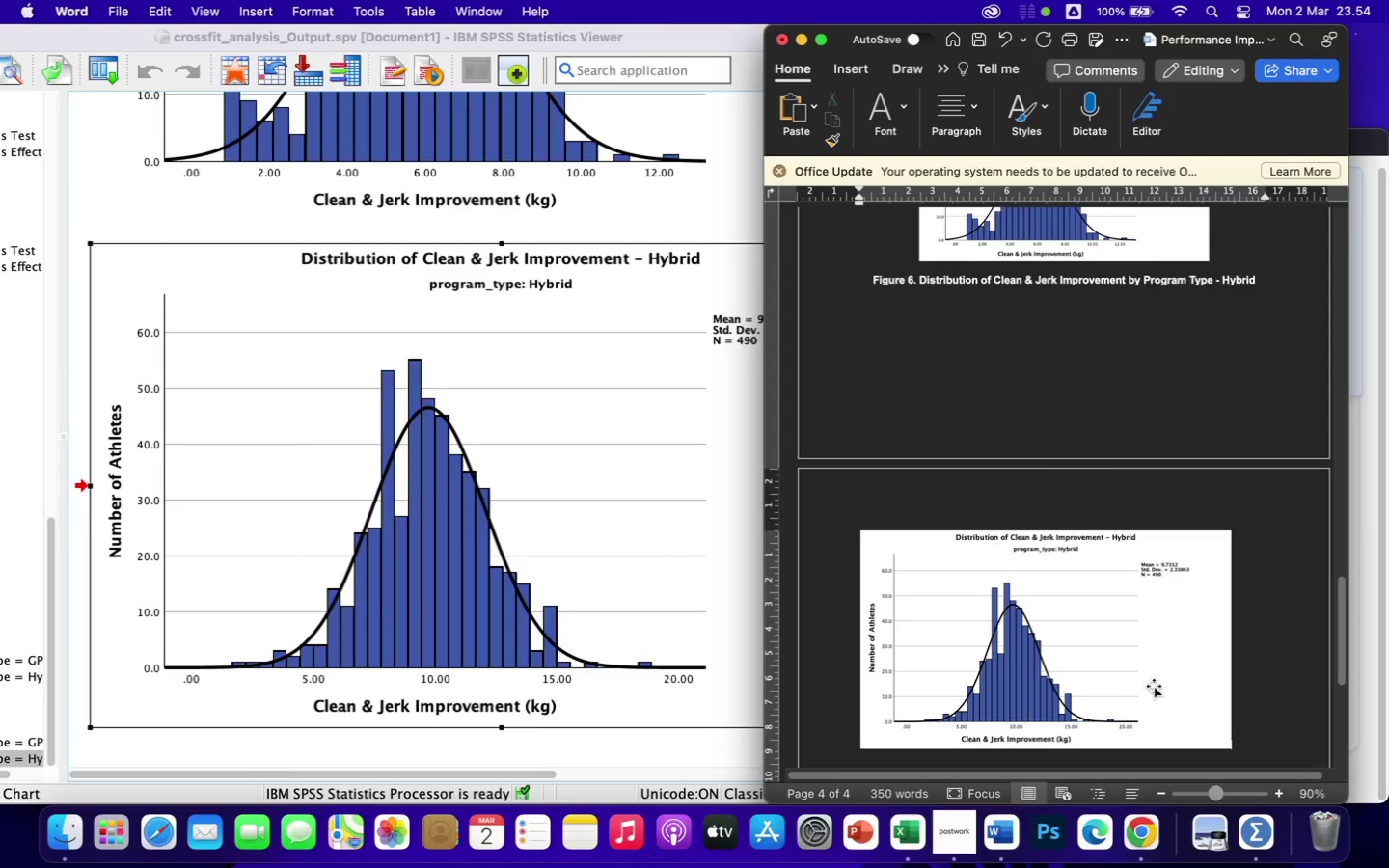 
left_click([944, 676])
 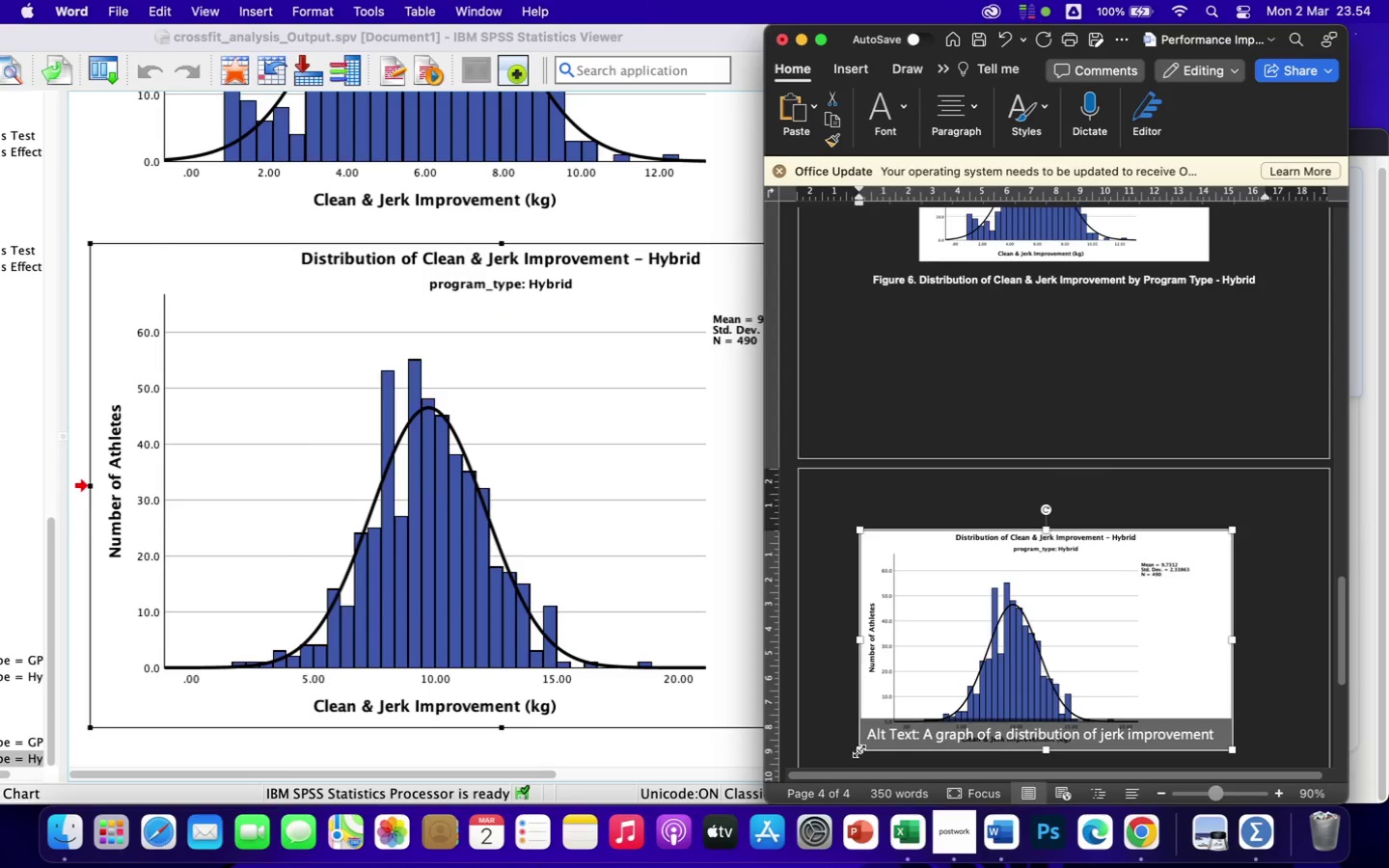 
left_click_drag(start_coordinate=[861, 750], to_coordinate=[980, 676])
 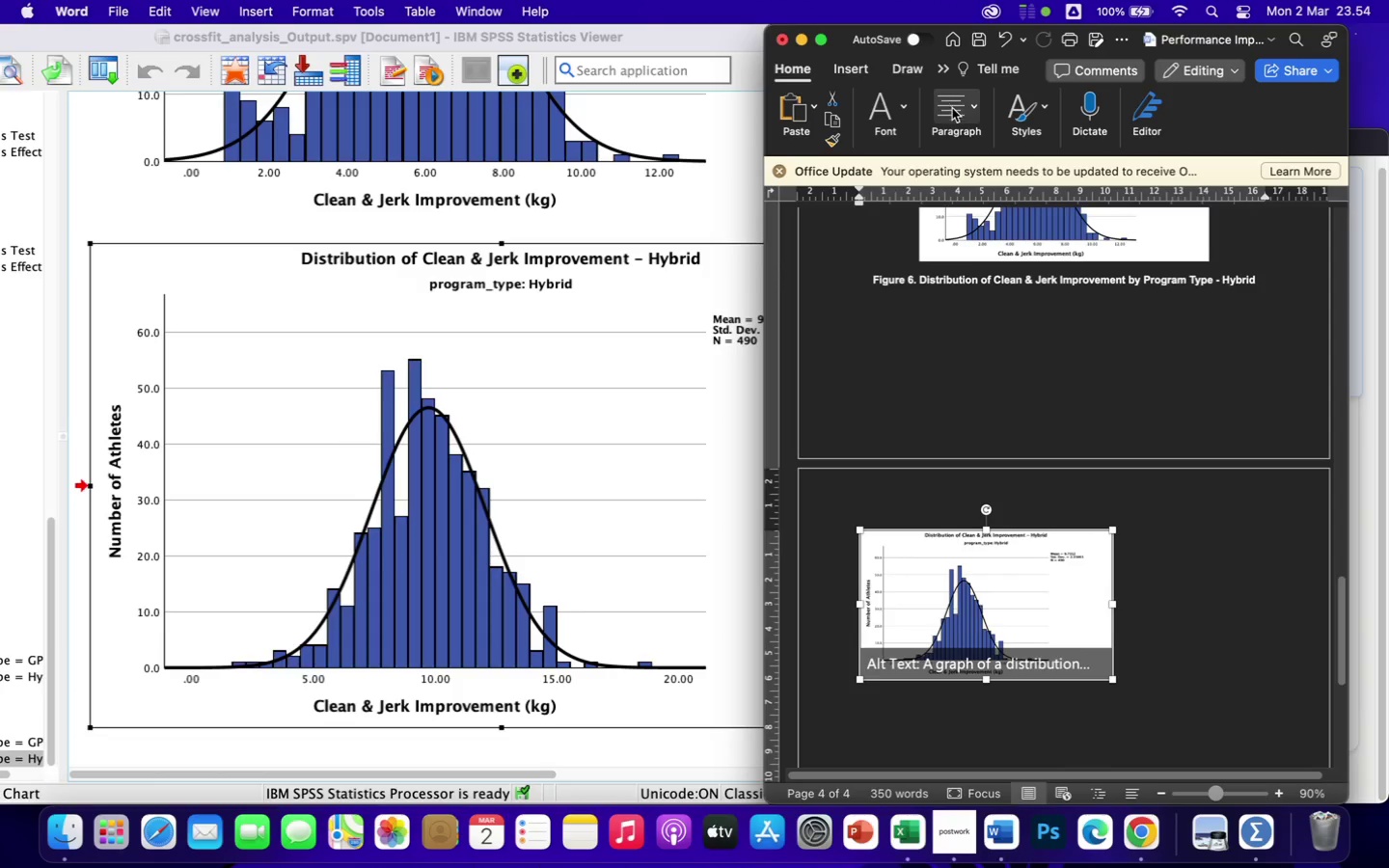 
left_click([955, 111])
 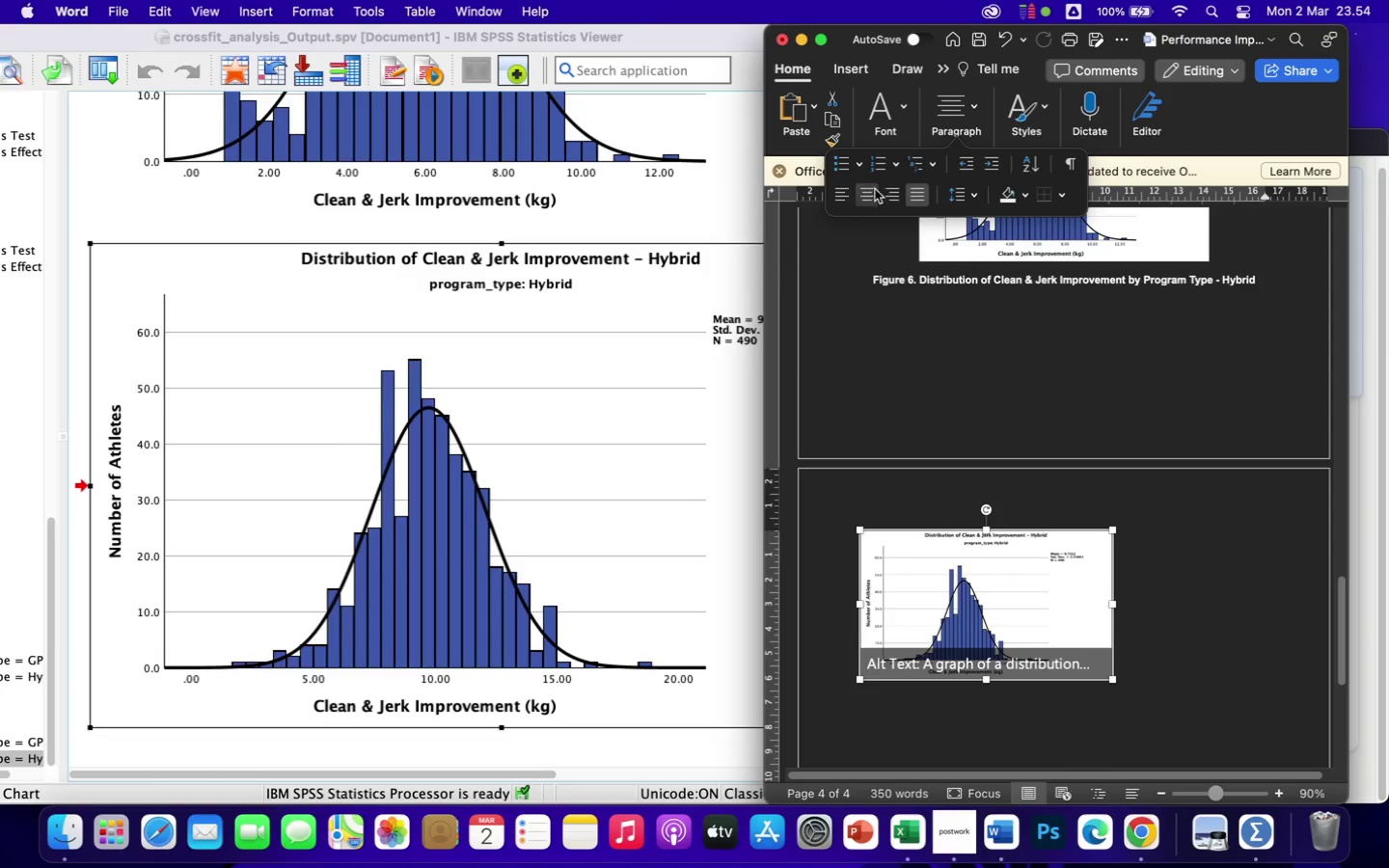 
left_click([872, 192])
 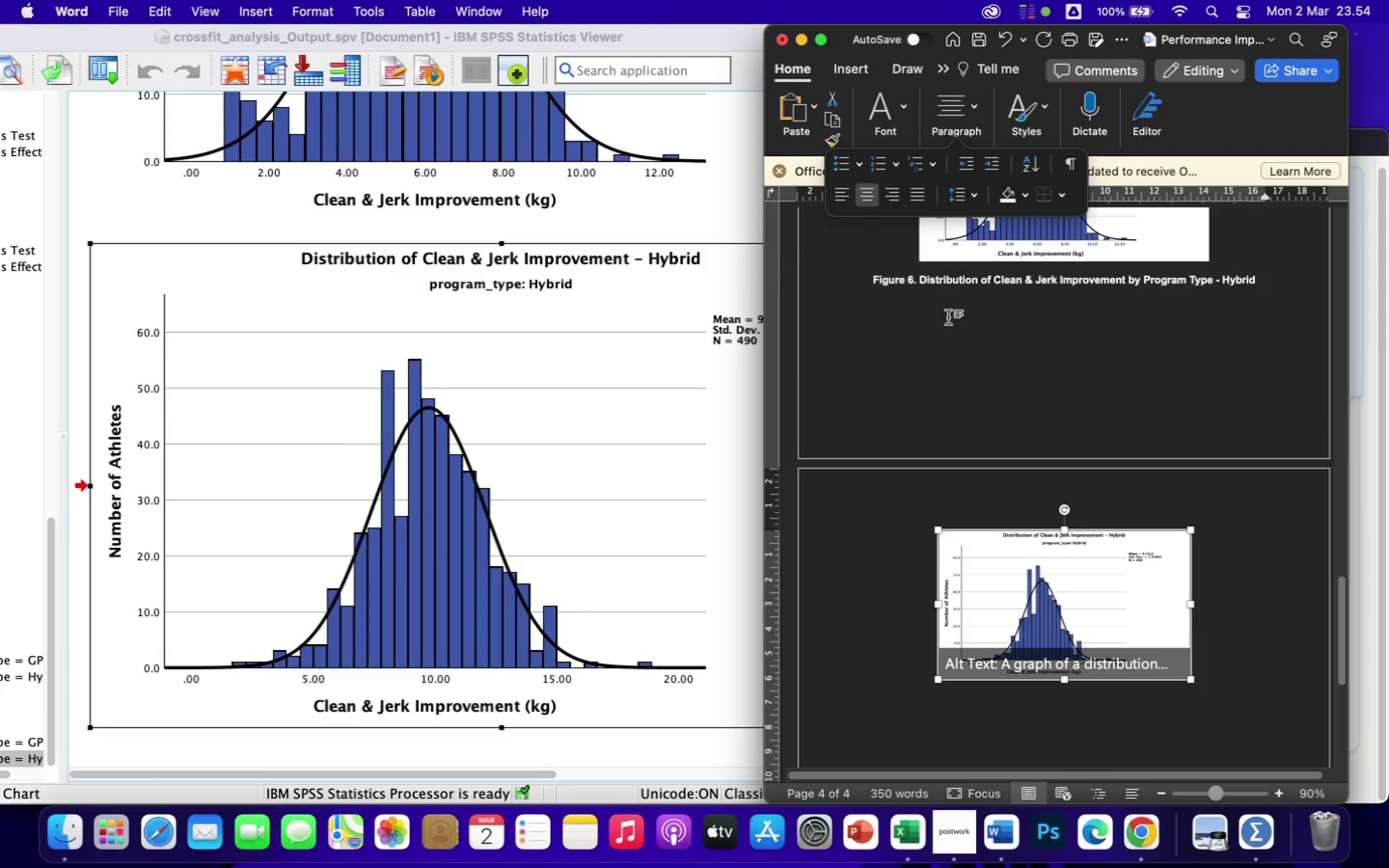 
left_click([1021, 391])
 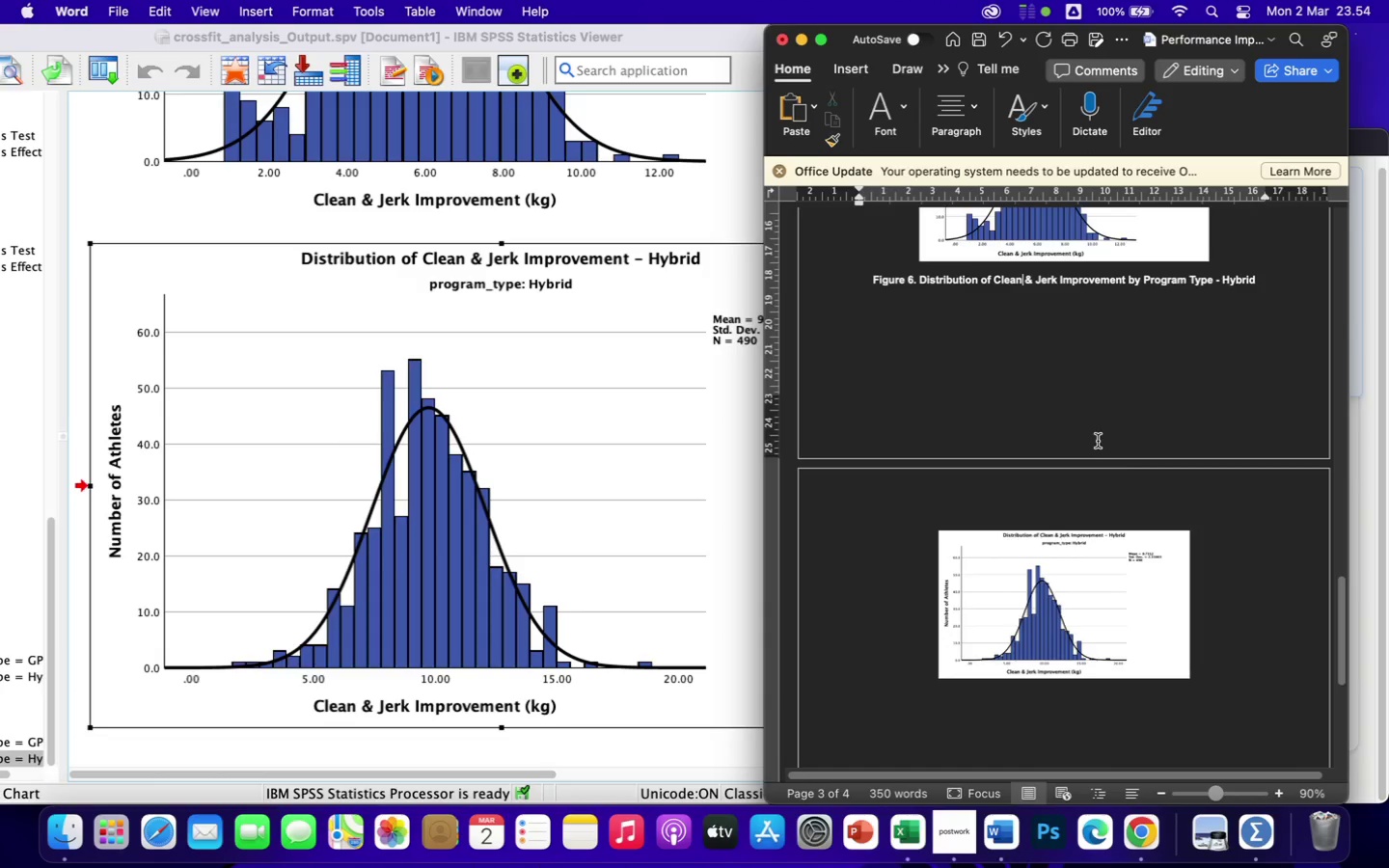 
scroll: coordinate [1012, 554], scroll_direction: up, amount: 247.0
 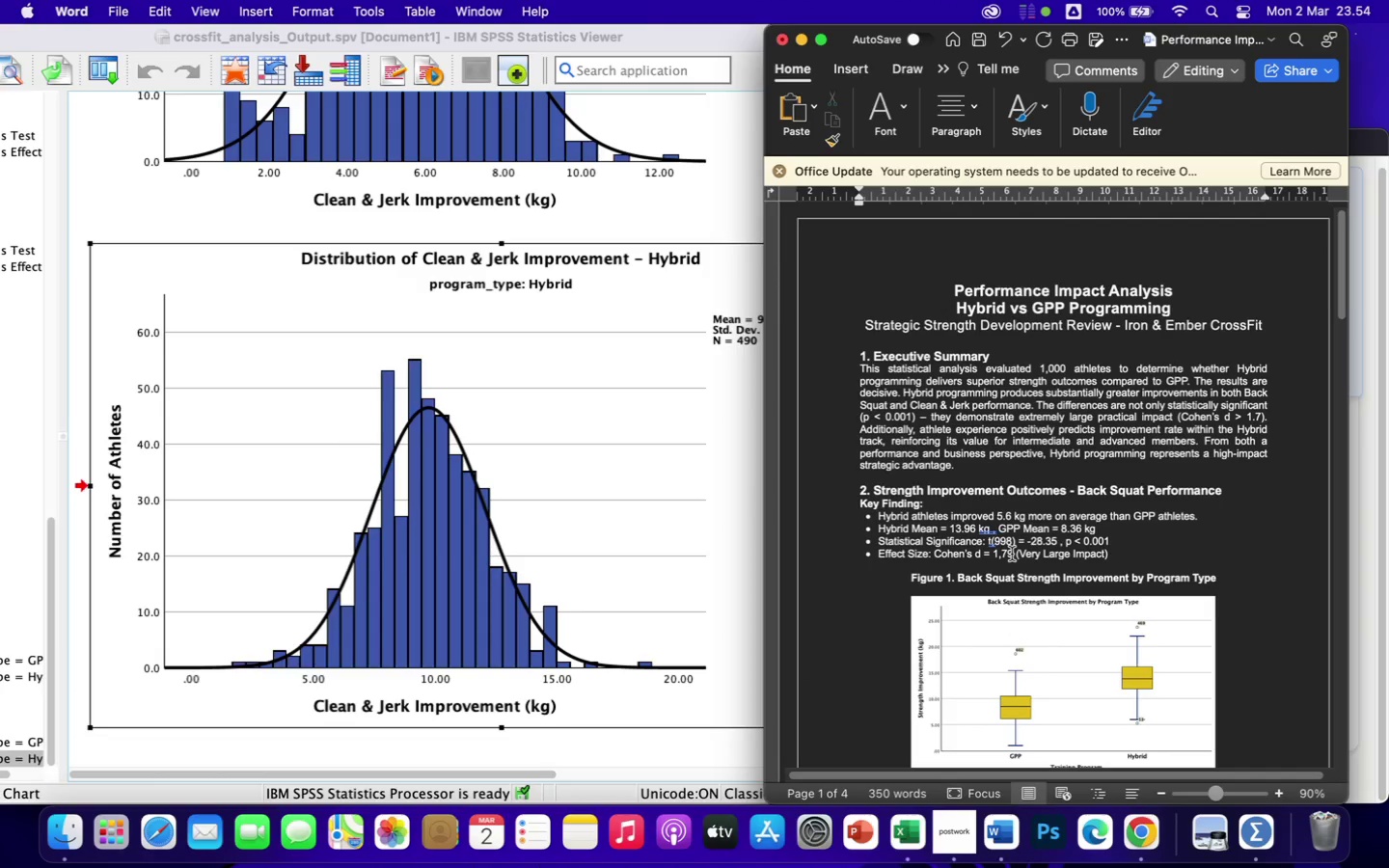 
scroll: coordinate [1012, 553], scroll_direction: down, amount: 43.0
 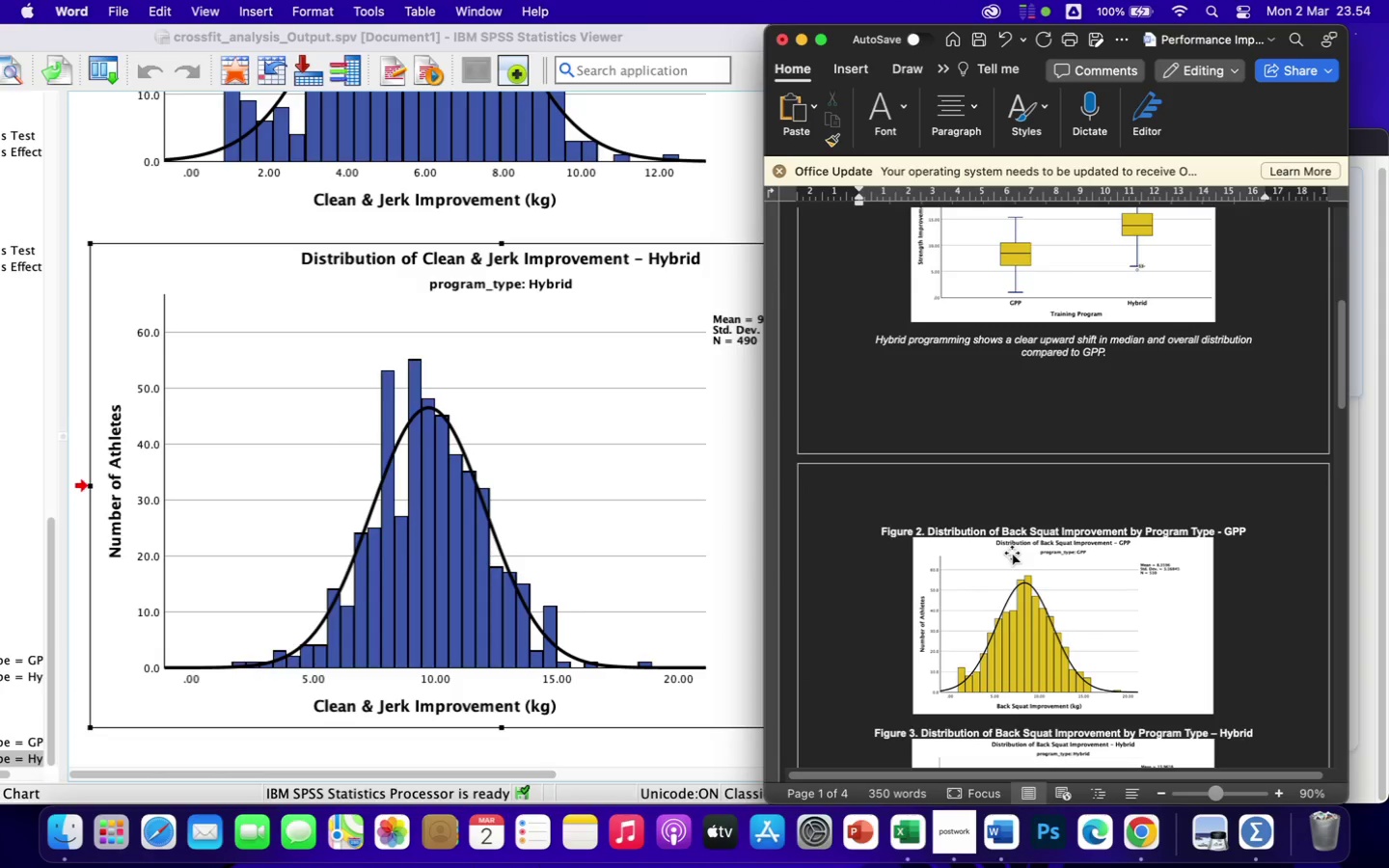 
left_click([1012, 553])
 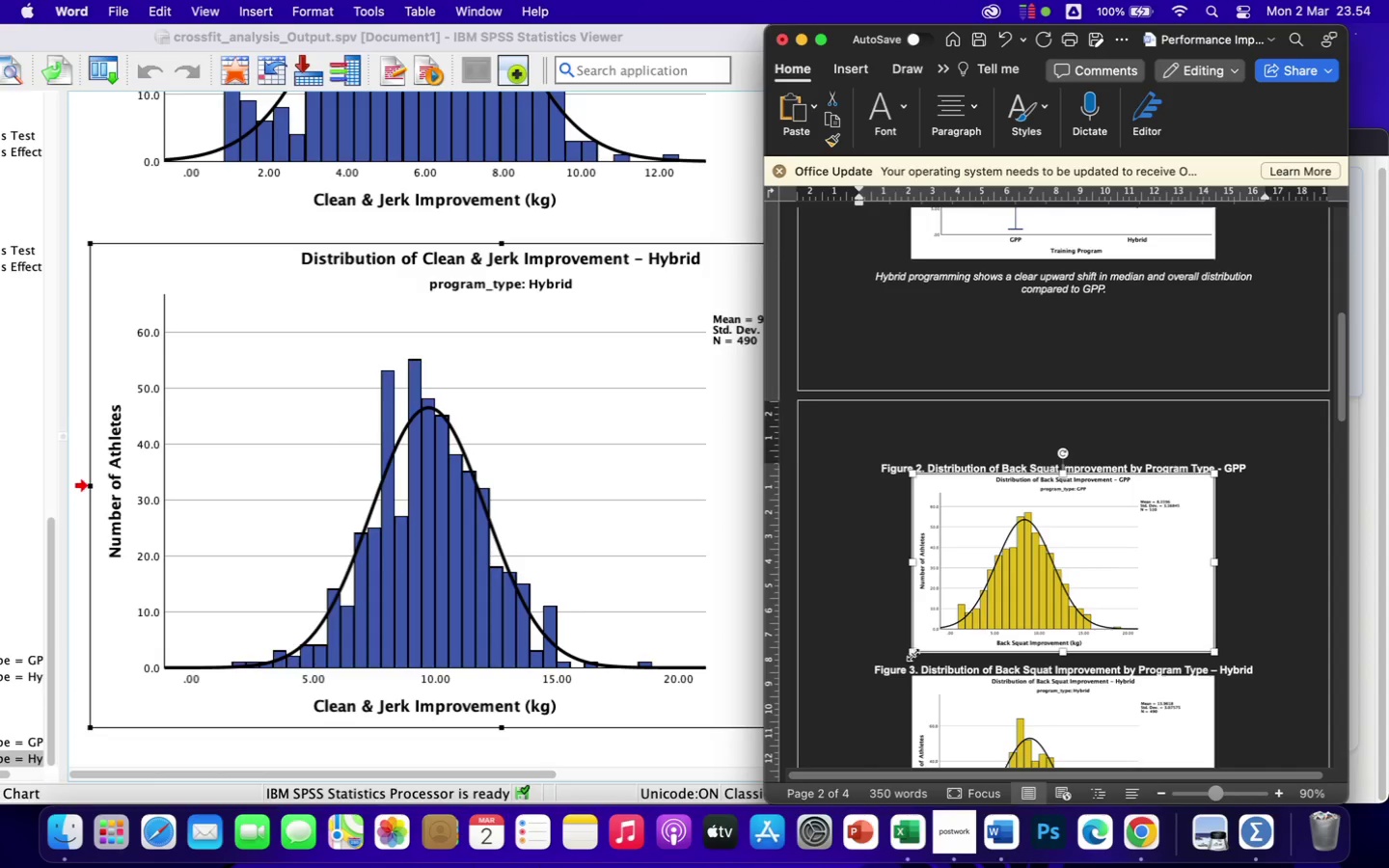 
scroll: coordinate [1012, 553], scroll_direction: down, amount: 5.0
 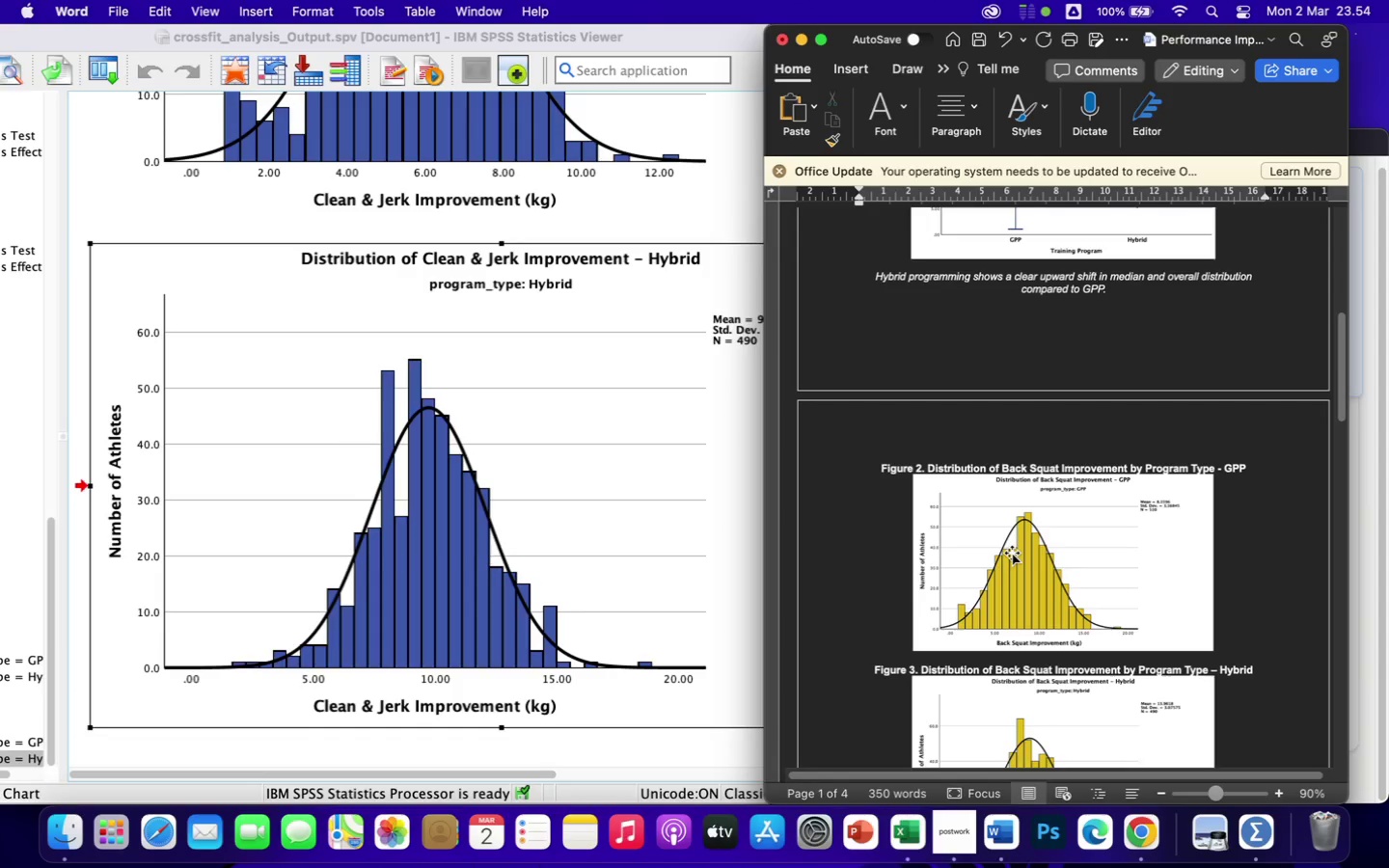 
left_click_drag(start_coordinate=[914, 653], to_coordinate=[940, 620])
 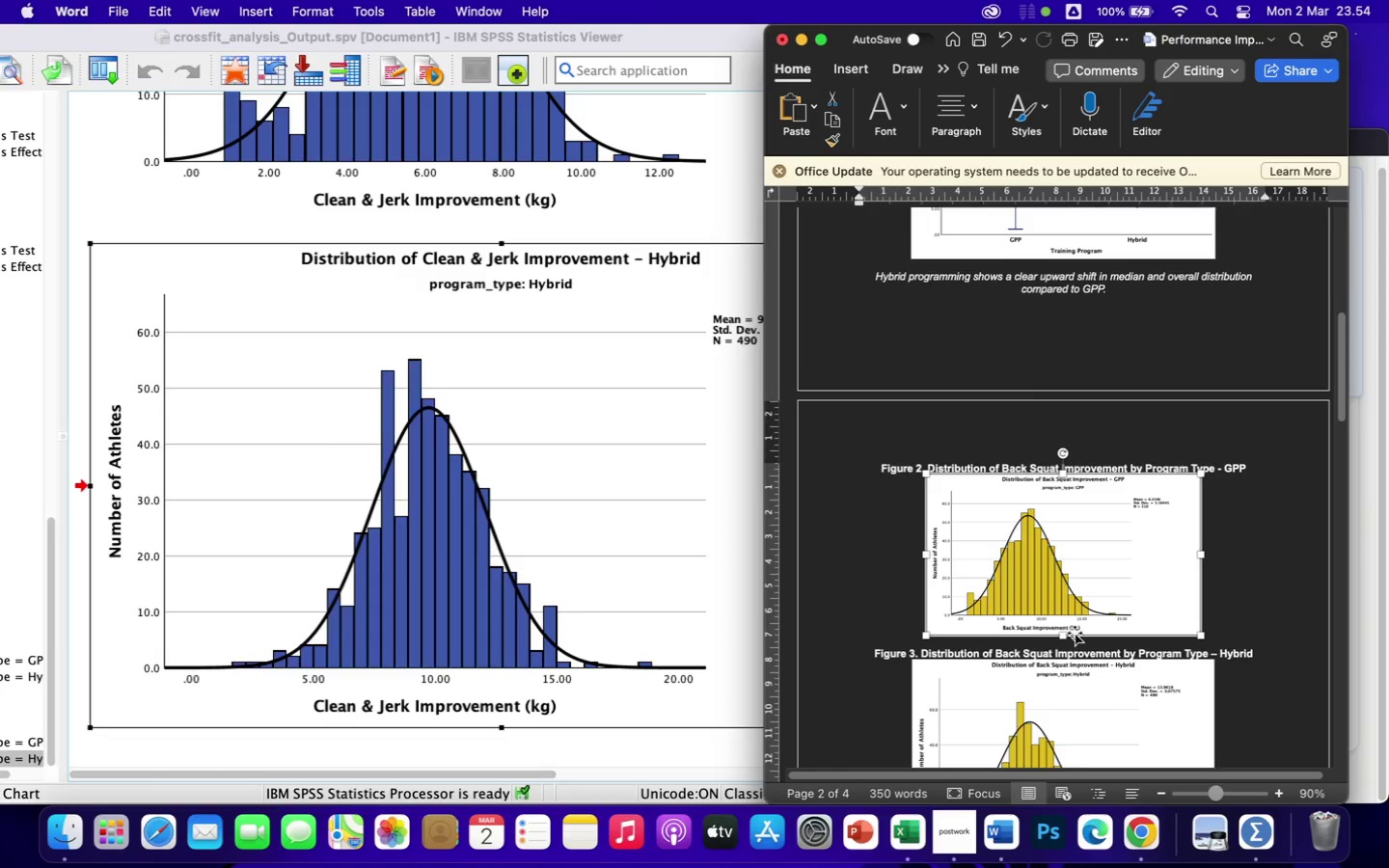 
left_click([976, 590])
 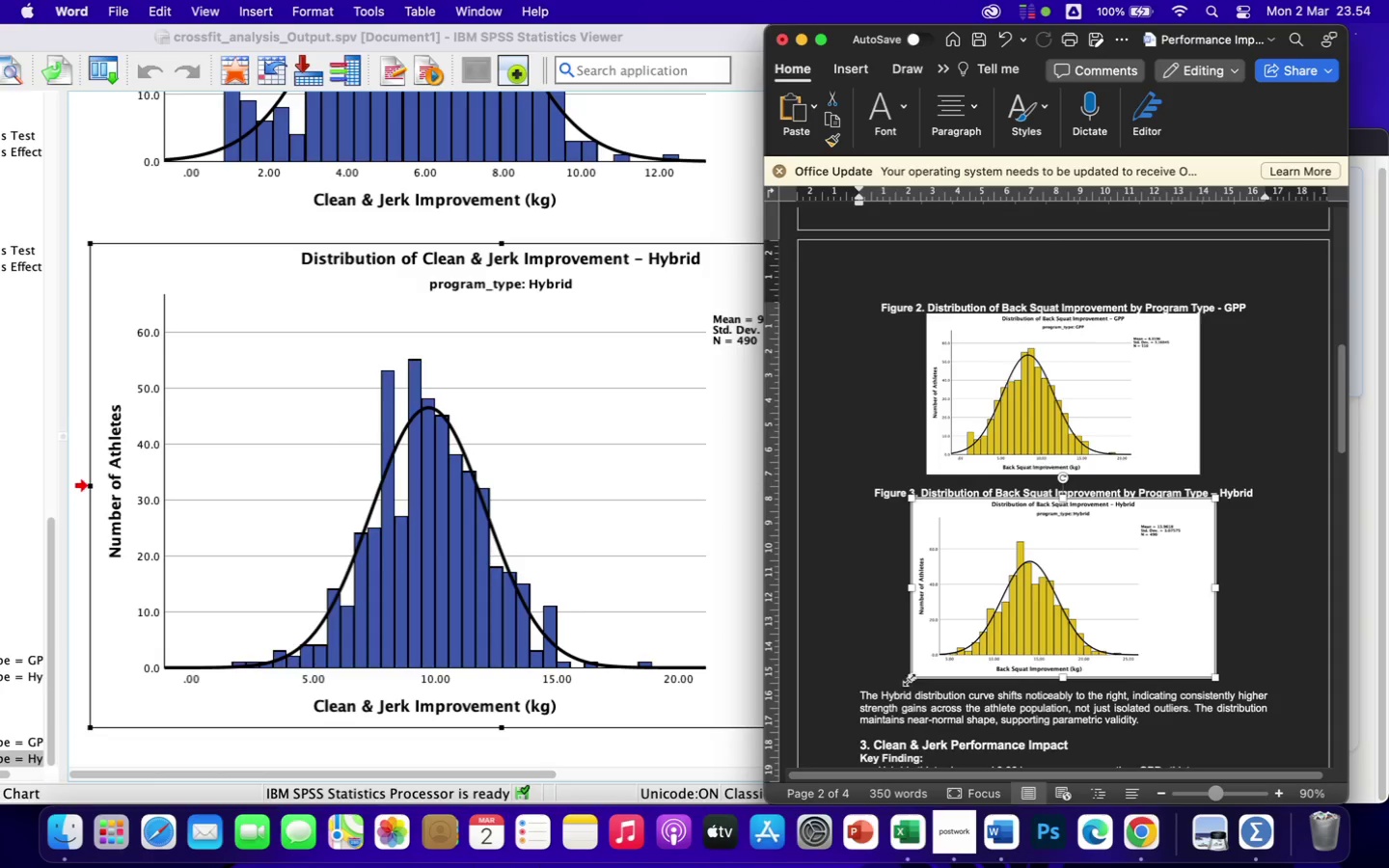 
scroll: coordinate [1075, 633], scroll_direction: down, amount: 23.0
 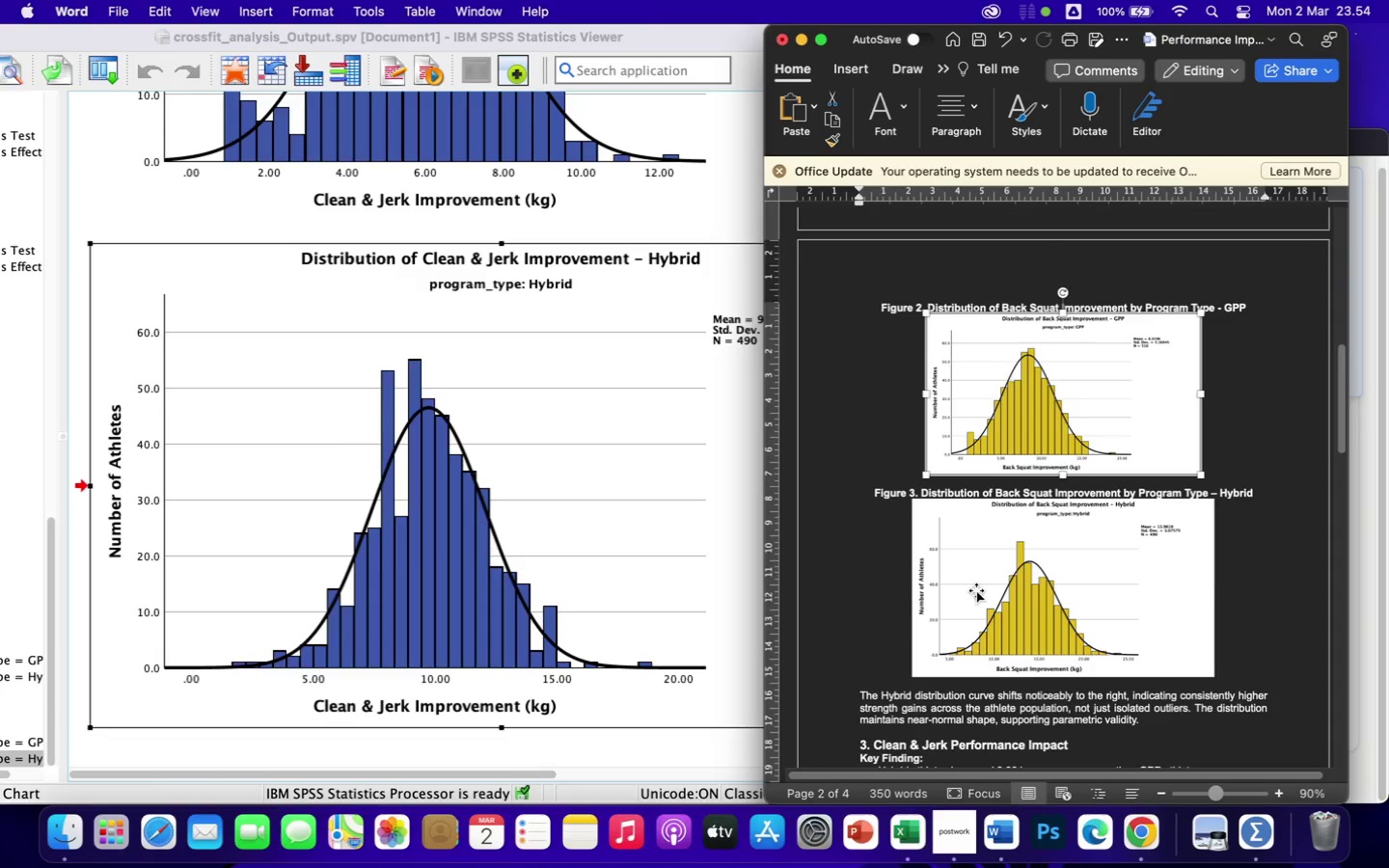 
left_click_drag(start_coordinate=[910, 677], to_coordinate=[941, 651])
 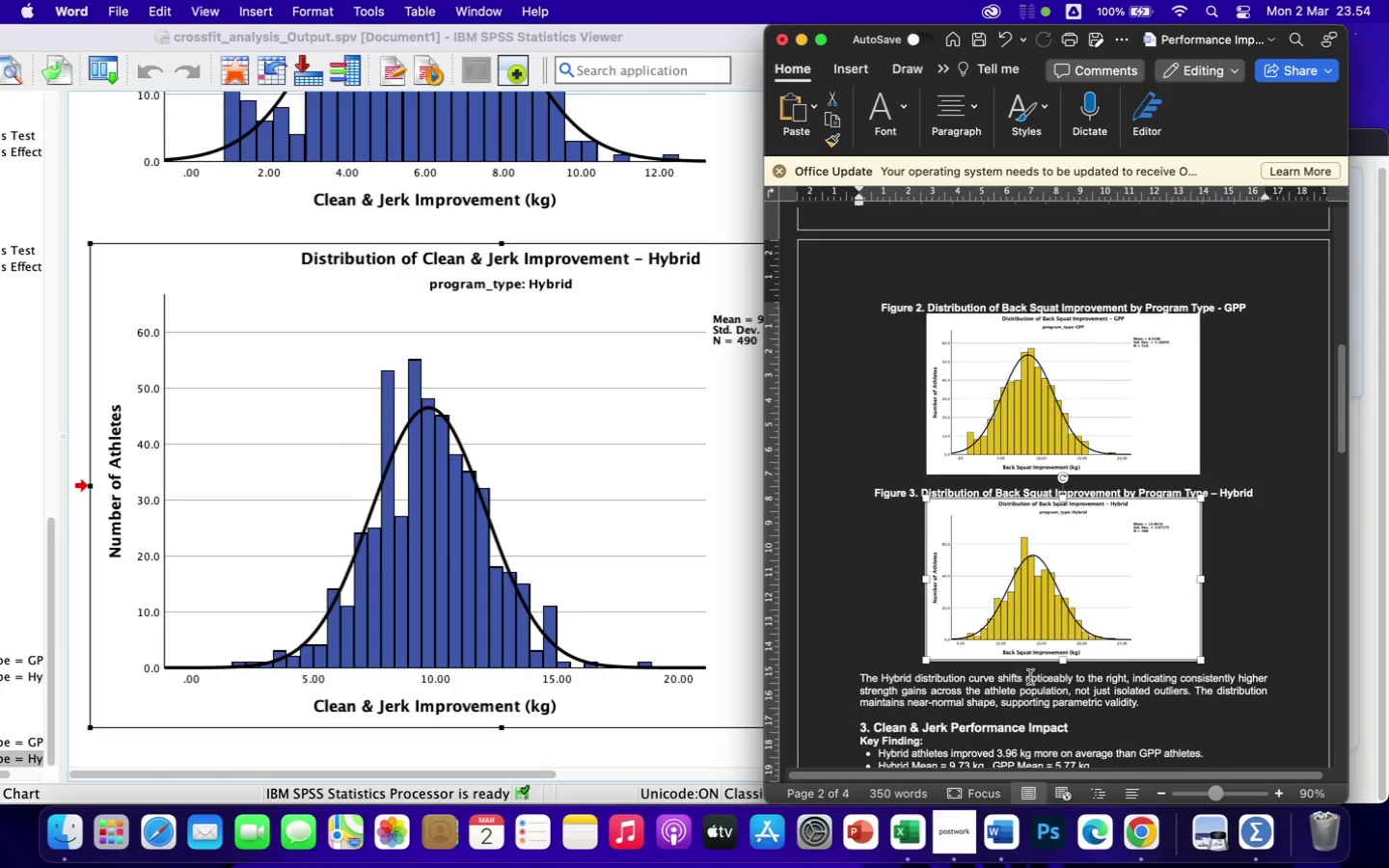 
left_click([1007, 433])
 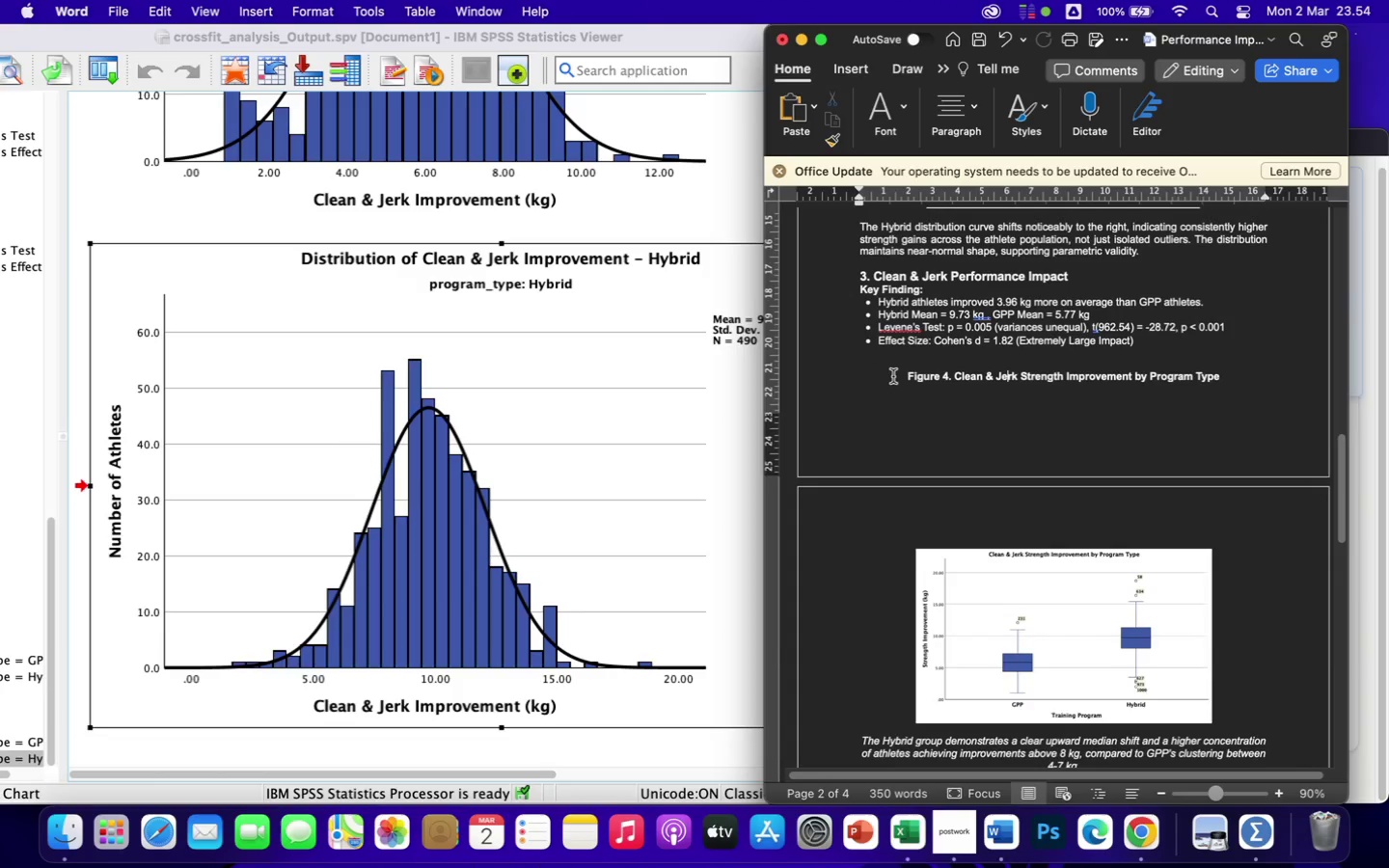 
scroll: coordinate [1037, 680], scroll_direction: down, amount: 57.0
 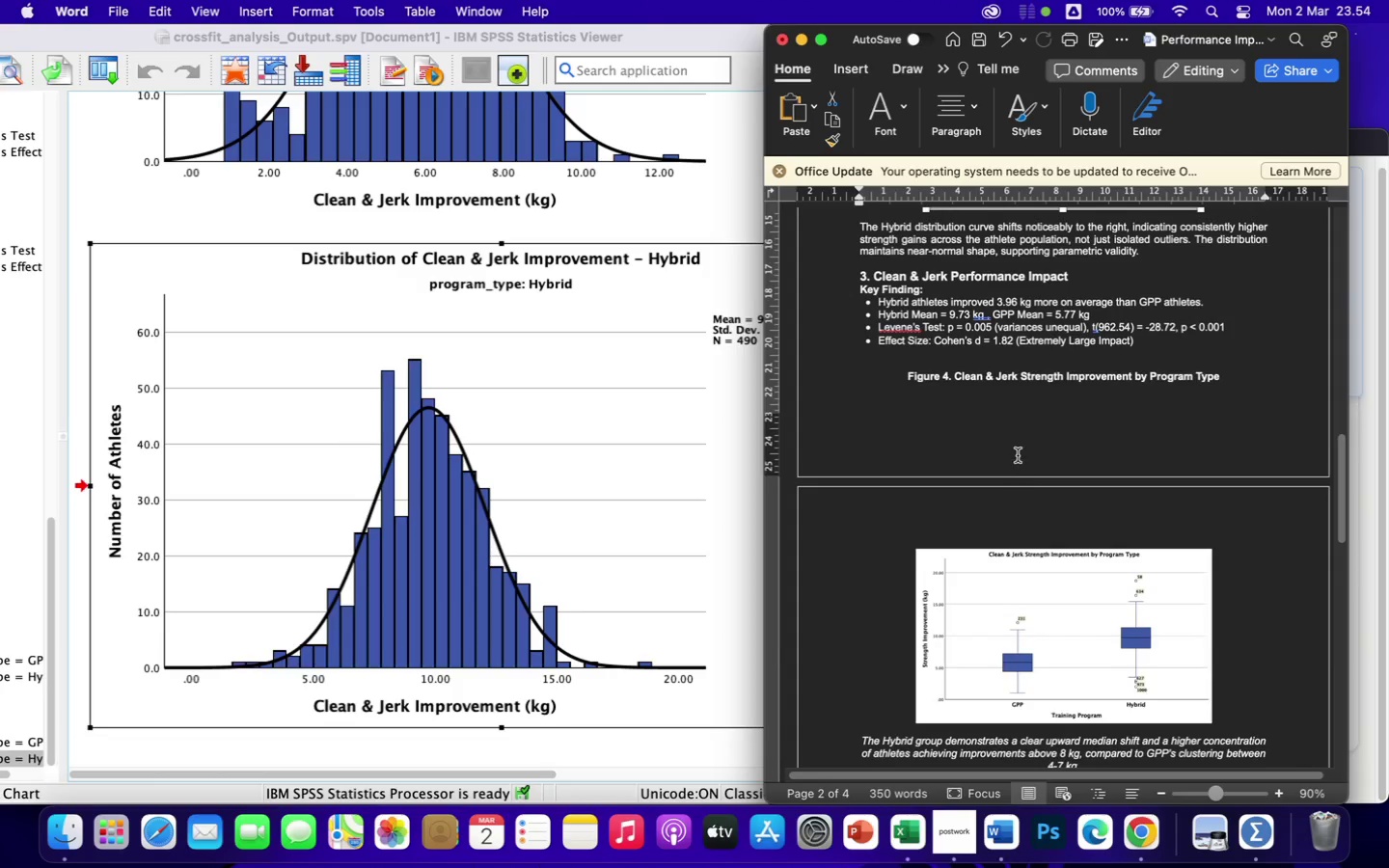 
left_click([898, 385])
 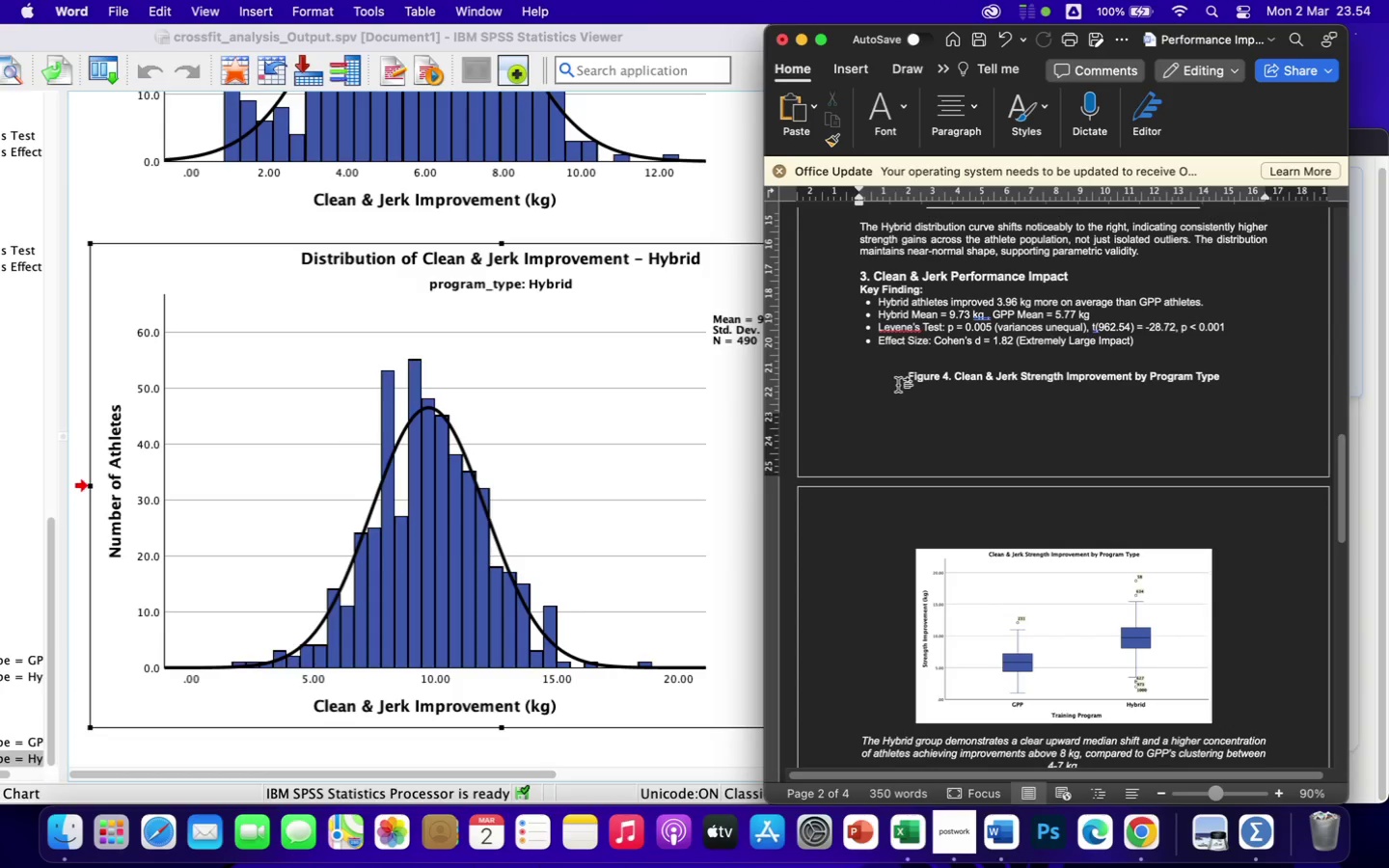 
key(Enter)
 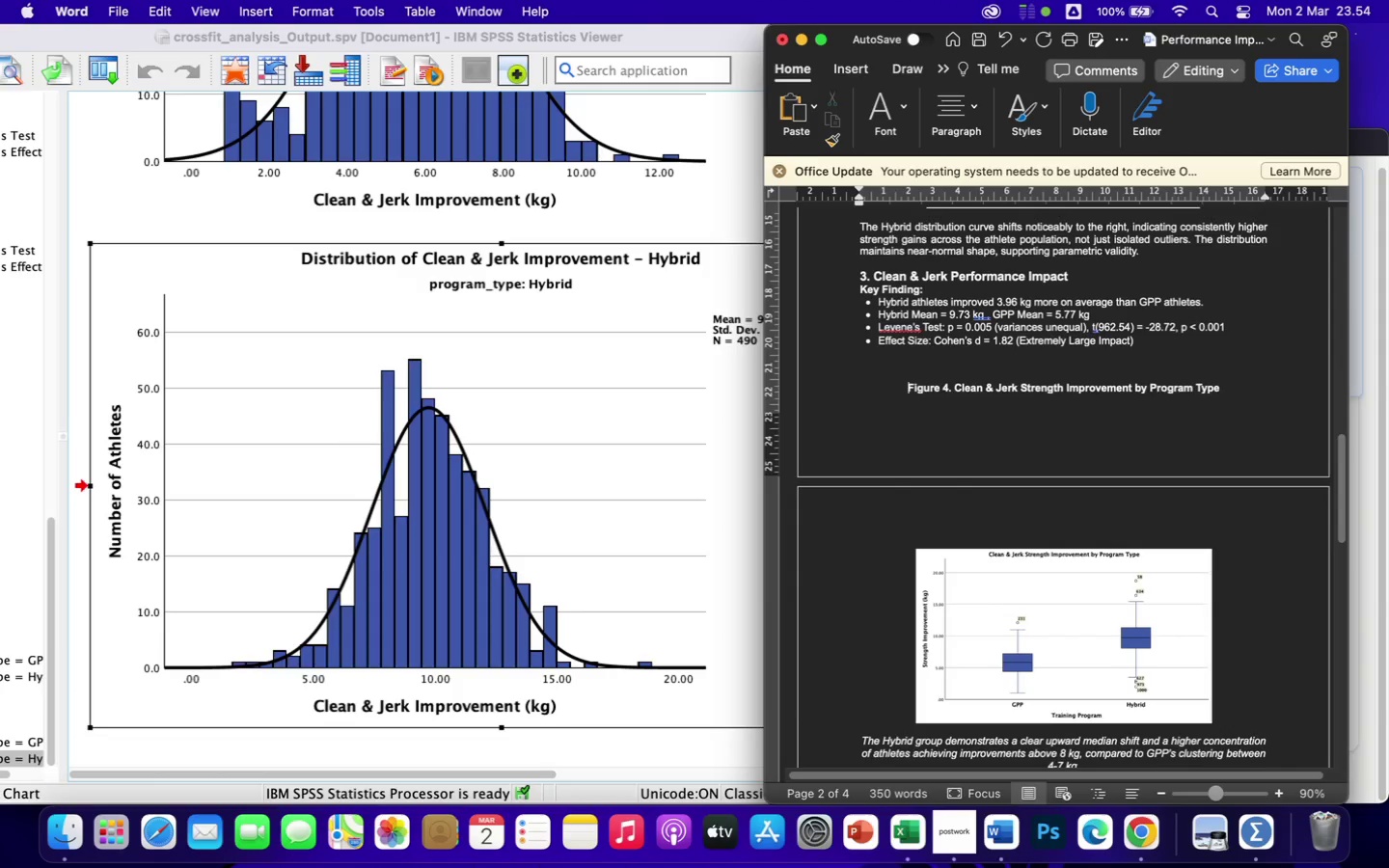 
key(Enter)
 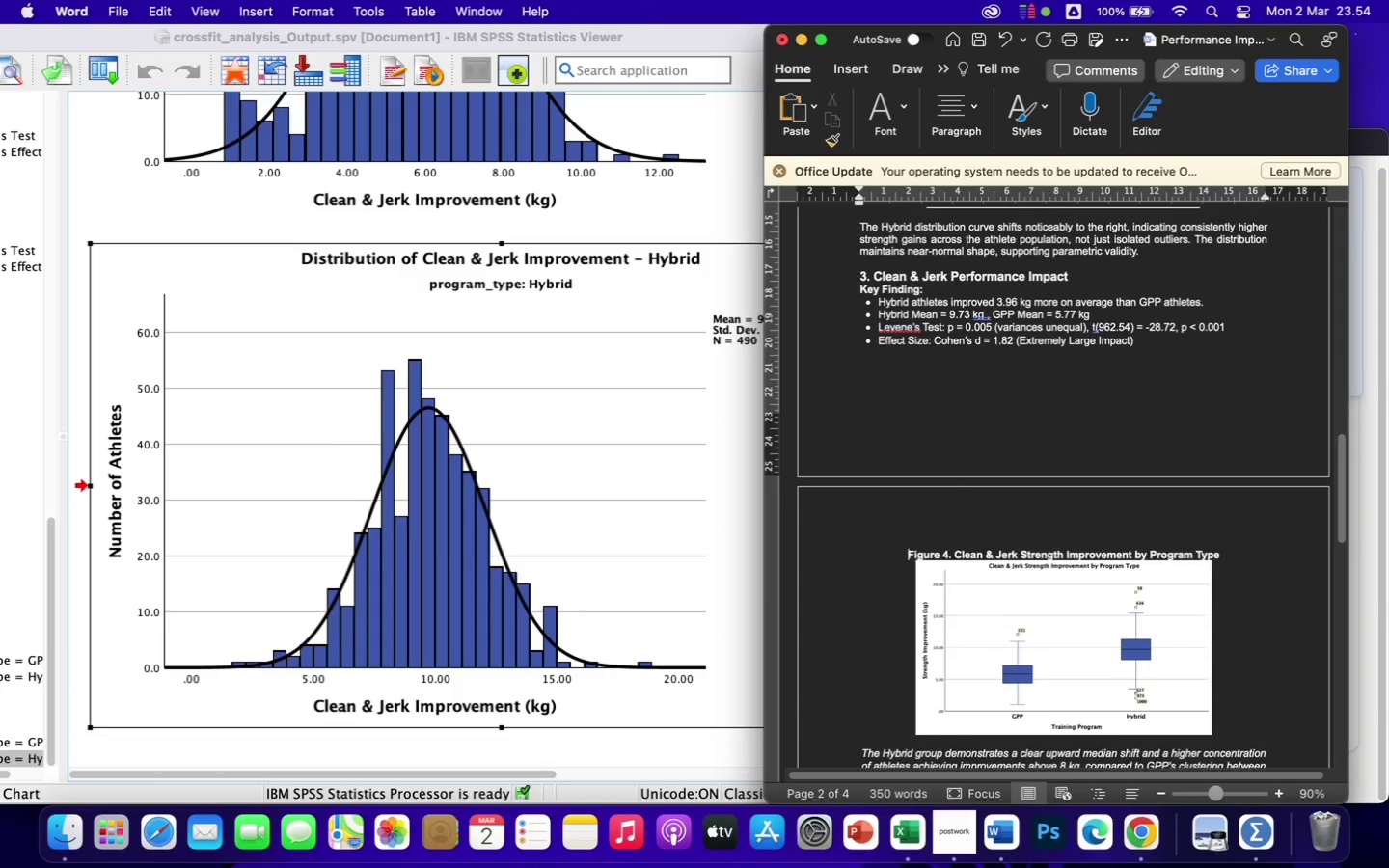 
key(Enter)
 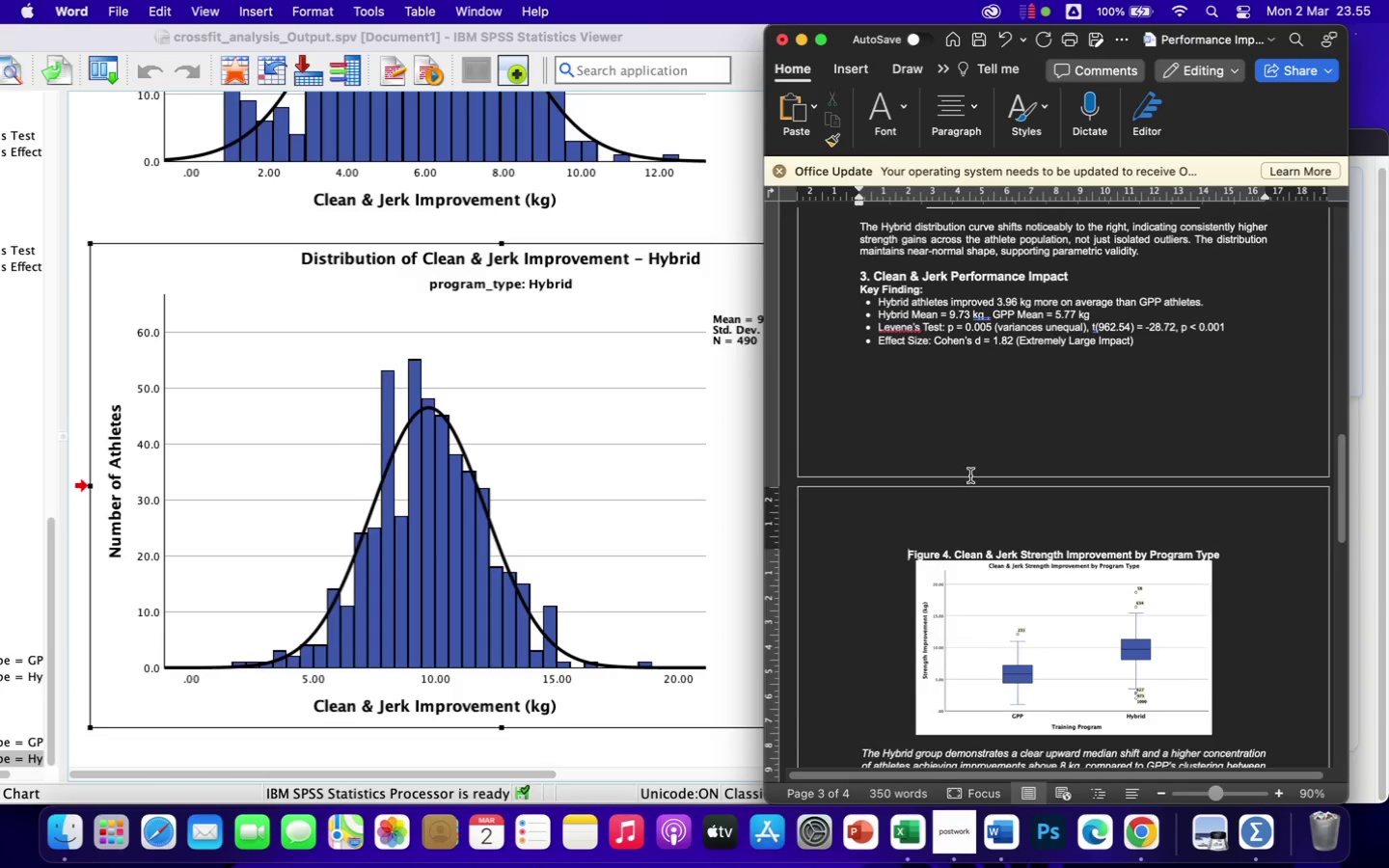 
left_click([960, 524])
 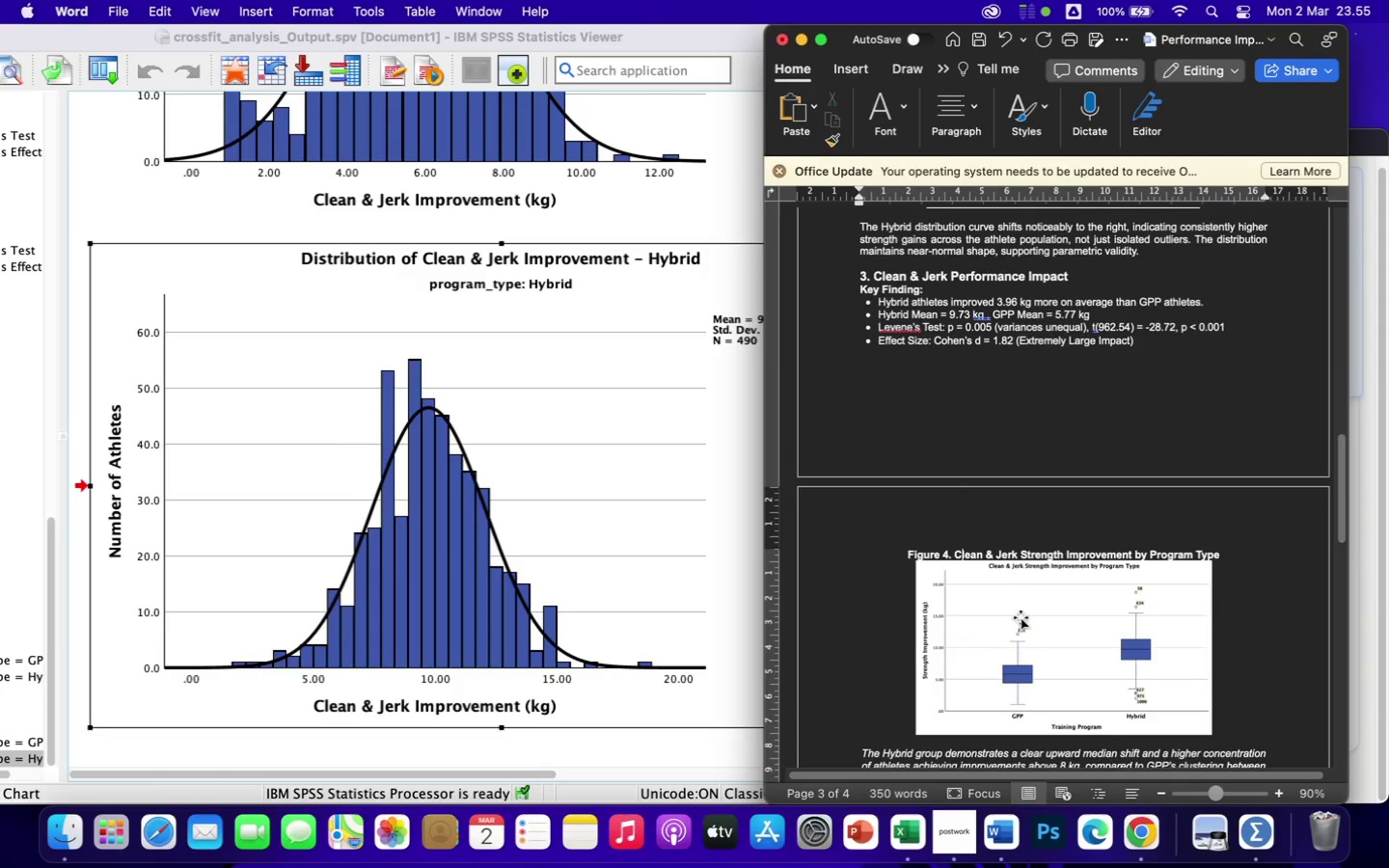 
left_click([1004, 575])
 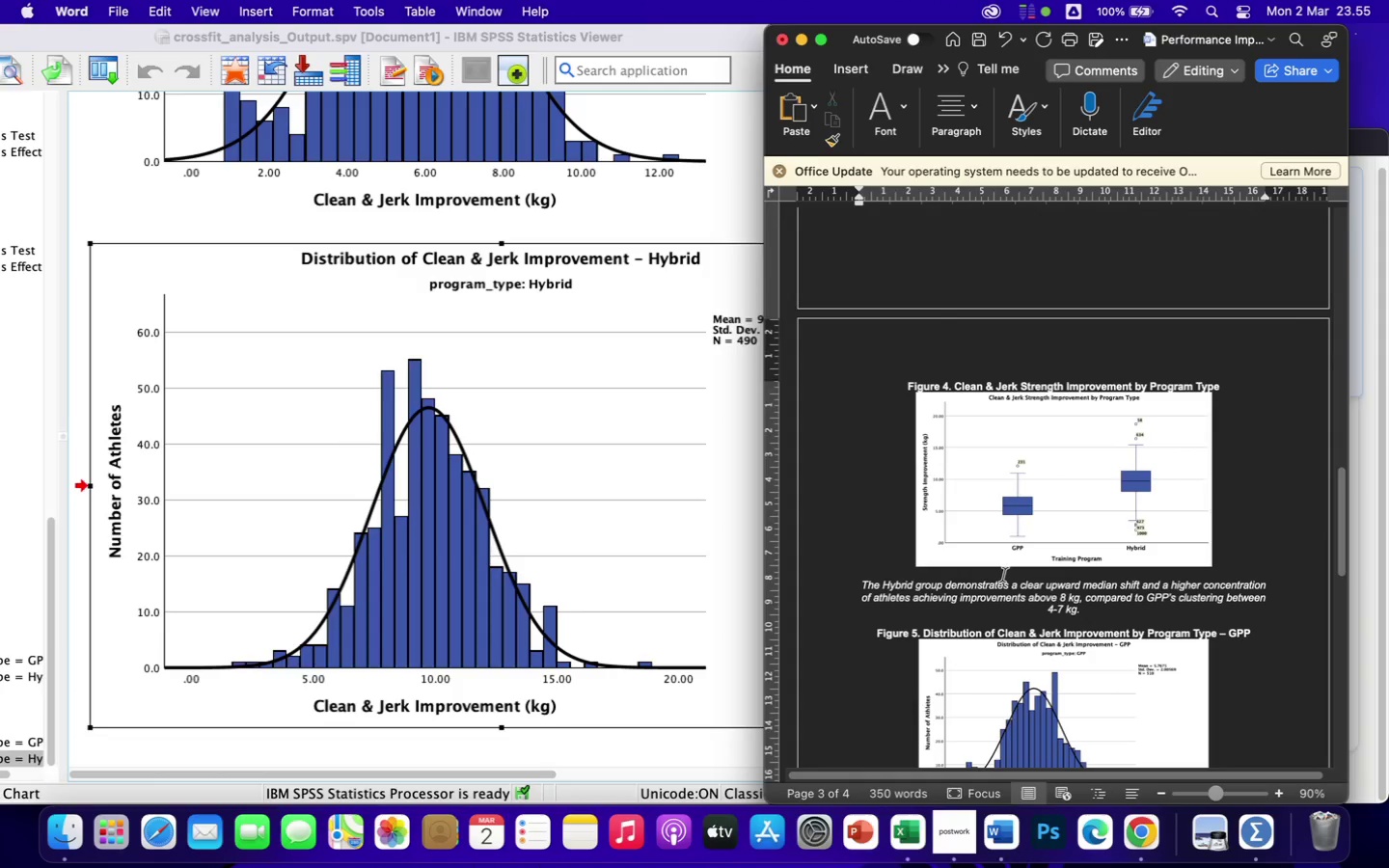 
key(Backspace)
 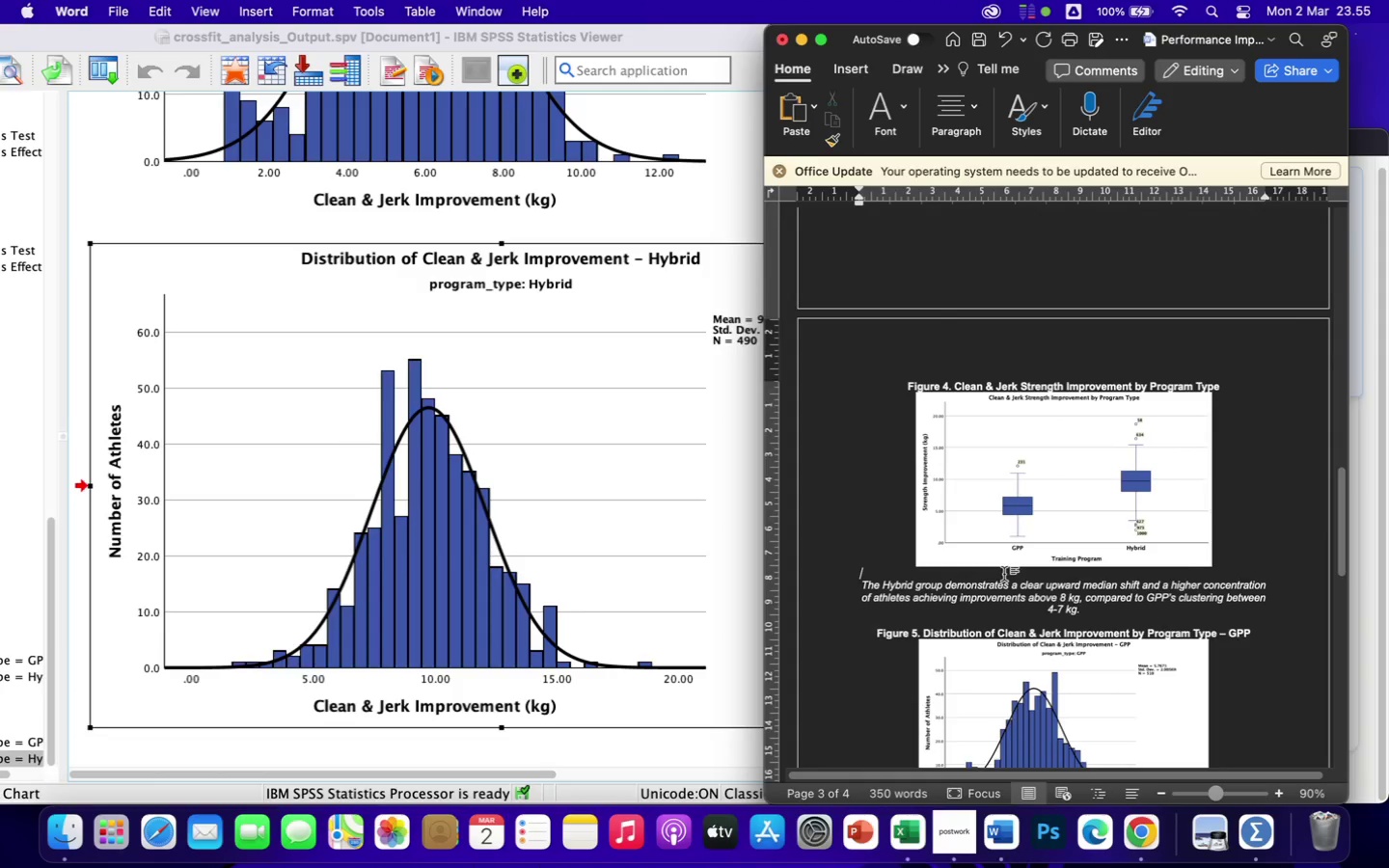 
scroll: coordinate [1021, 617], scroll_direction: down, amount: 22.0
 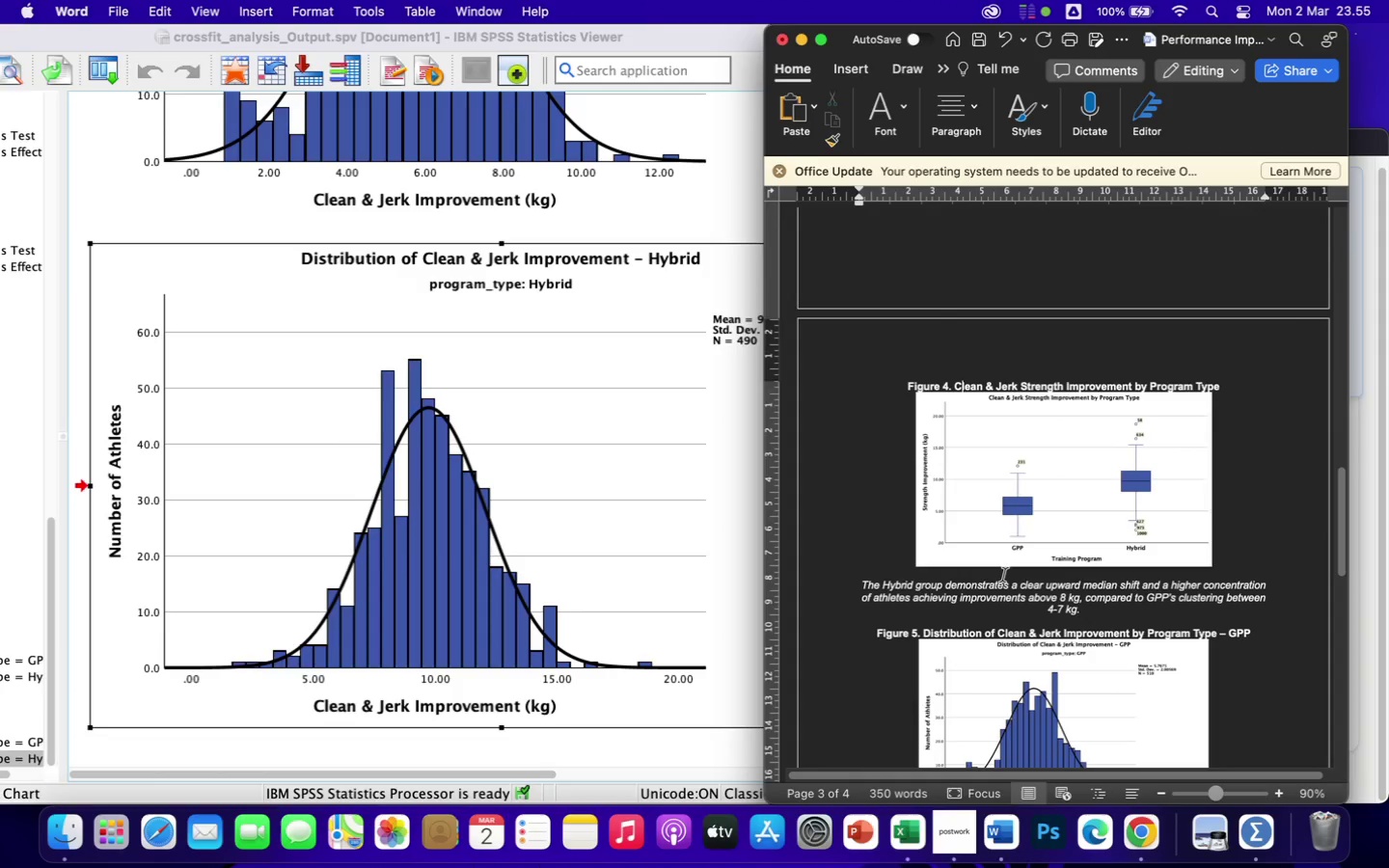 
key(Backspace)
 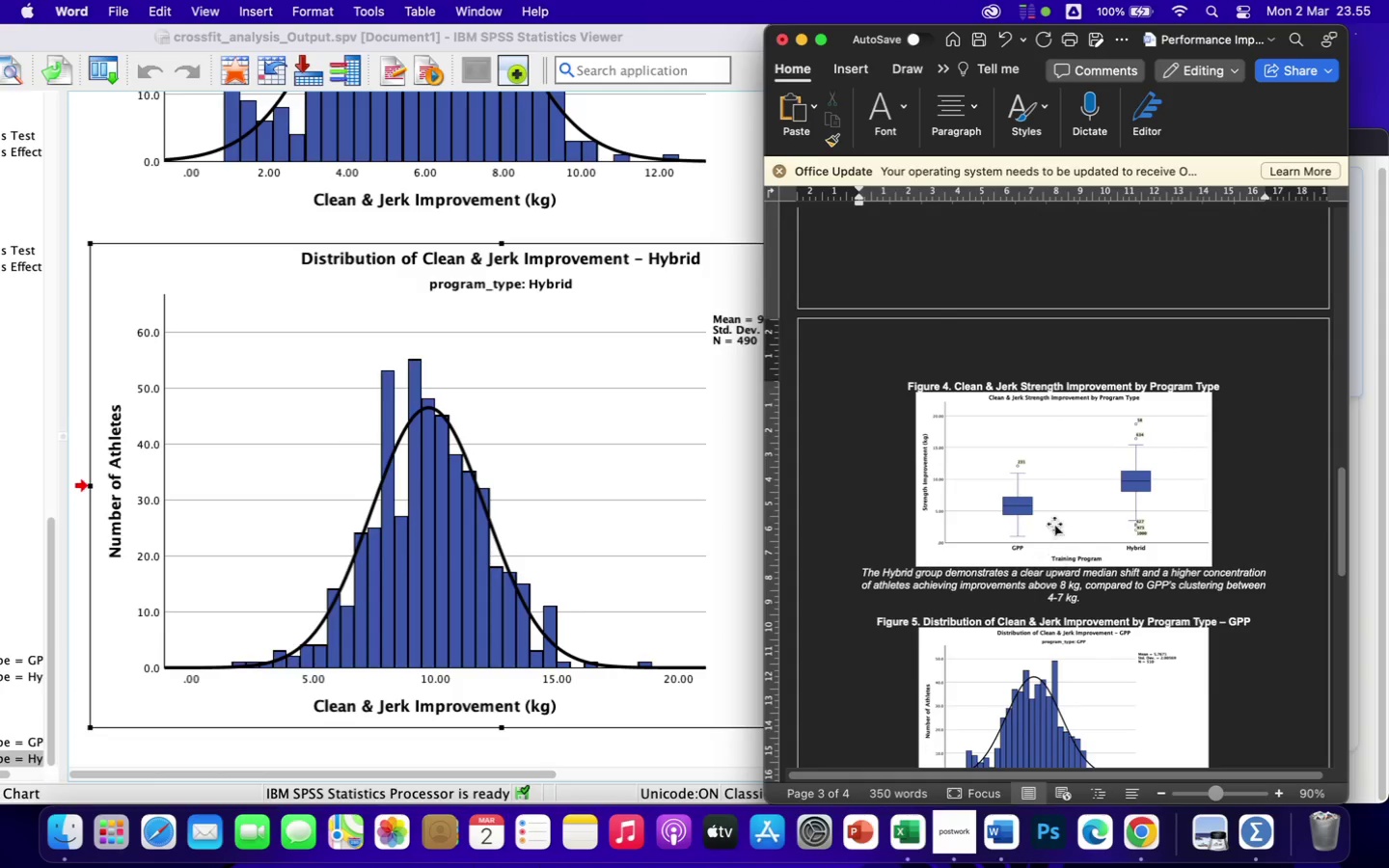 
left_click([991, 497])
 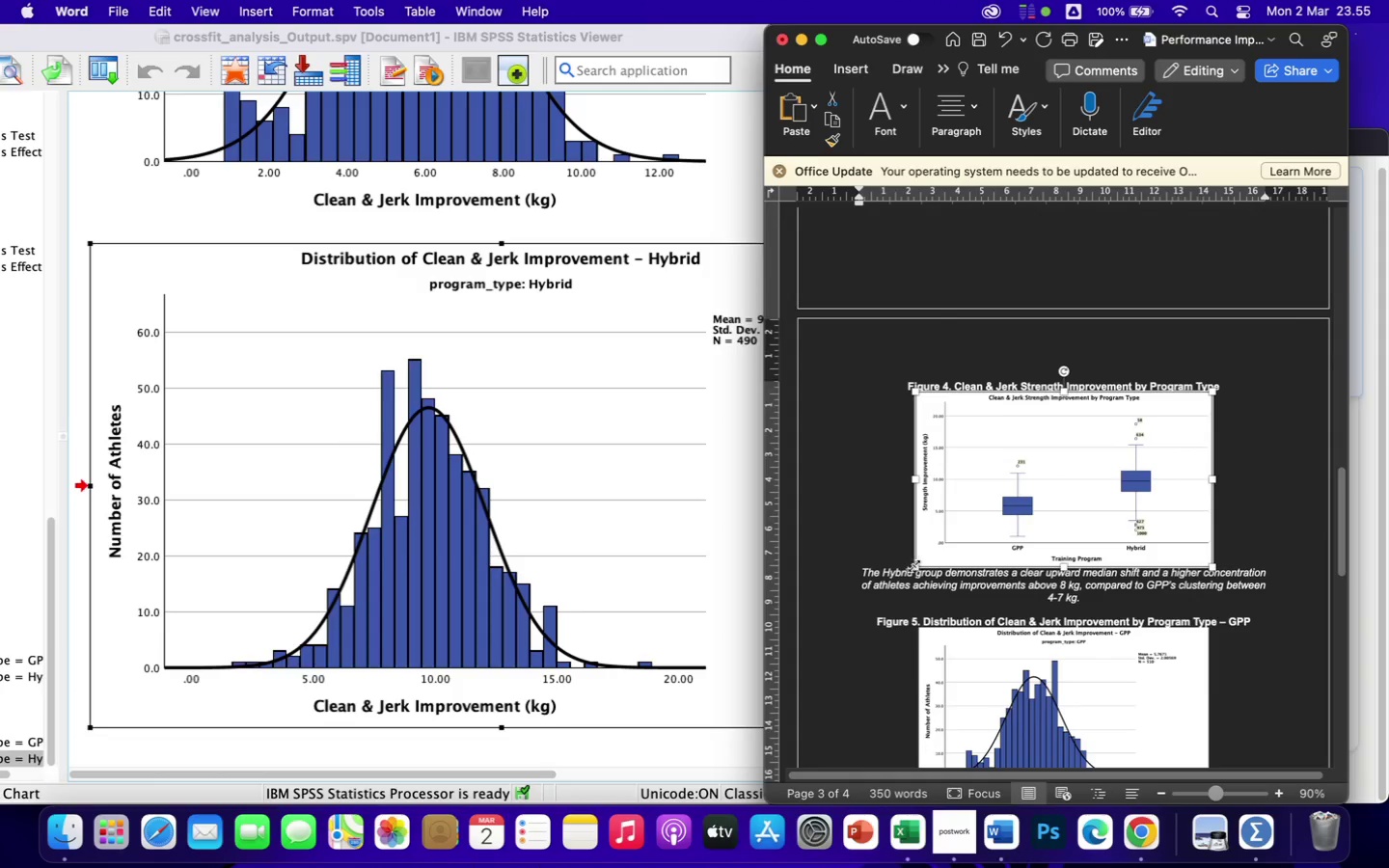 
left_click_drag(start_coordinate=[914, 566], to_coordinate=[936, 537])
 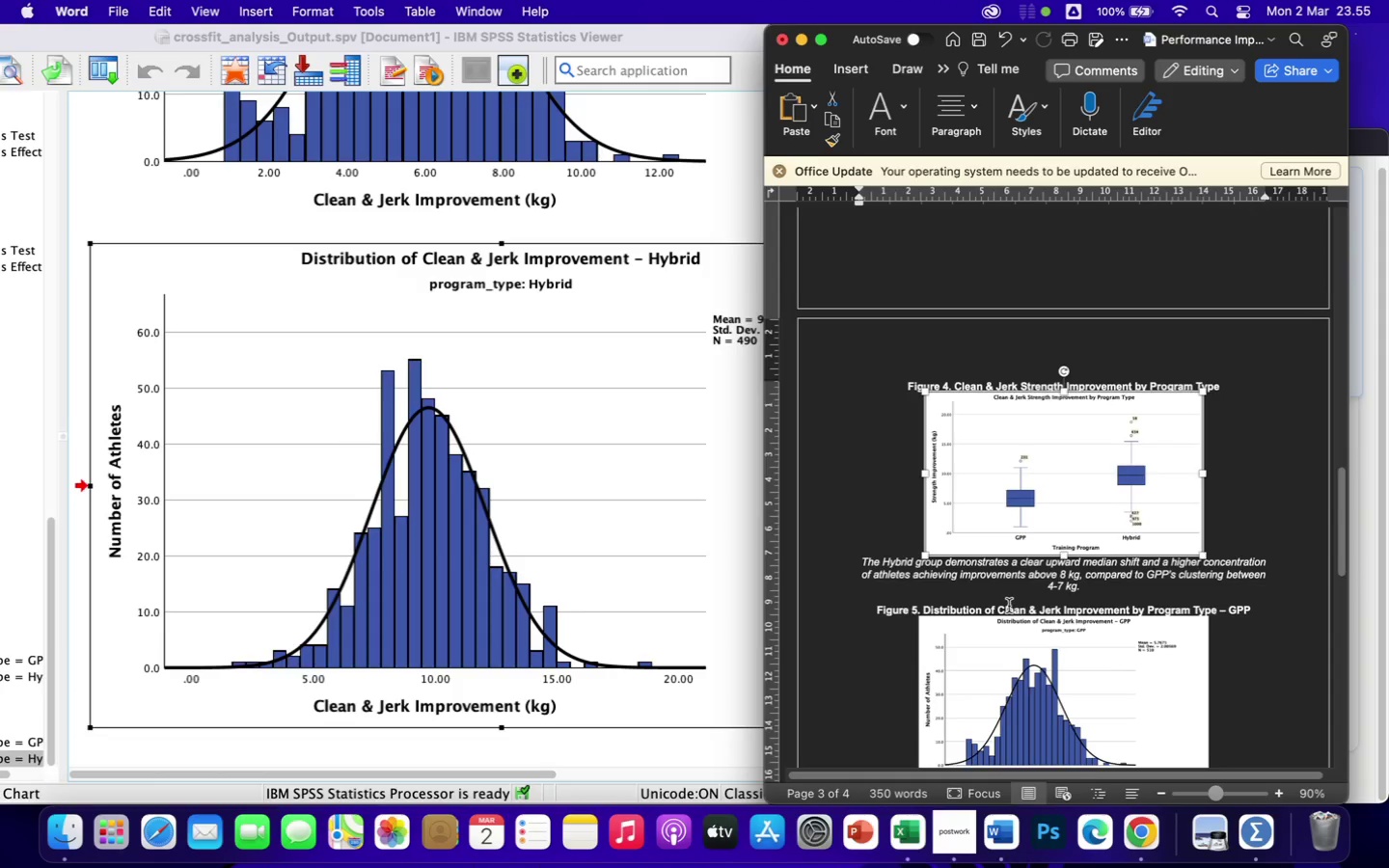 
left_click([958, 545])
 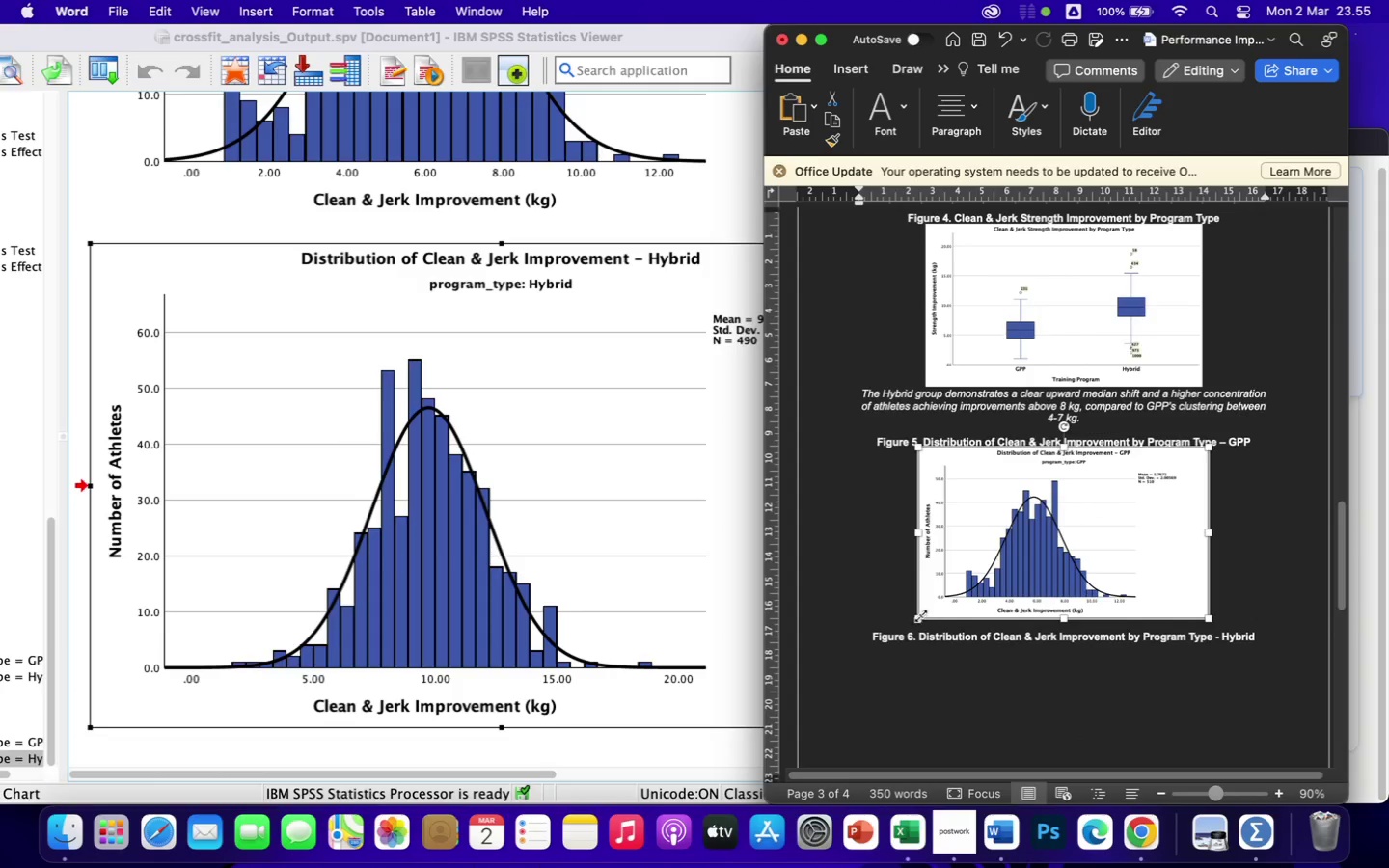 
left_click_drag(start_coordinate=[918, 617], to_coordinate=[938, 593])
 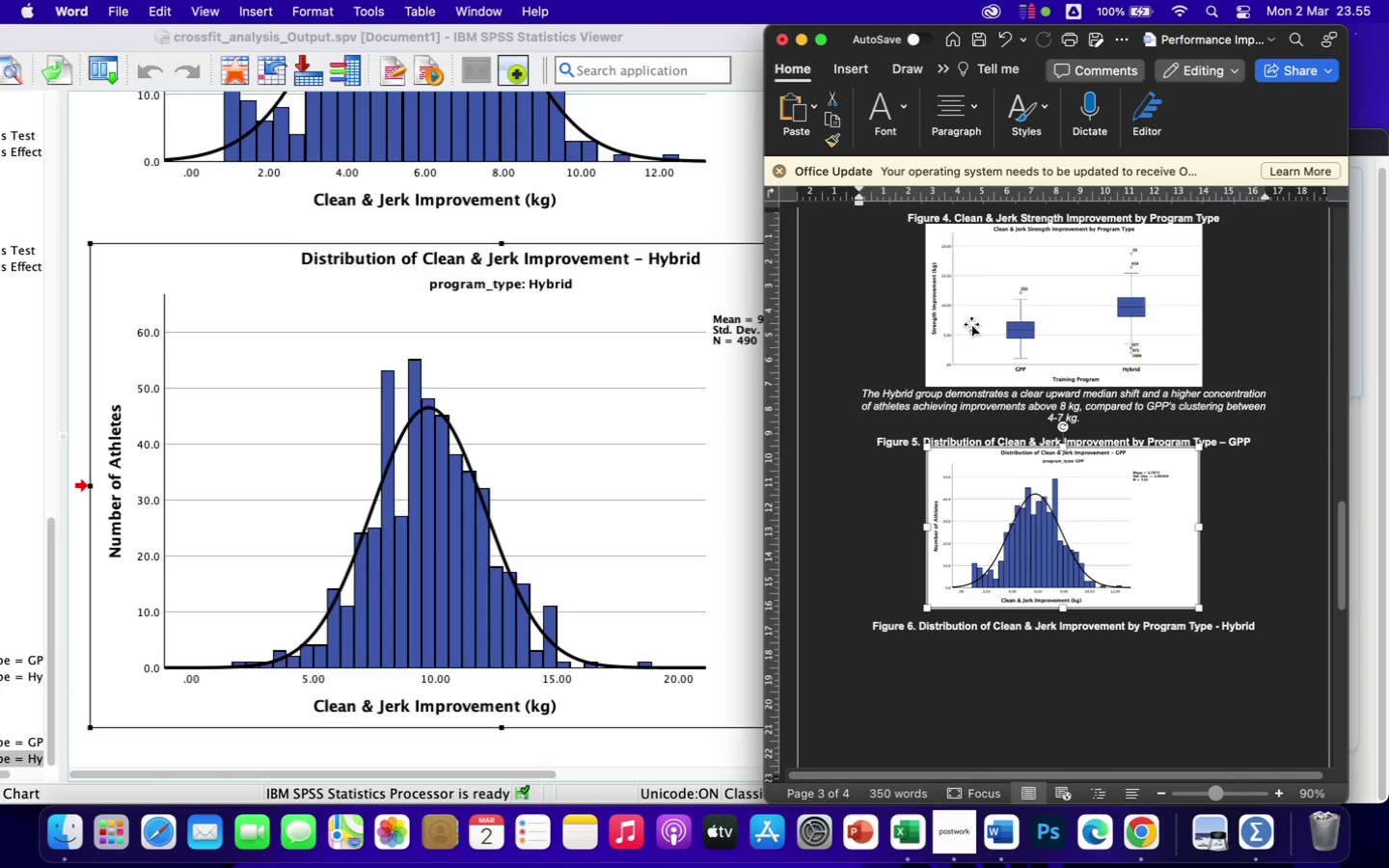 
scroll: coordinate [1009, 606], scroll_direction: down, amount: 28.0
 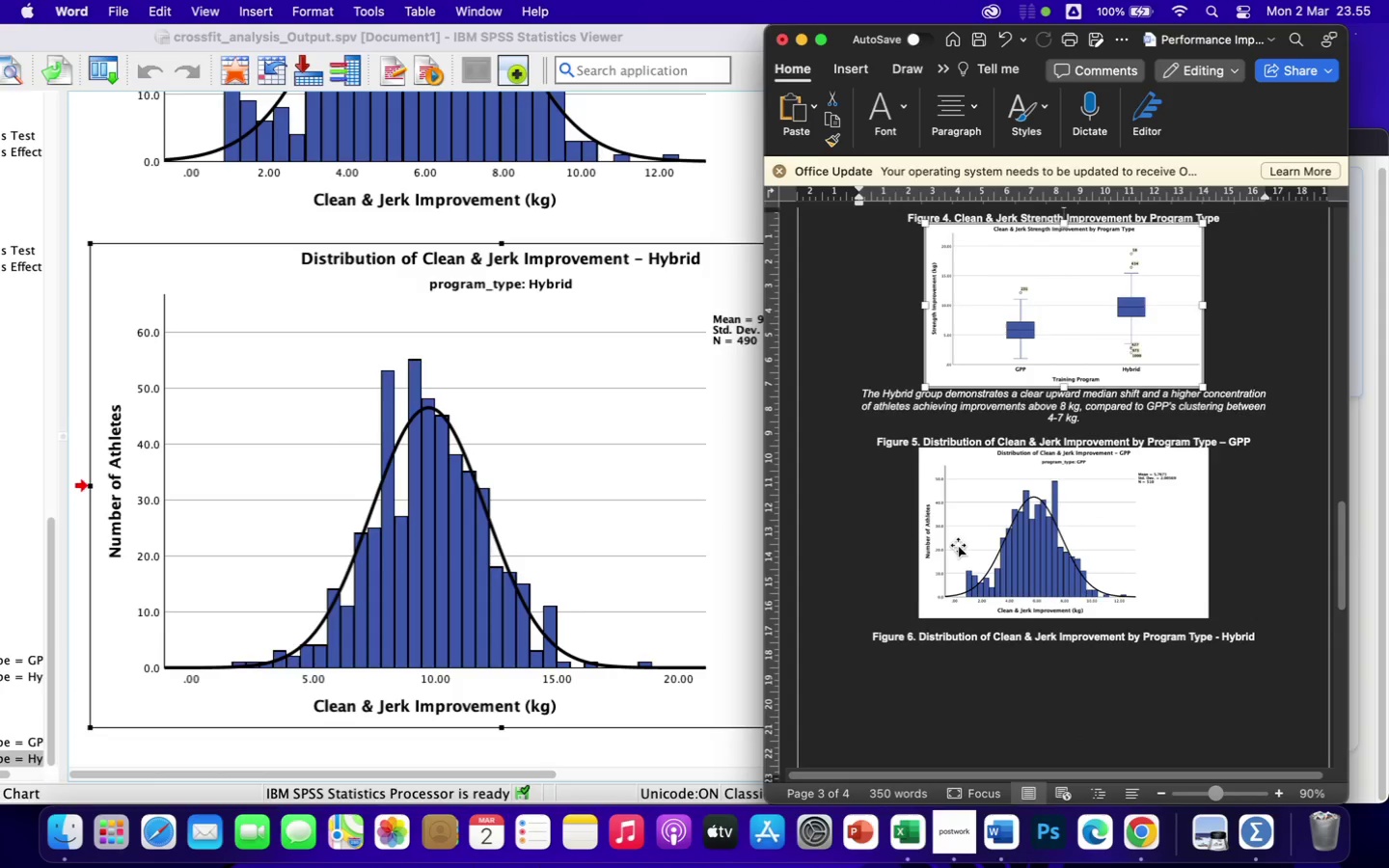 
left_click([970, 324])
 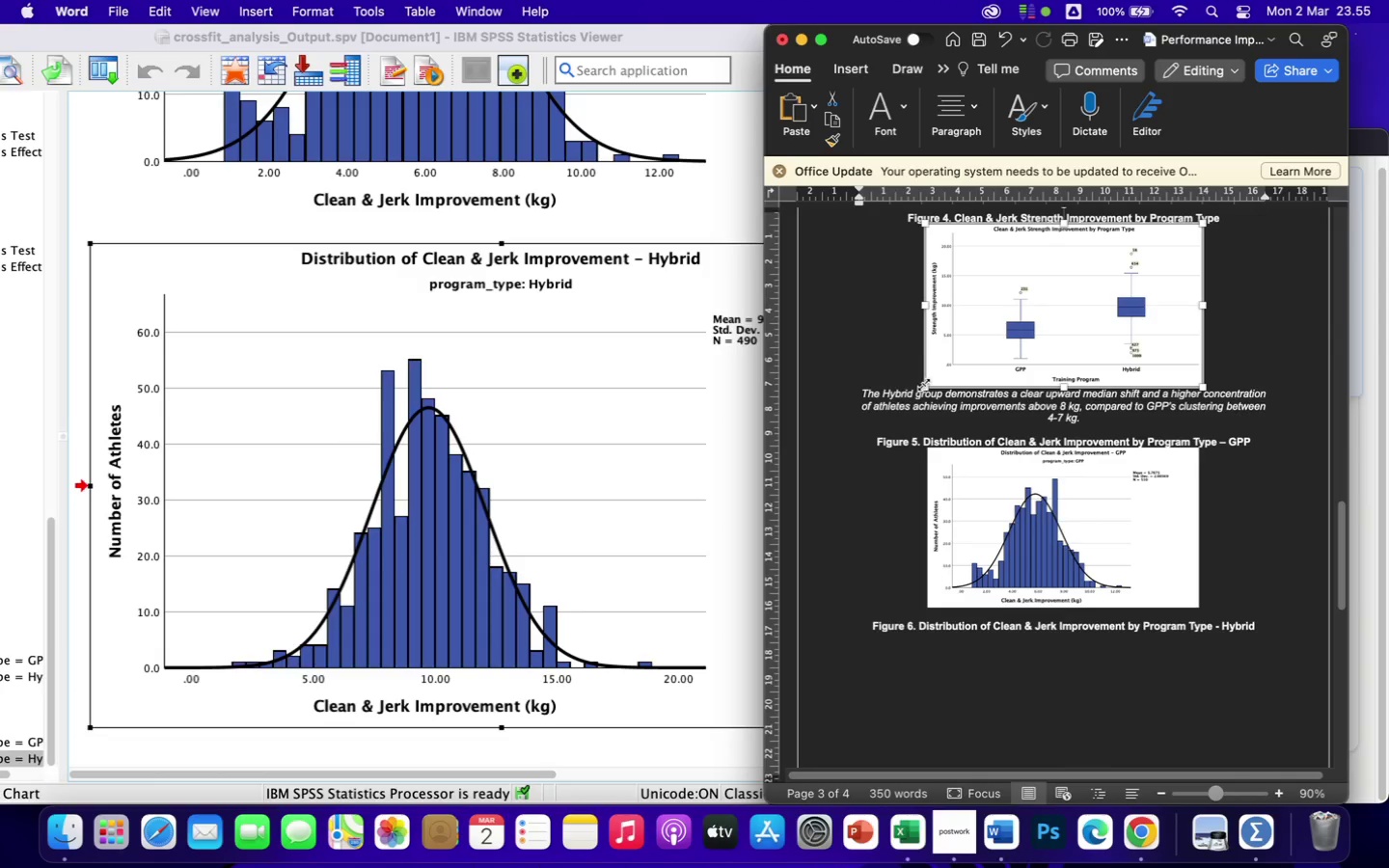 
left_click_drag(start_coordinate=[923, 385], to_coordinate=[928, 379])
 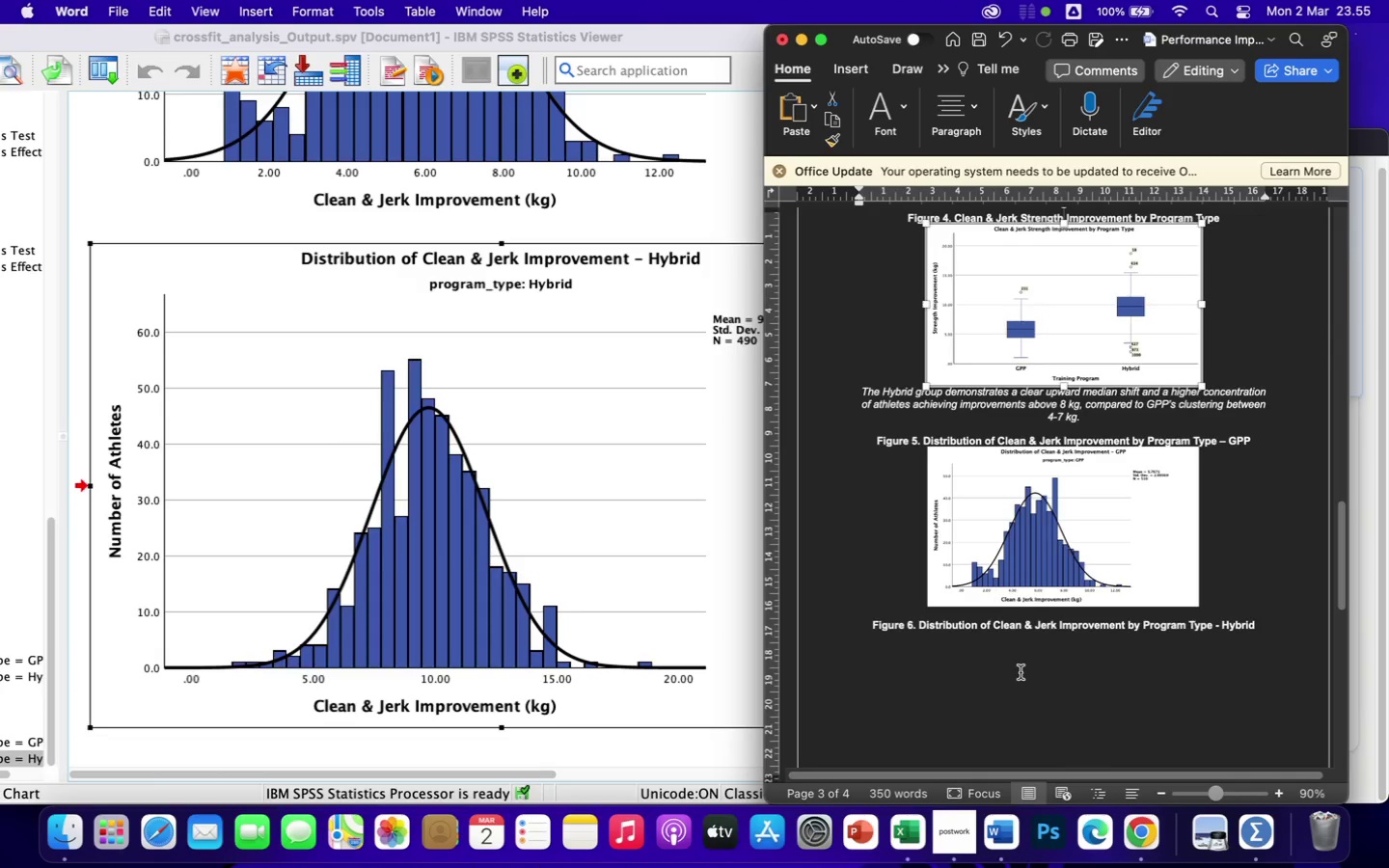 
left_click([1036, 484])
 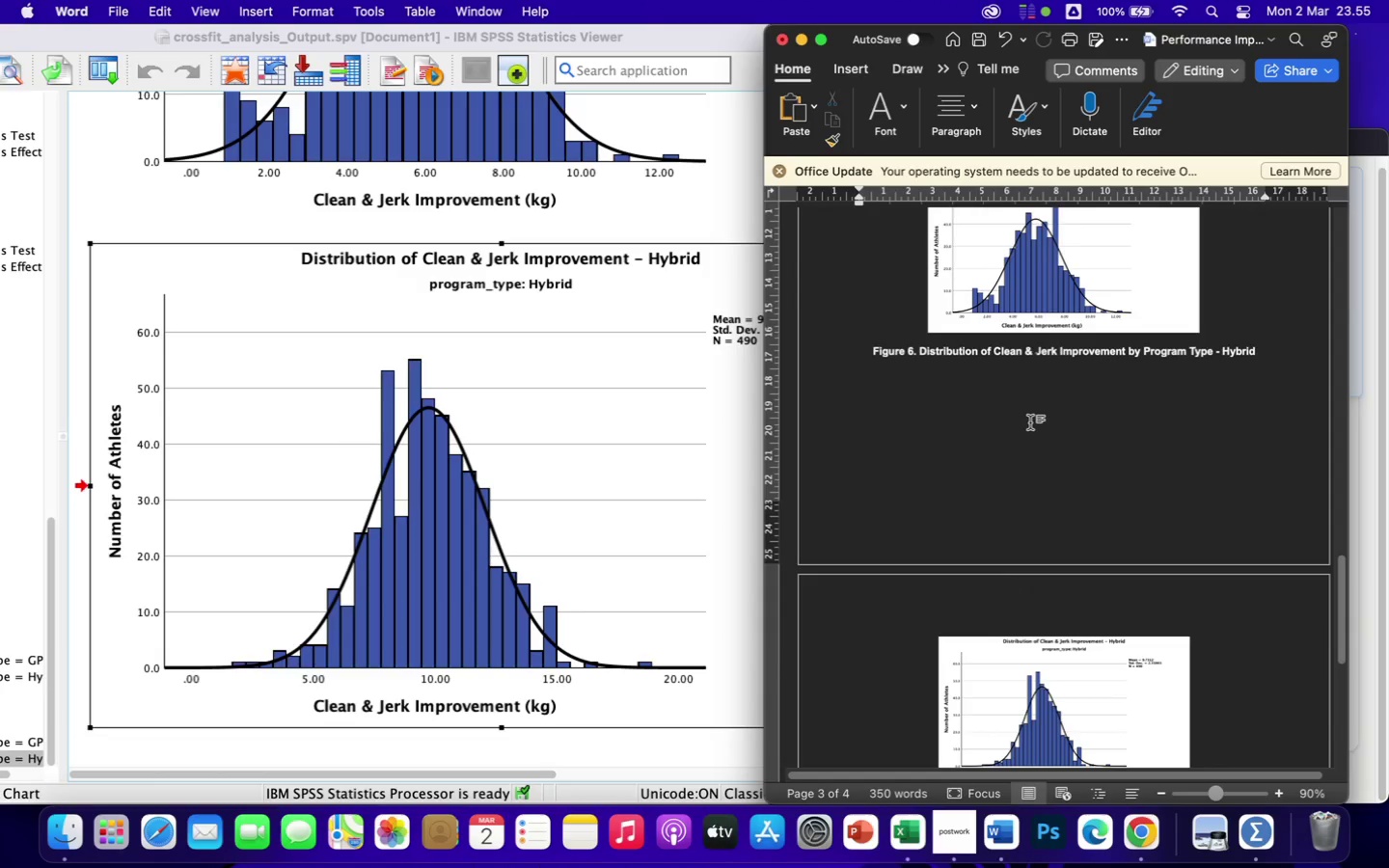 
left_click([1024, 420])
 